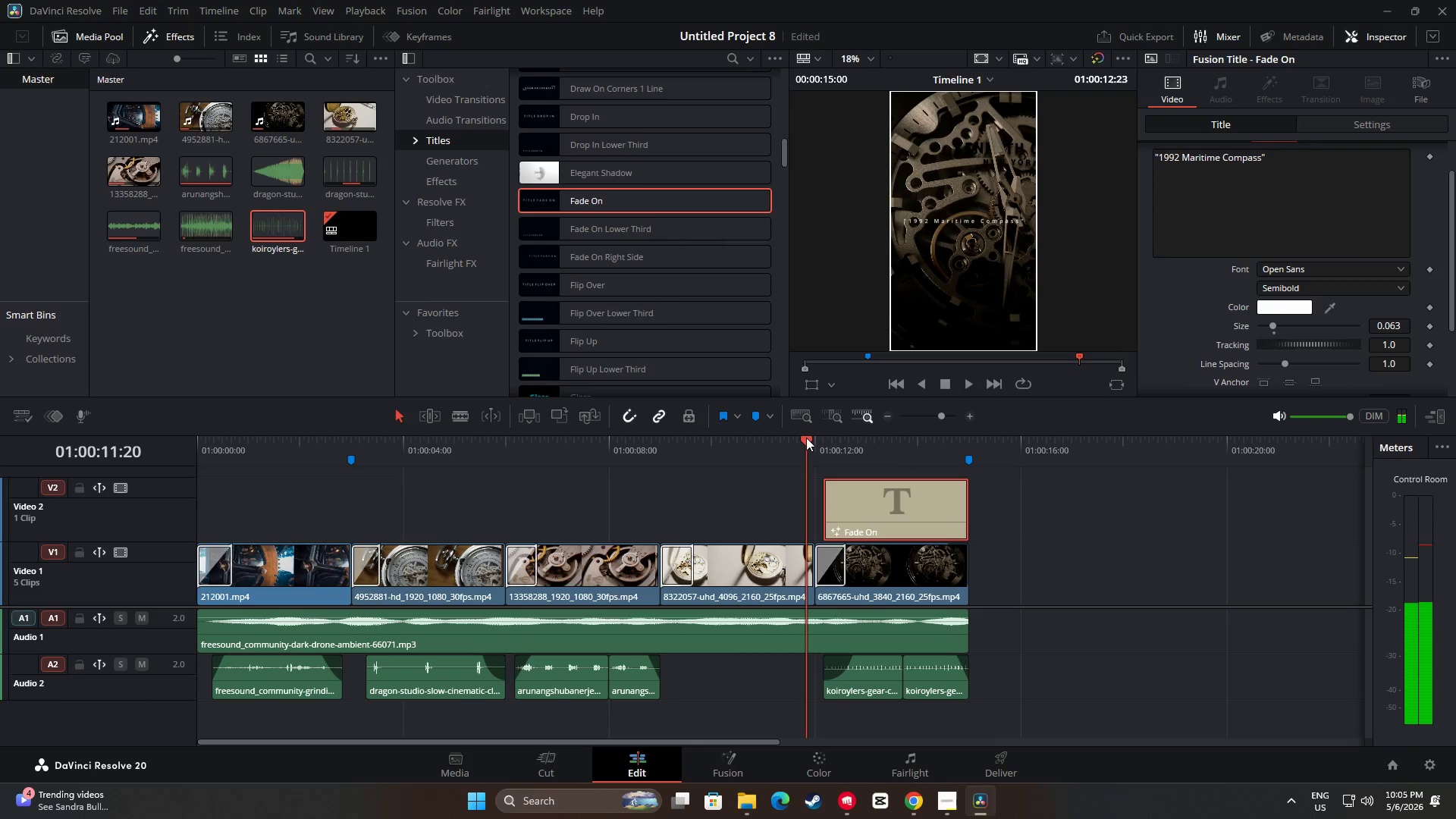 
key(Space)
 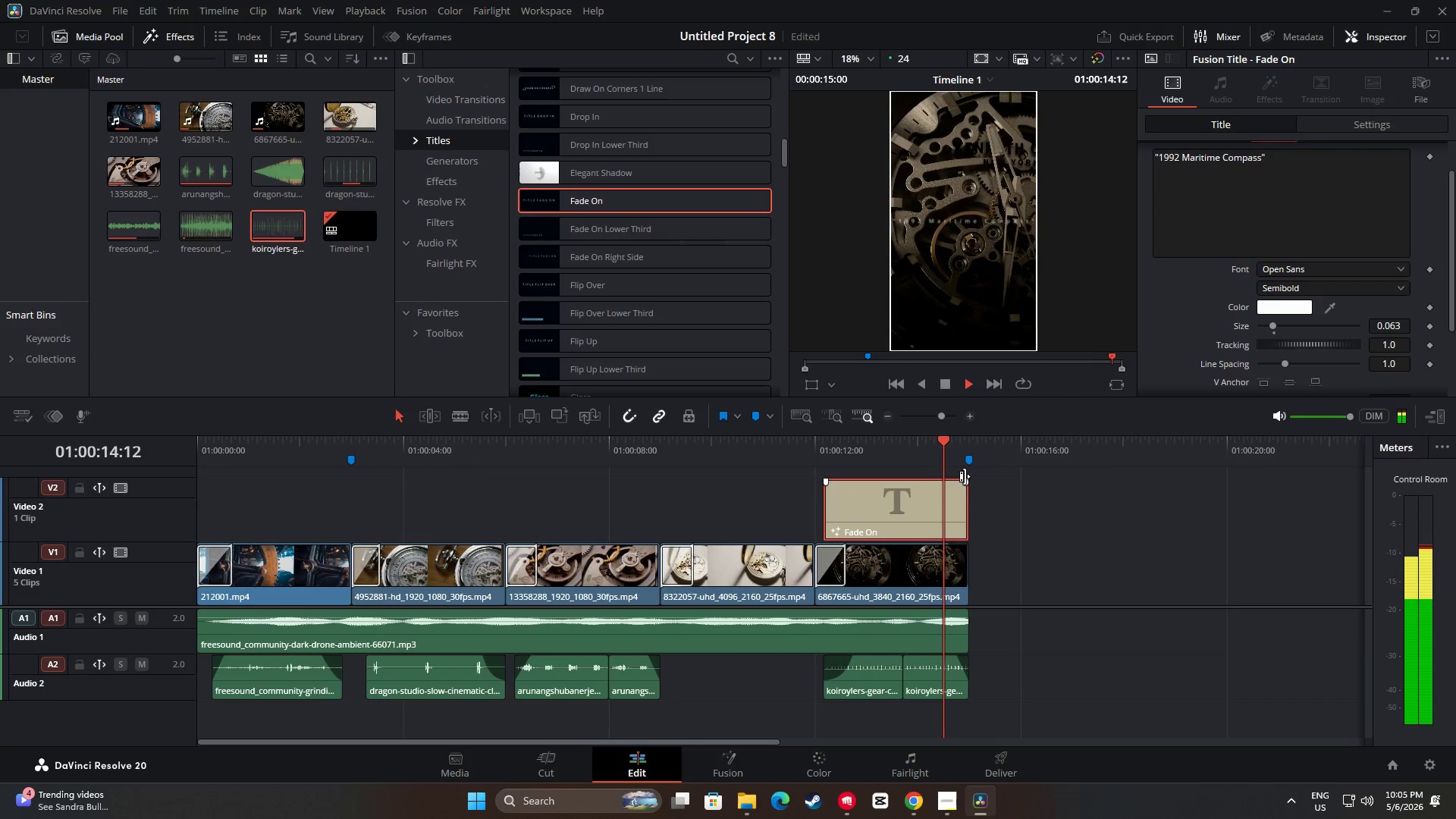 
left_click_drag(start_coordinate=[967, 440], to_coordinate=[659, 441])
 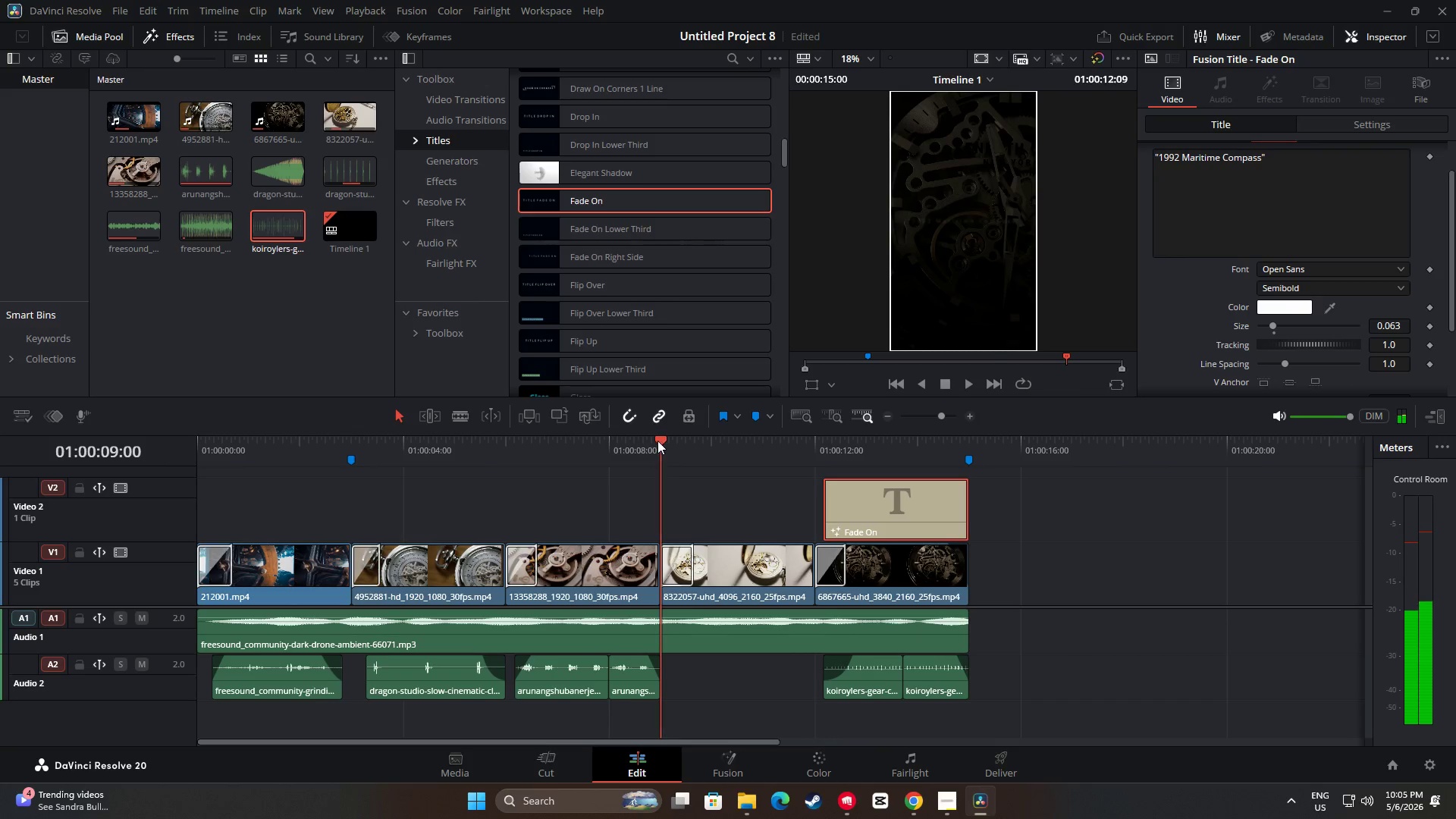 
key(Space)
 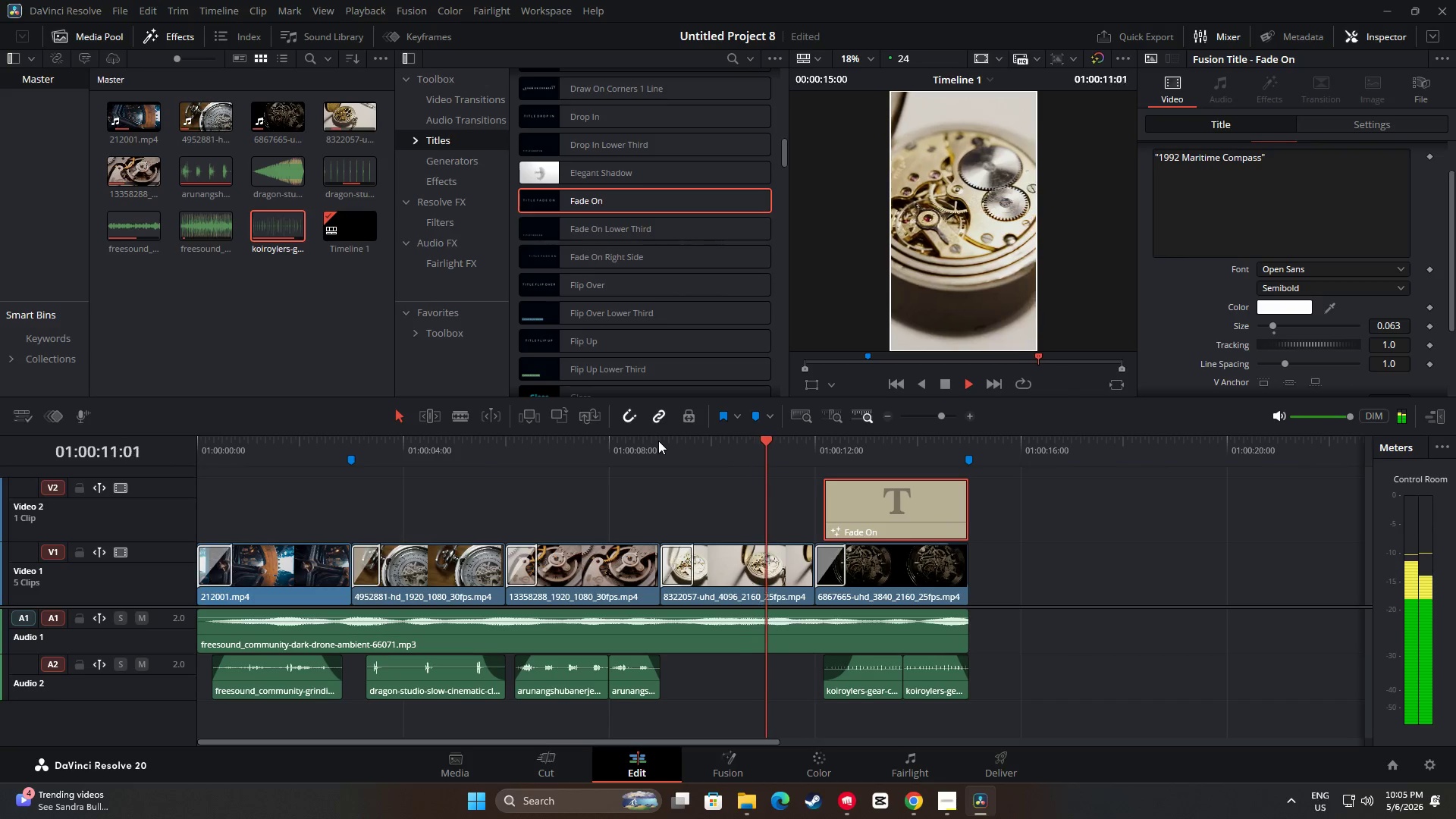 
key(Space)
 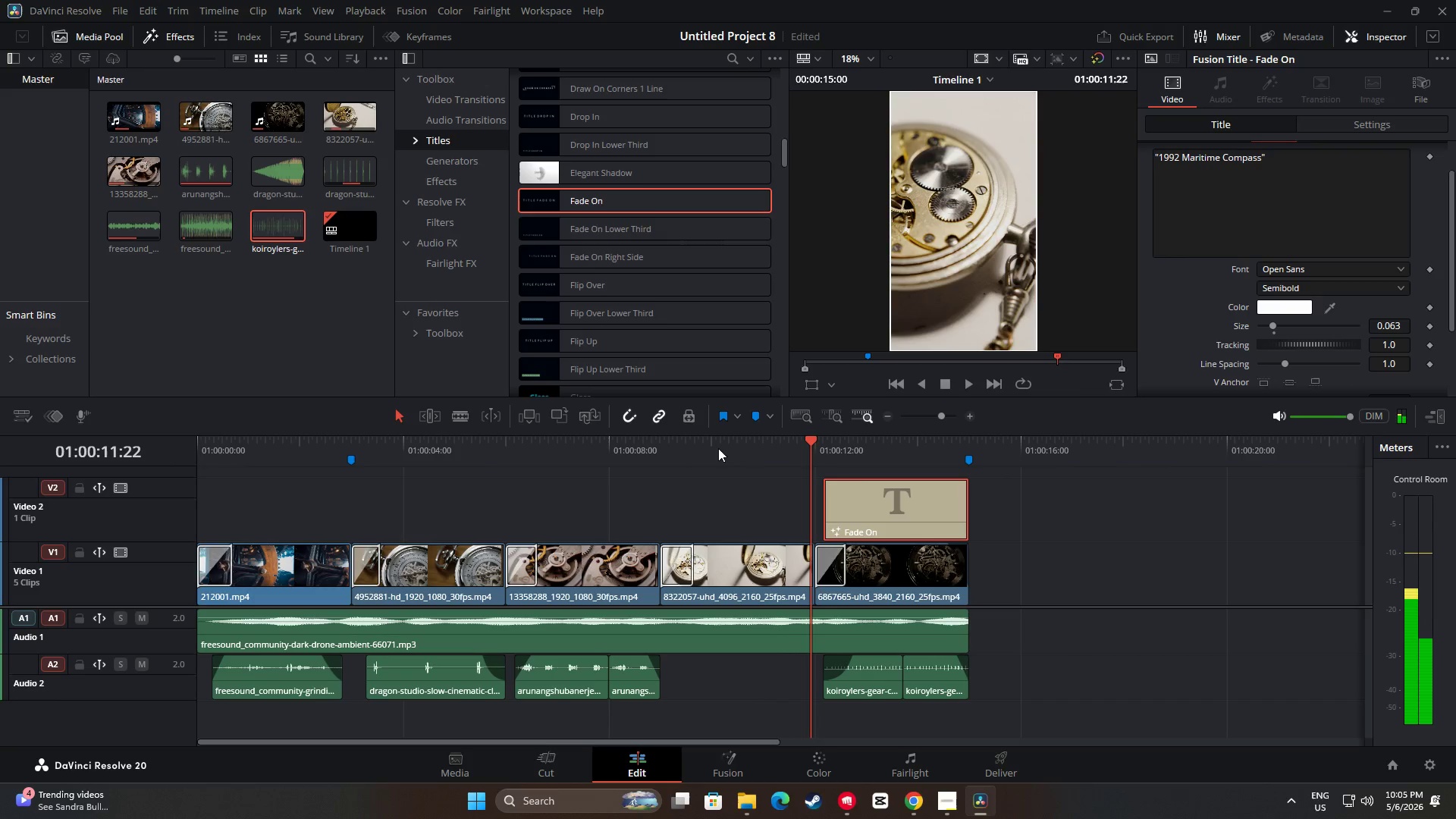 
key(Space)
 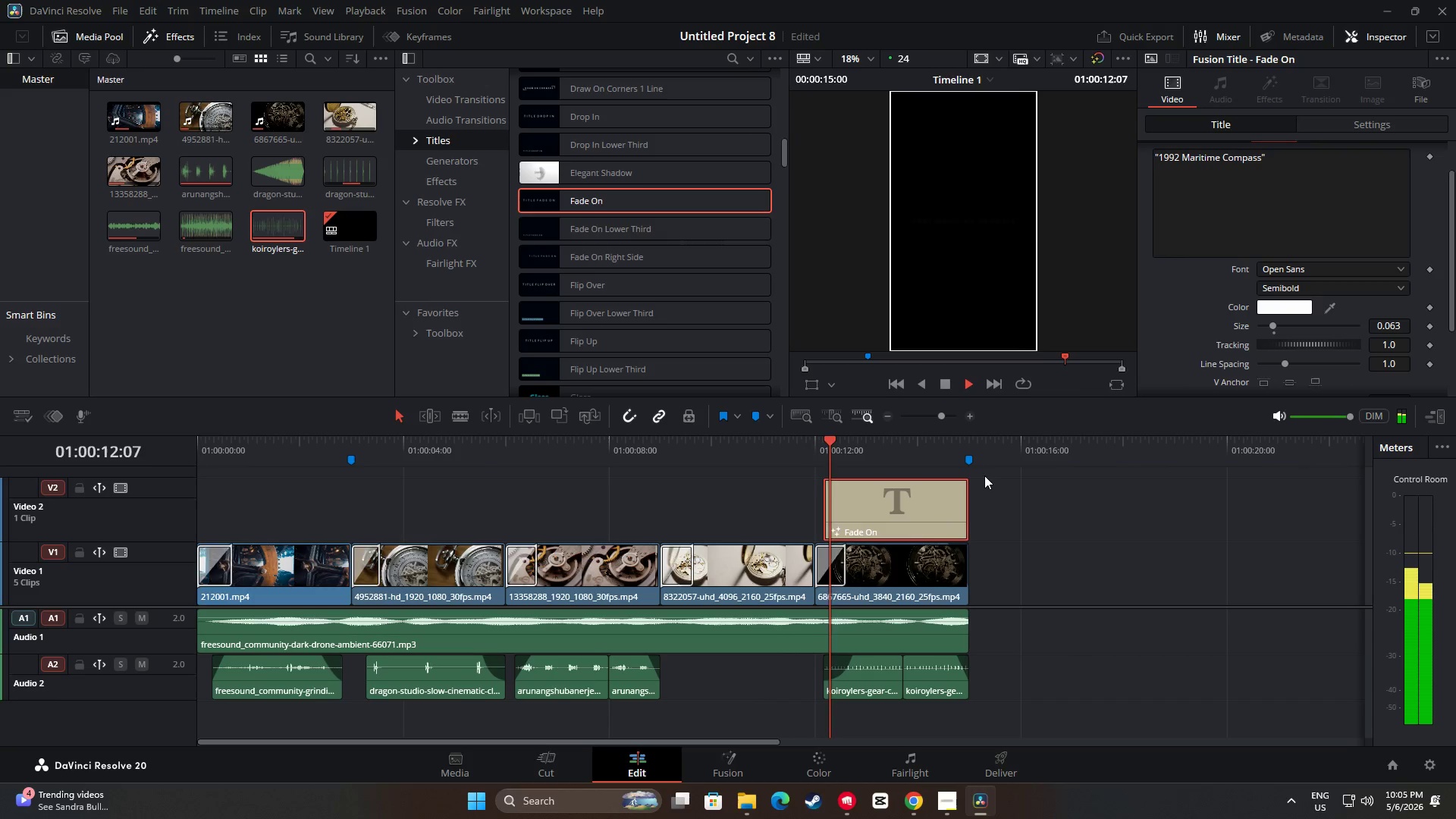 
key(Space)
 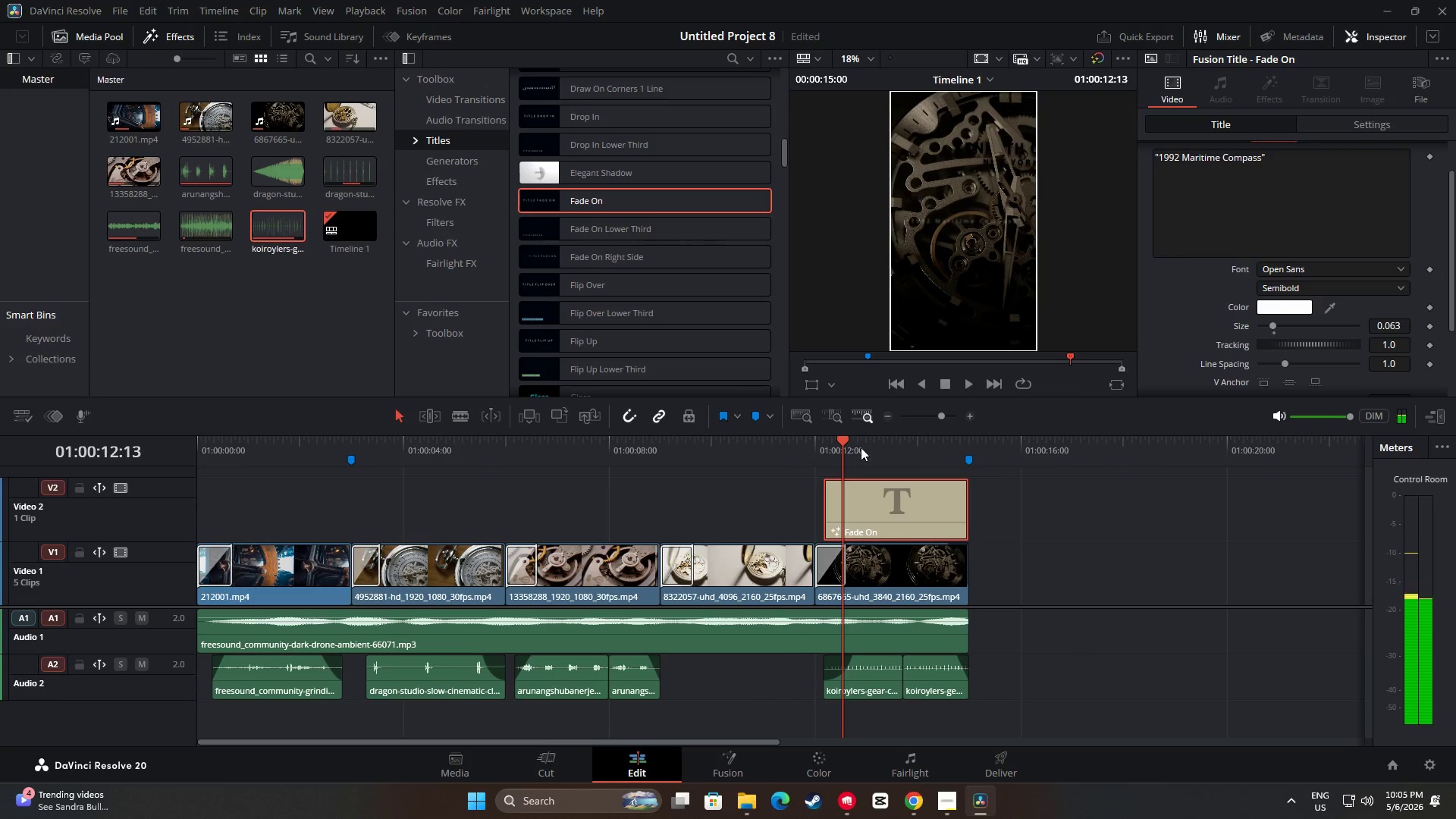 
left_click_drag(start_coordinate=[843, 440], to_coordinate=[792, 439])
 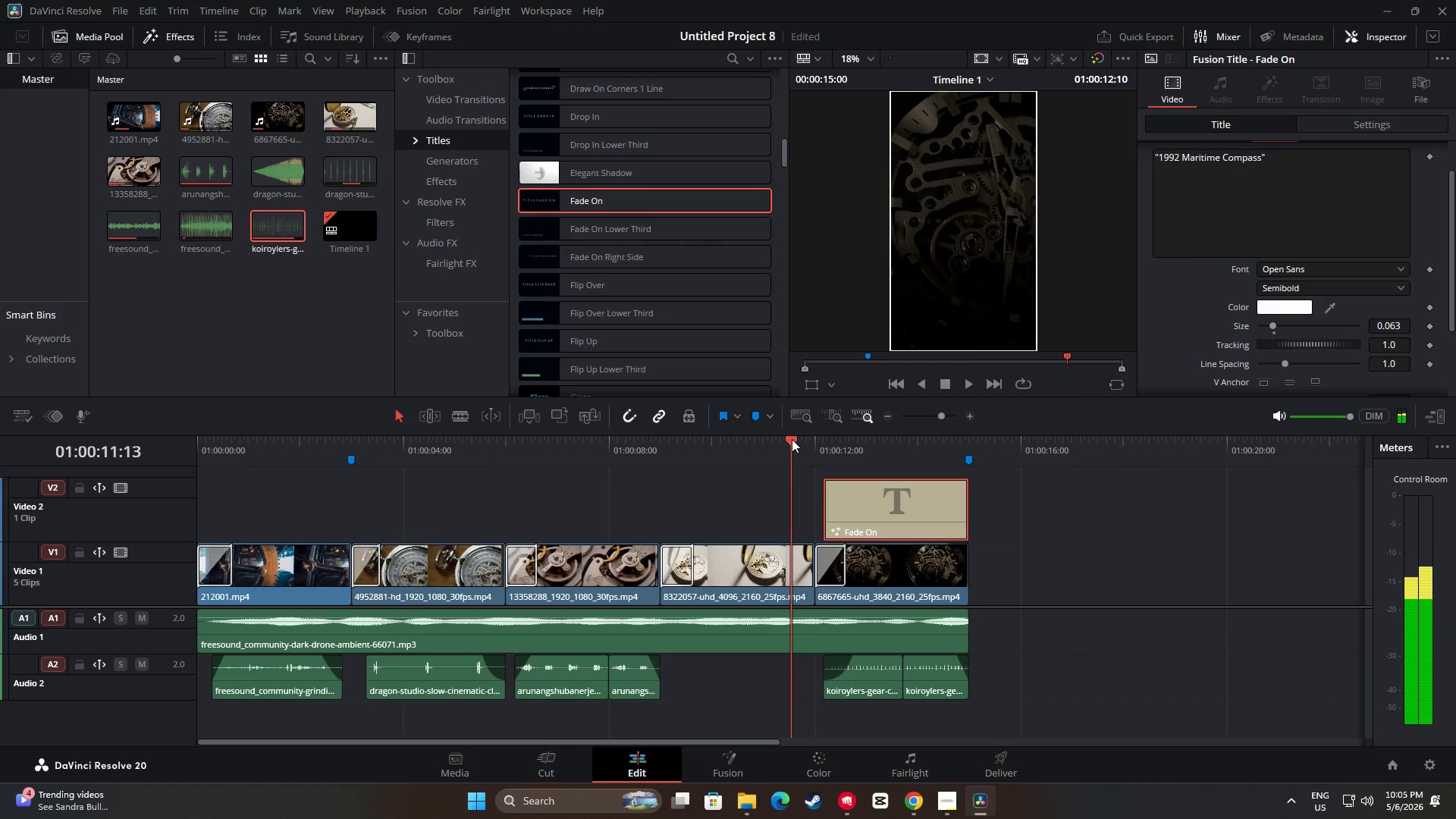 
key(Space)
 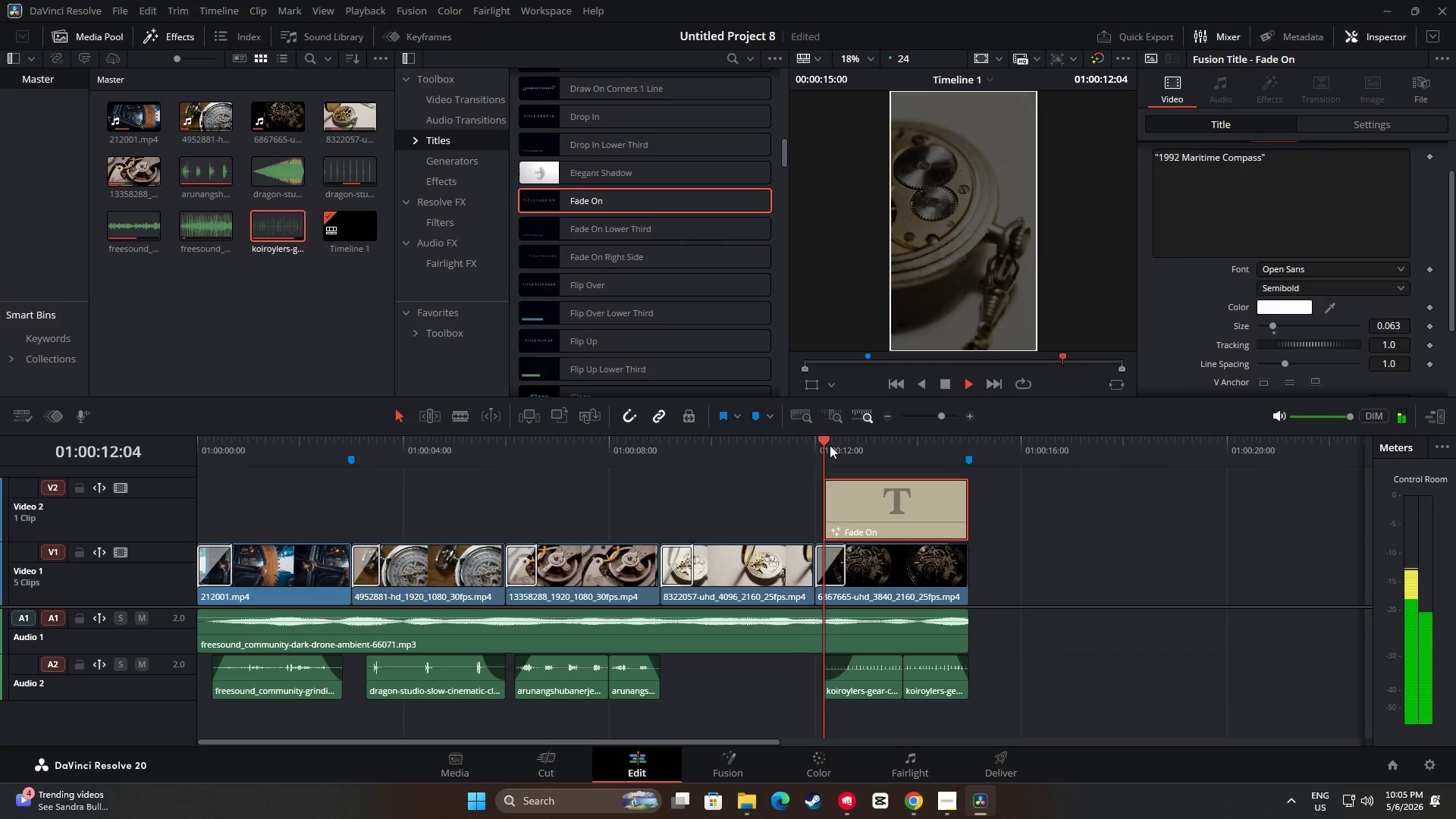 
key(Space)
 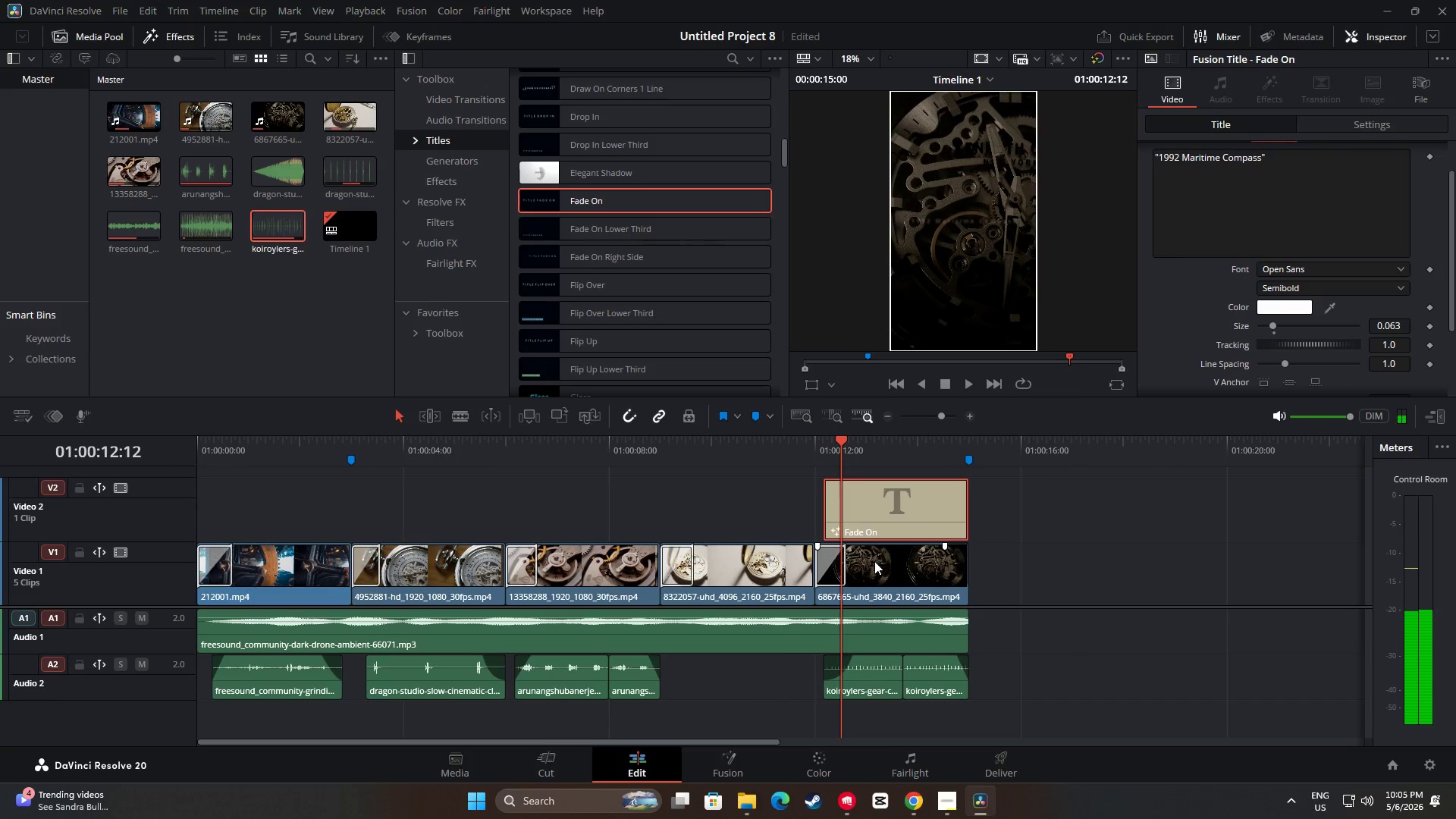 
left_click_drag(start_coordinate=[883, 573], to_coordinate=[888, 577])
 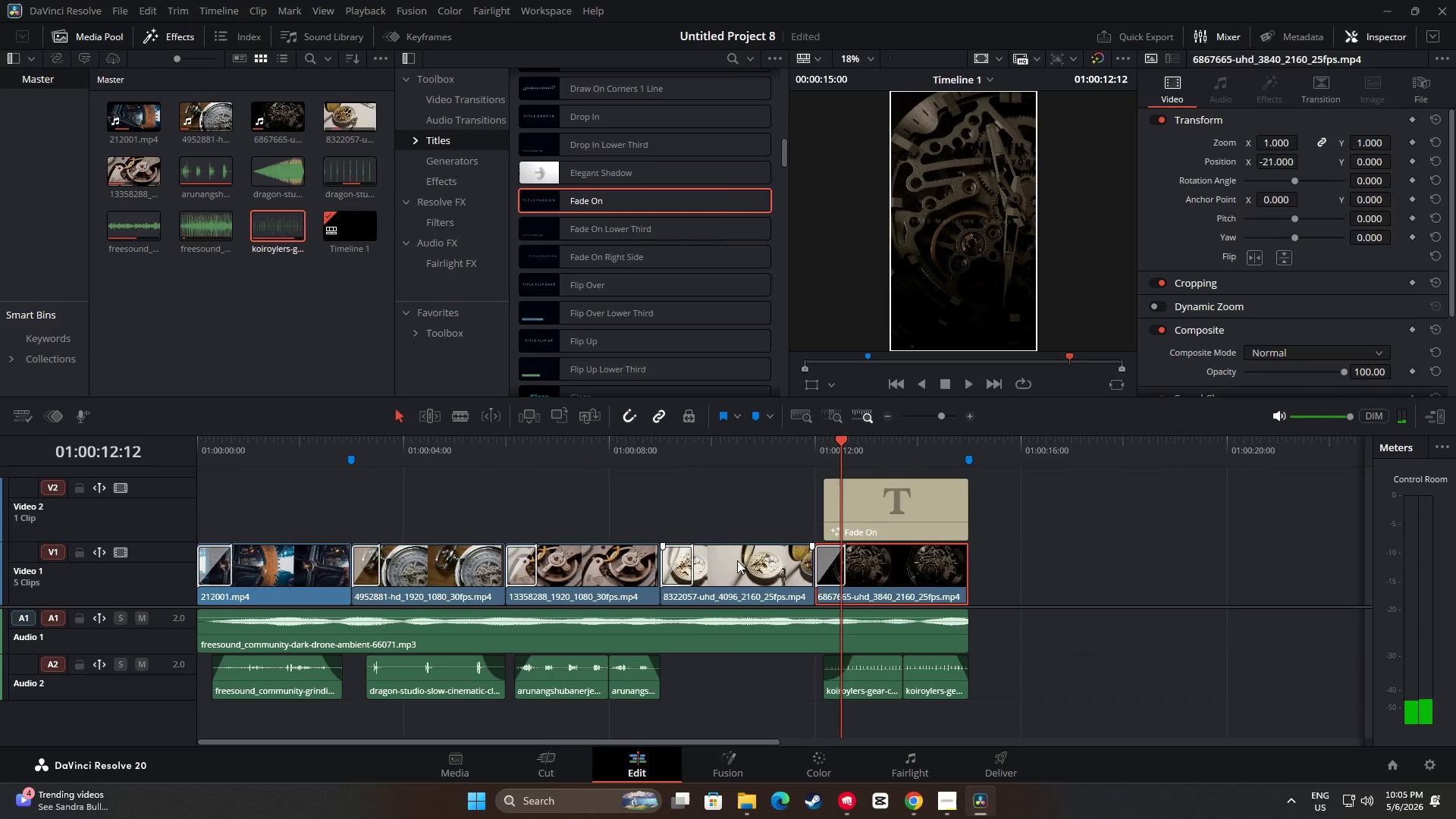 
left_click_drag(start_coordinate=[737, 560], to_coordinate=[1055, 564])
 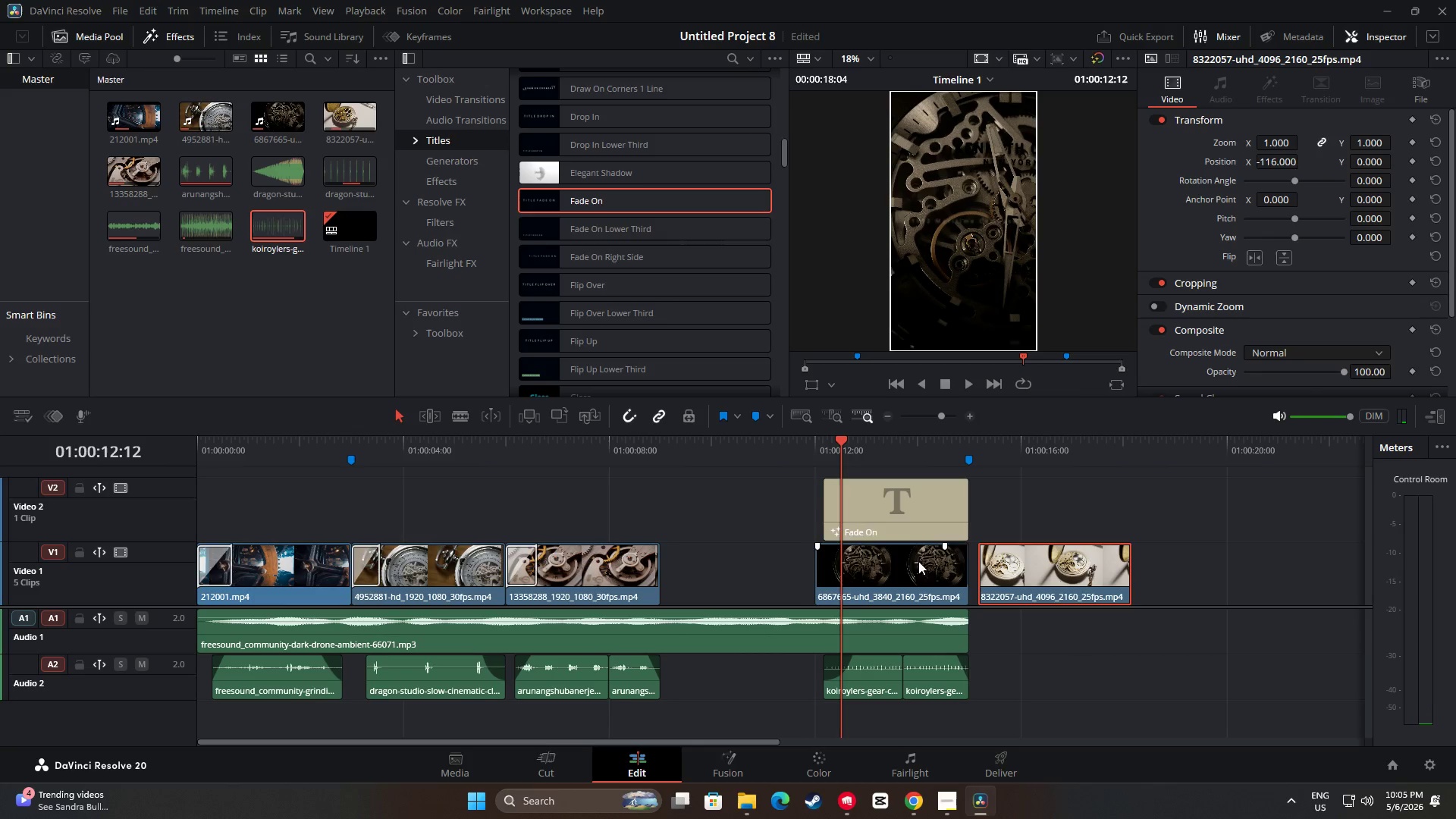 
left_click_drag(start_coordinate=[890, 560], to_coordinate=[734, 556])
 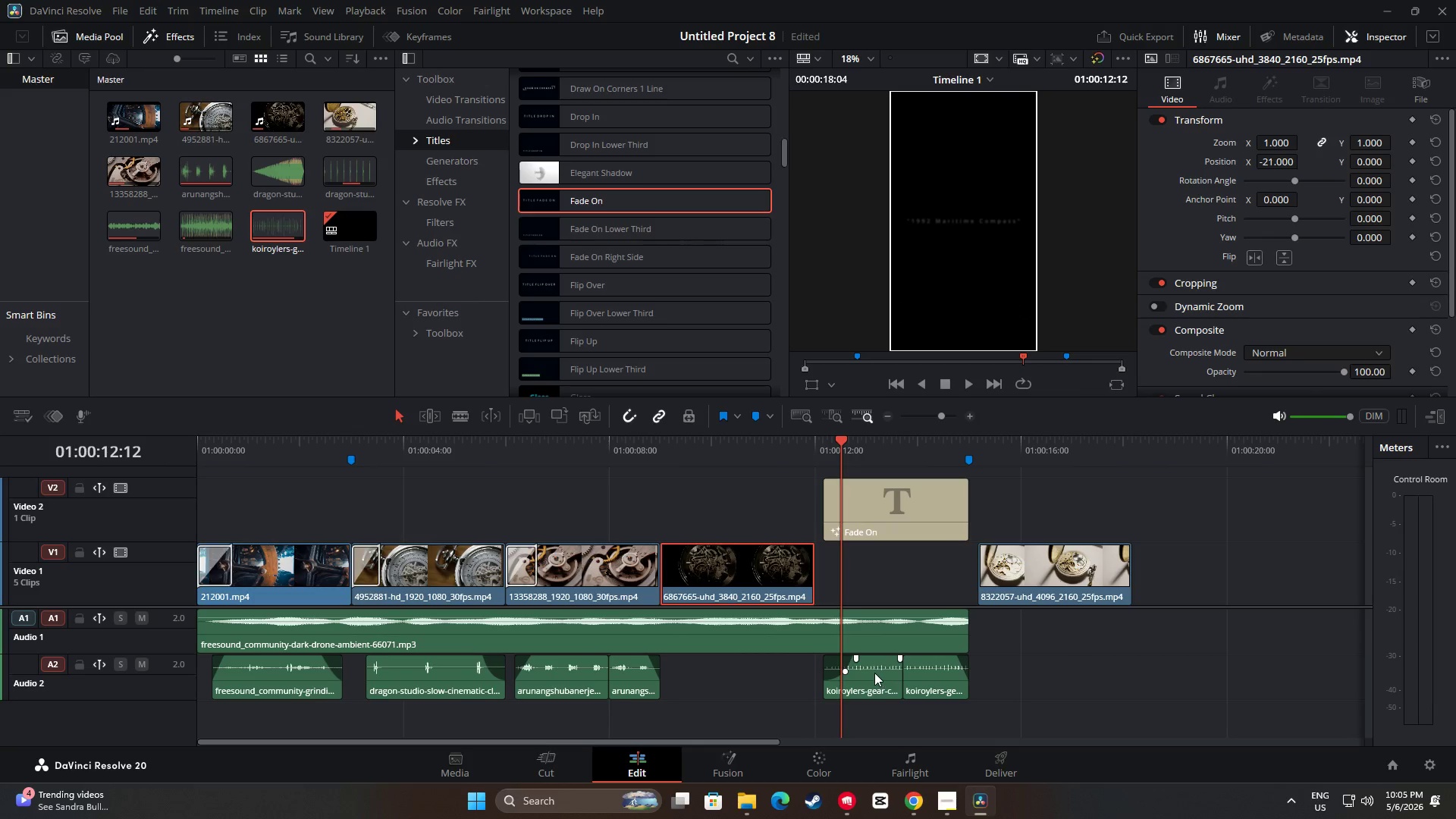 
left_click_drag(start_coordinate=[873, 673], to_coordinate=[715, 667])
 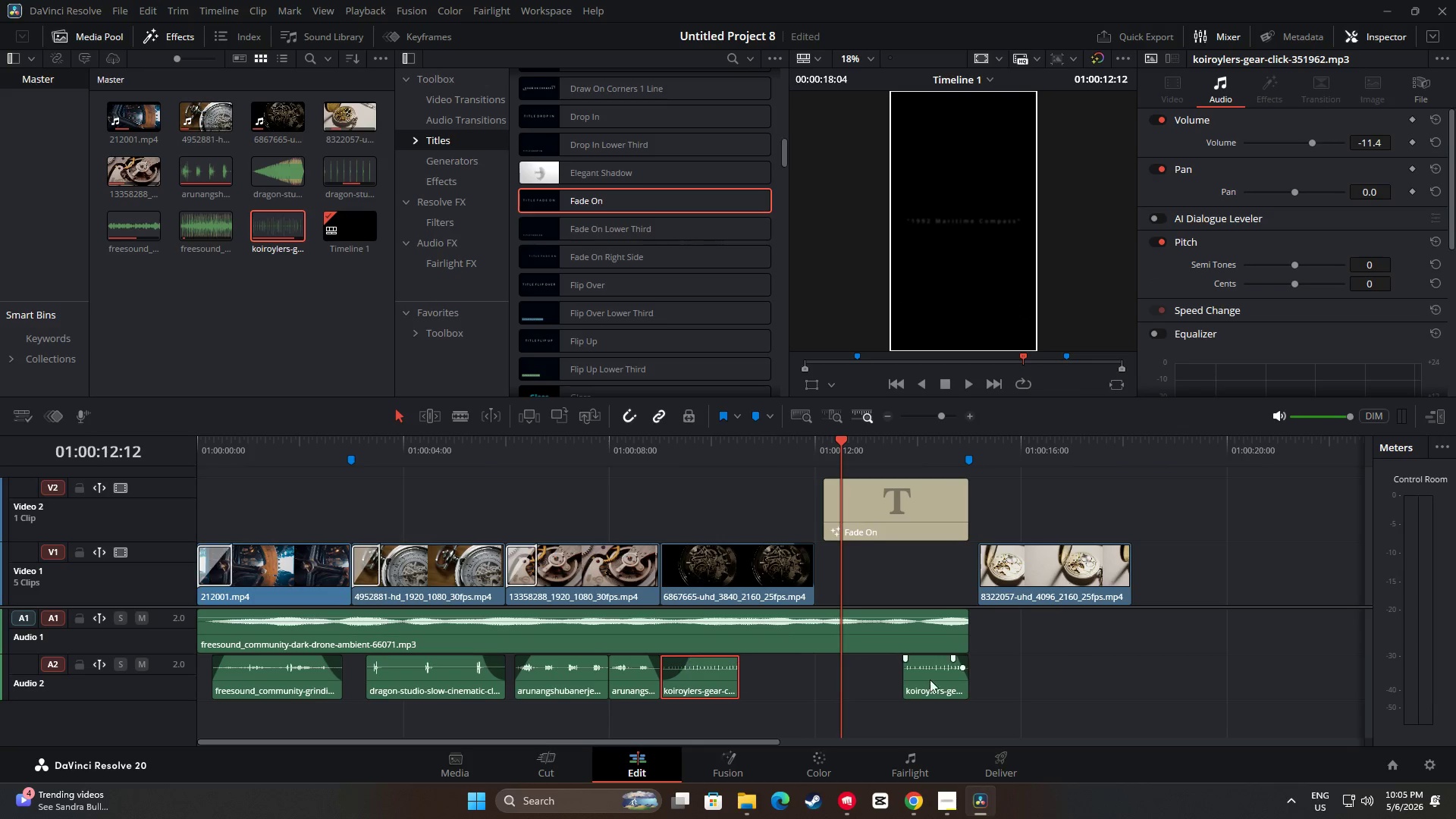 
left_click_drag(start_coordinate=[940, 679], to_coordinate=[774, 669])
 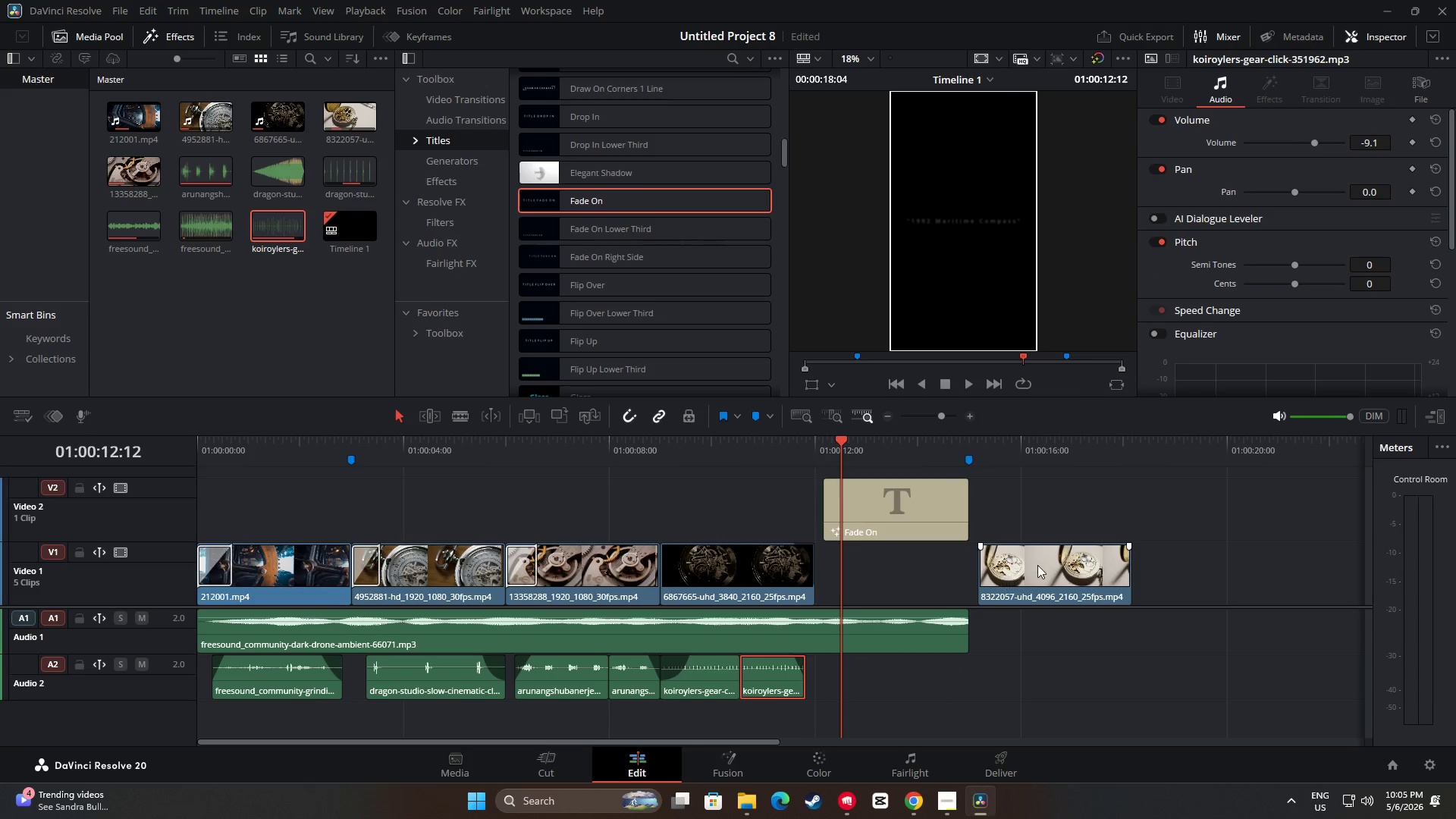 
left_click_drag(start_coordinate=[1043, 562], to_coordinate=[883, 568])
 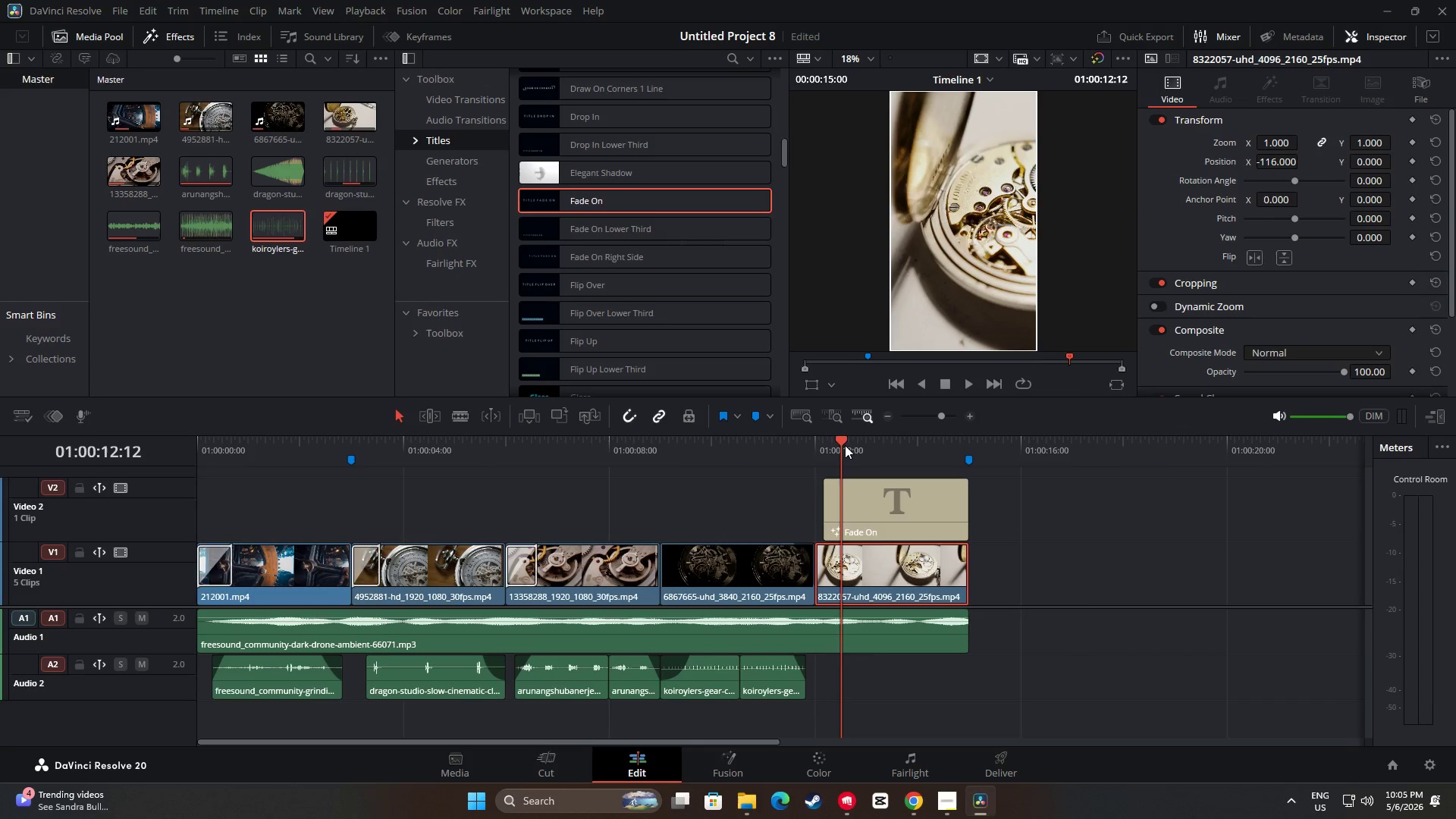 
left_click_drag(start_coordinate=[845, 441], to_coordinate=[676, 443])
 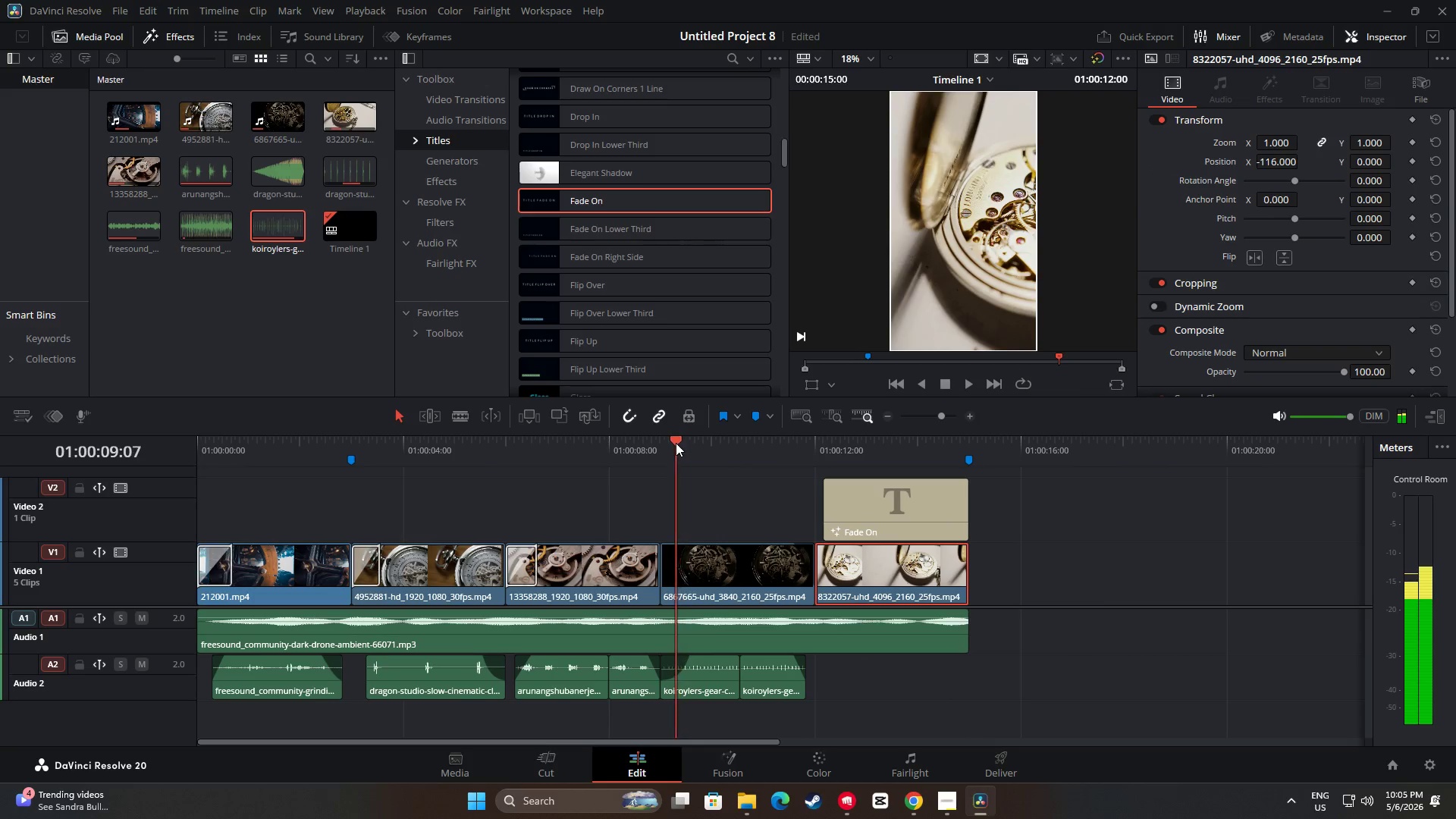 
key(Space)
 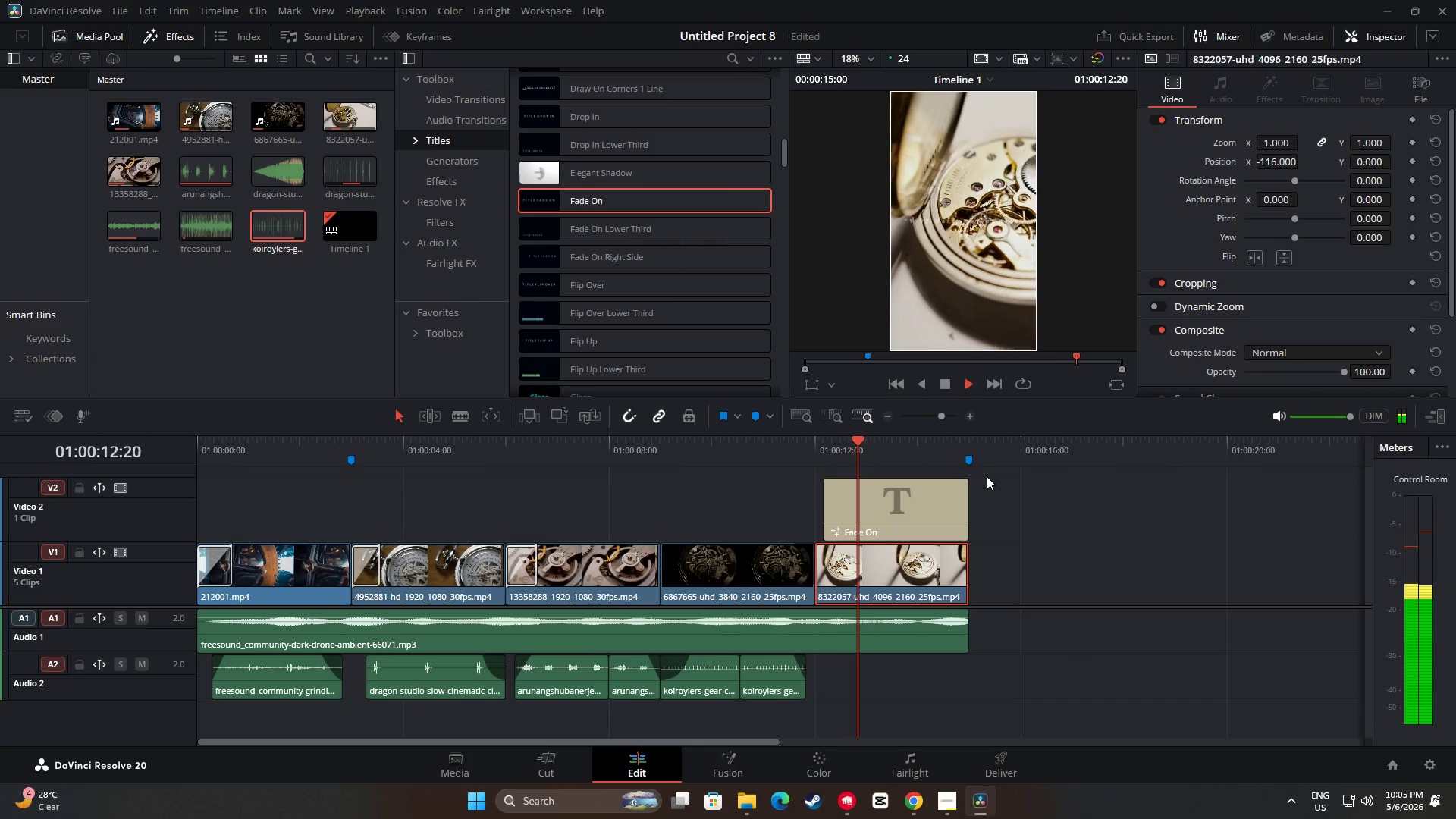 
wait(5.02)
 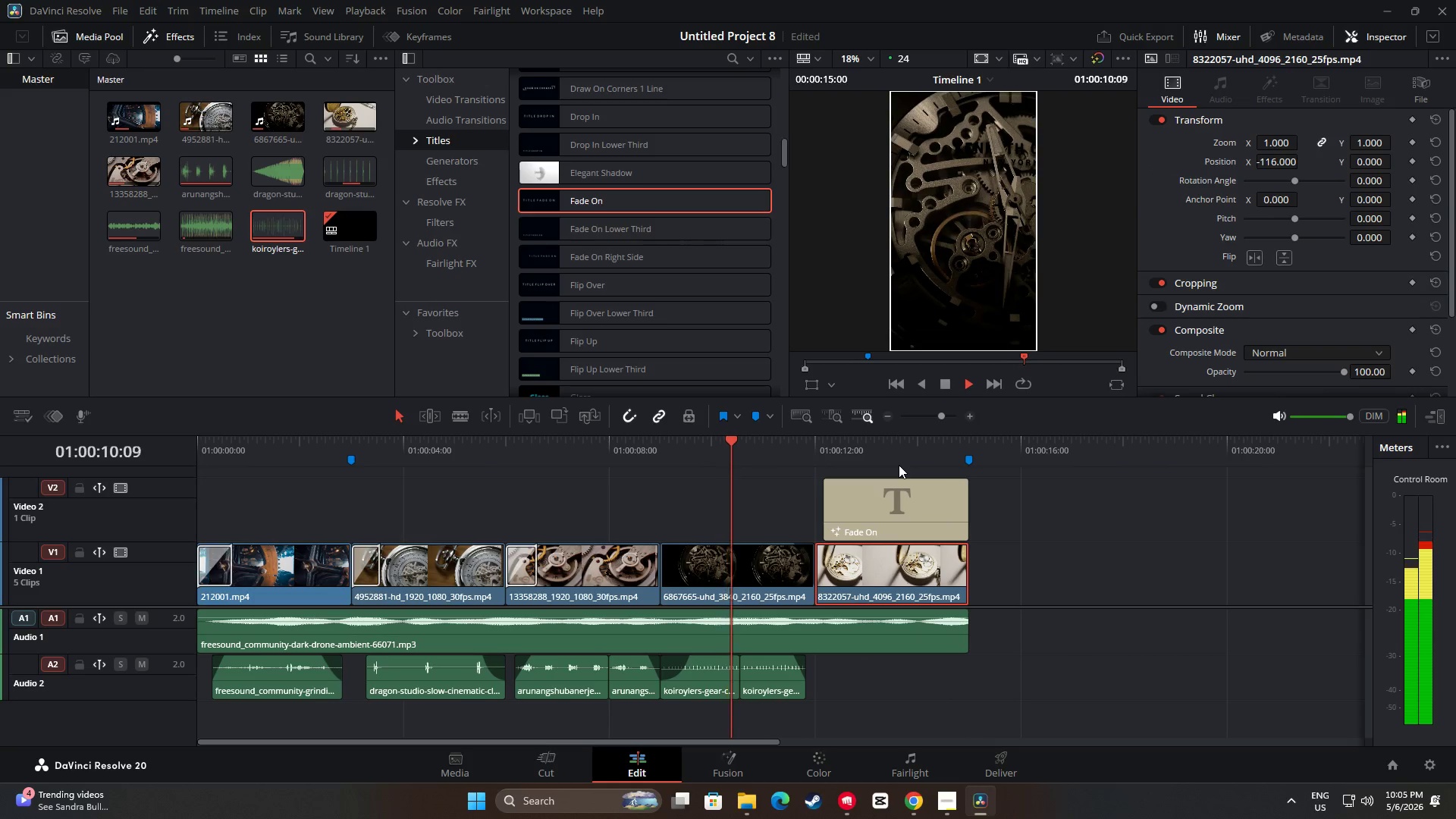 
key(Space)
 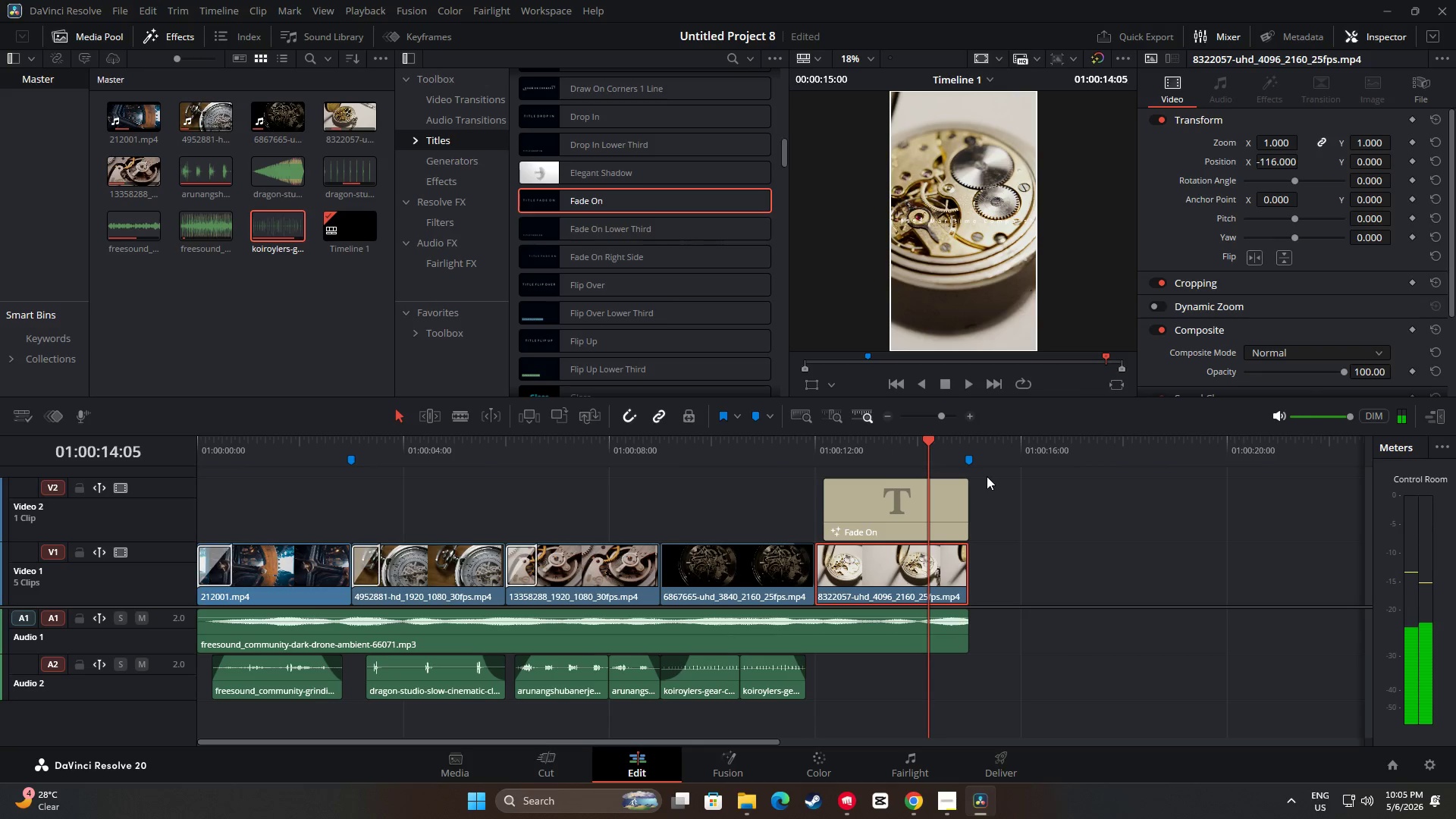 
key(Space)
 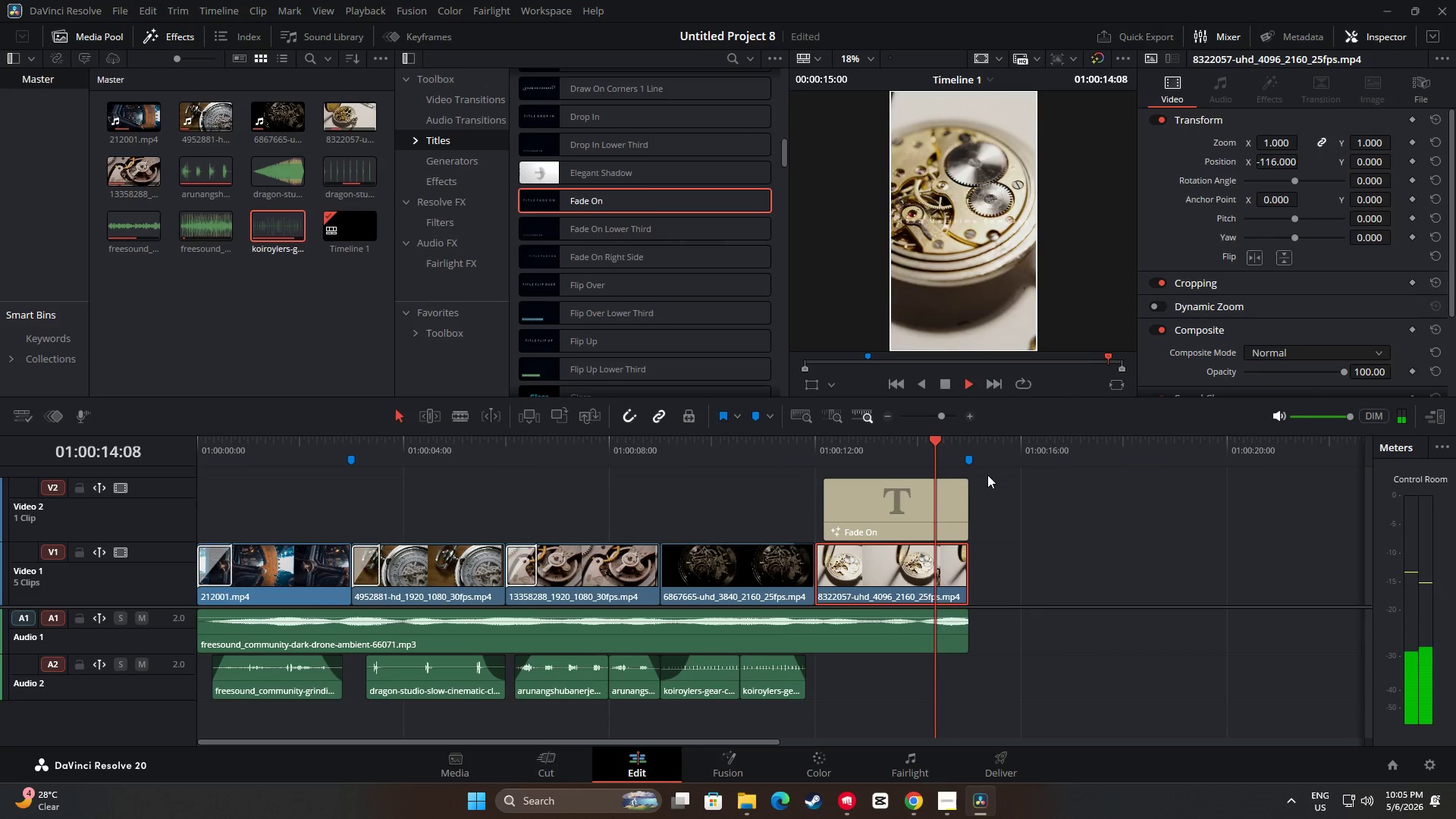 
key(Space)
 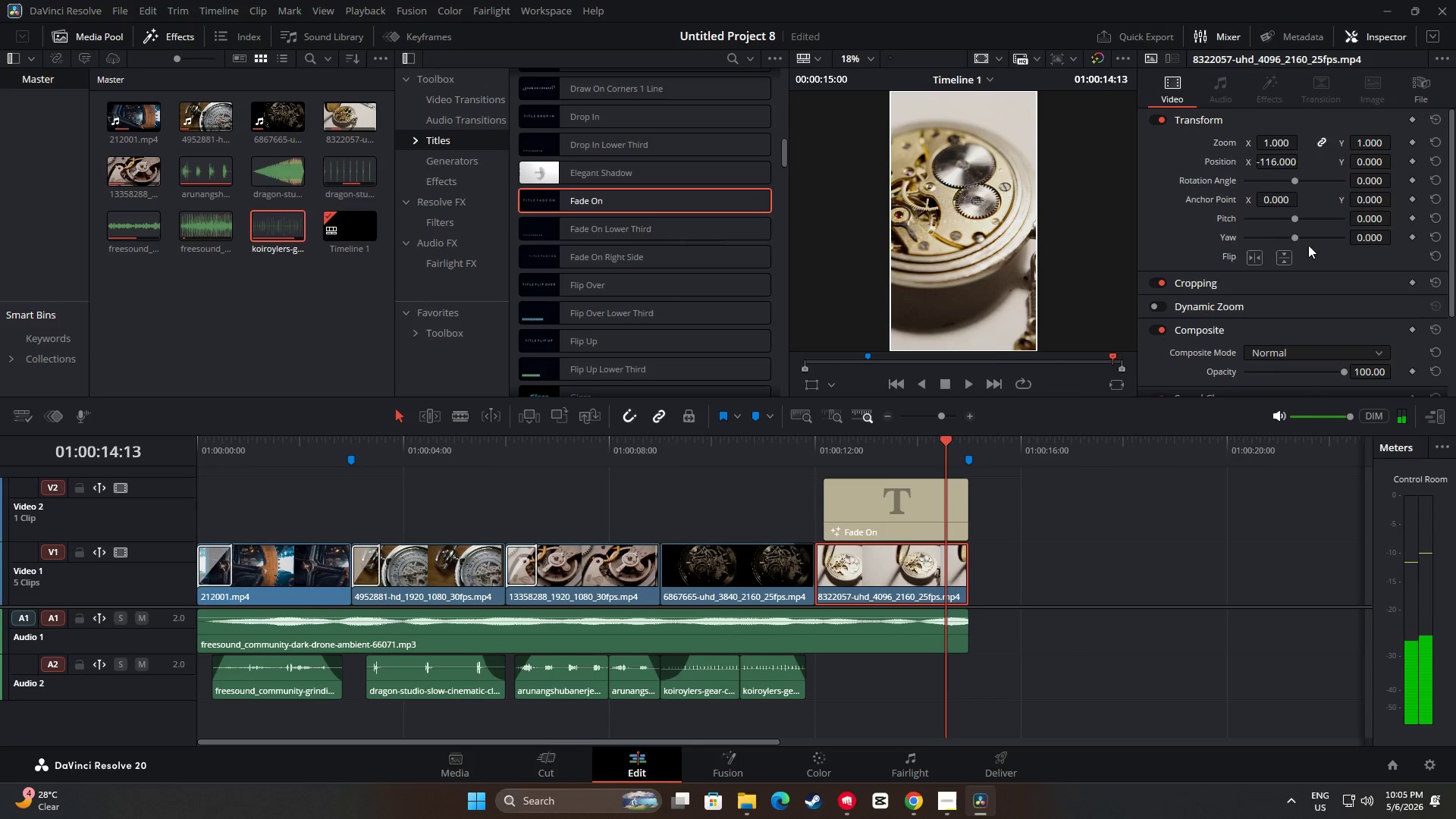 
left_click([911, 529])
 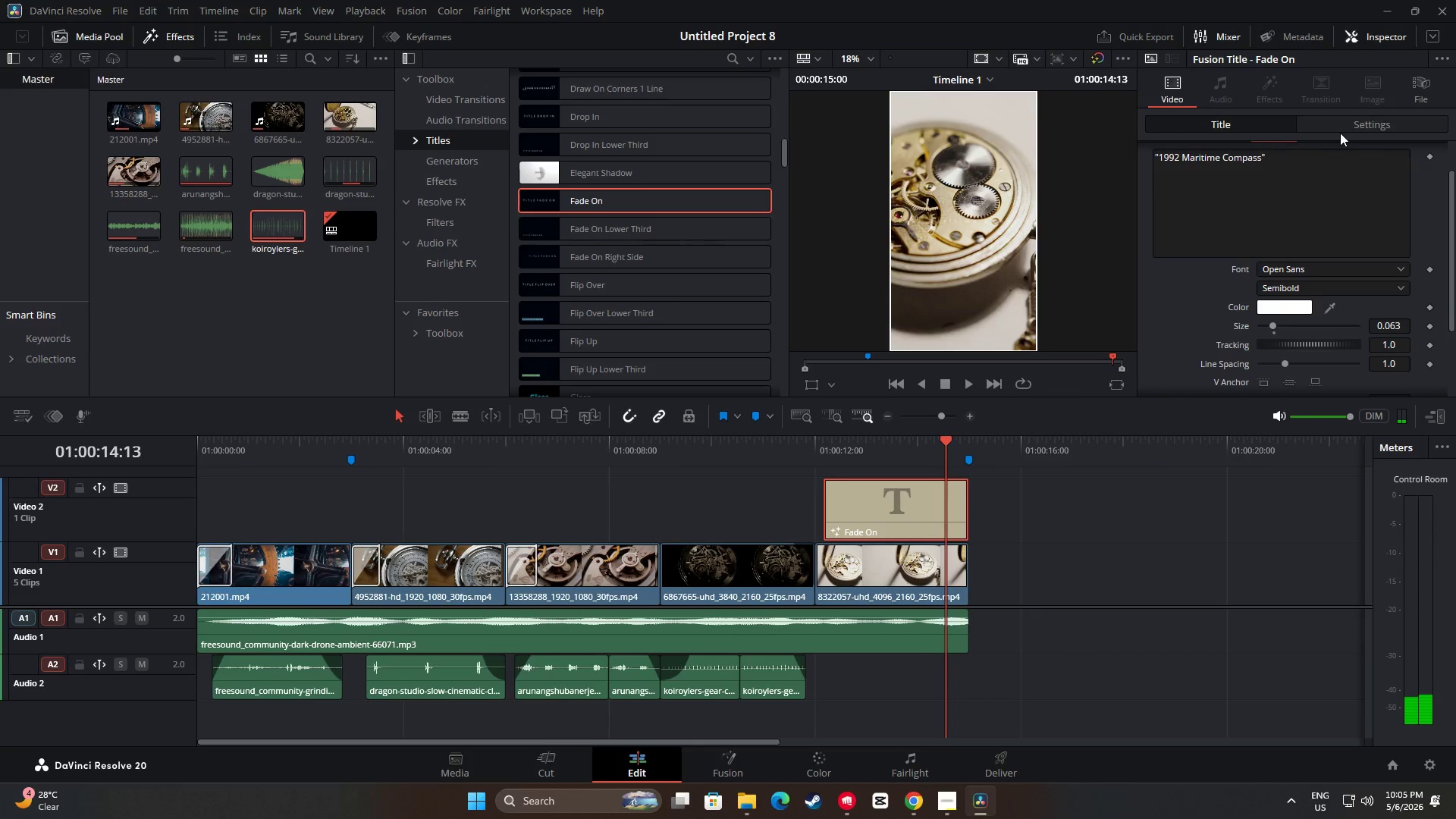 
double_click([1343, 122])
 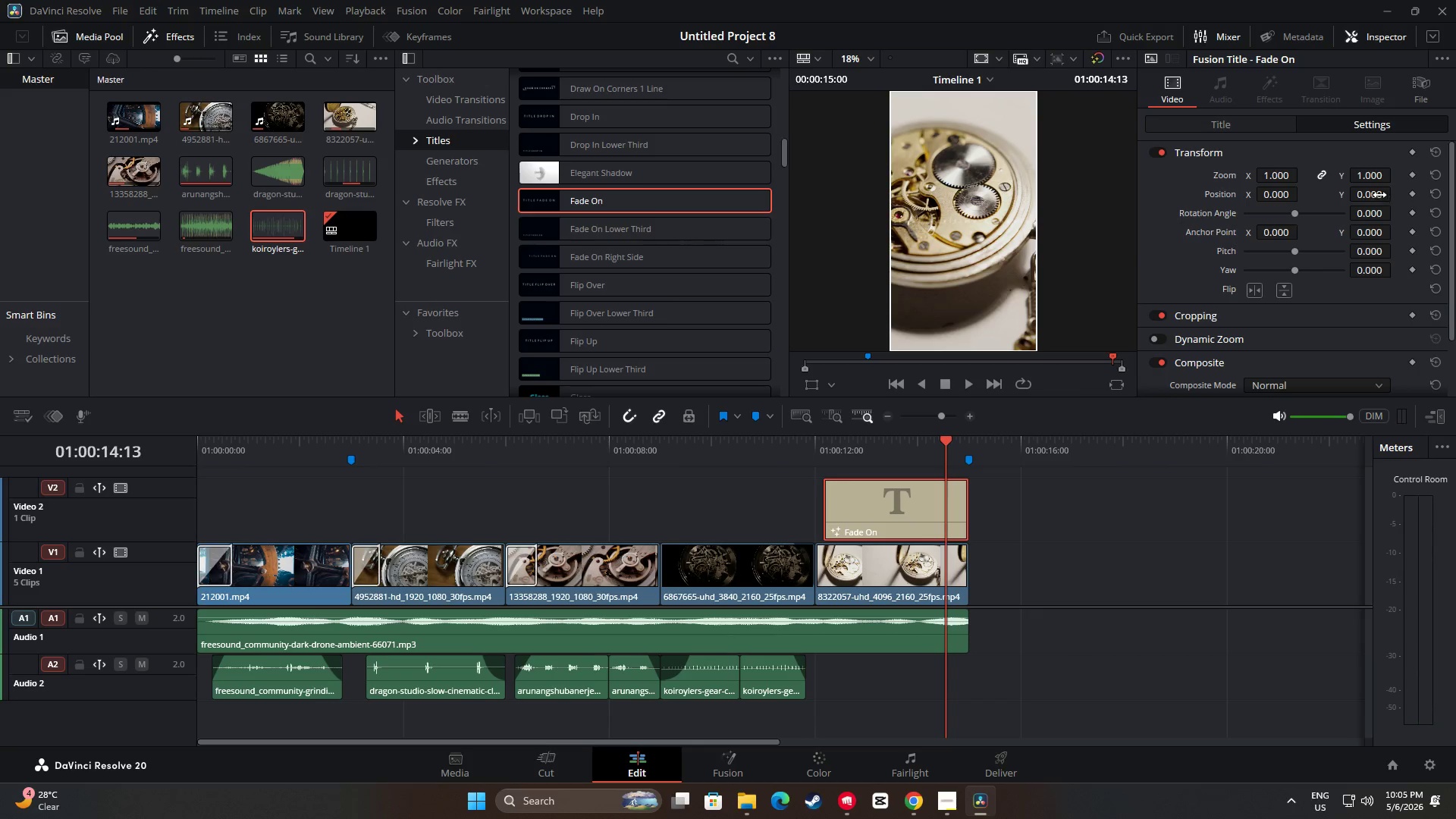 
left_click_drag(start_coordinate=[1373, 195], to_coordinate=[1338, 467])
 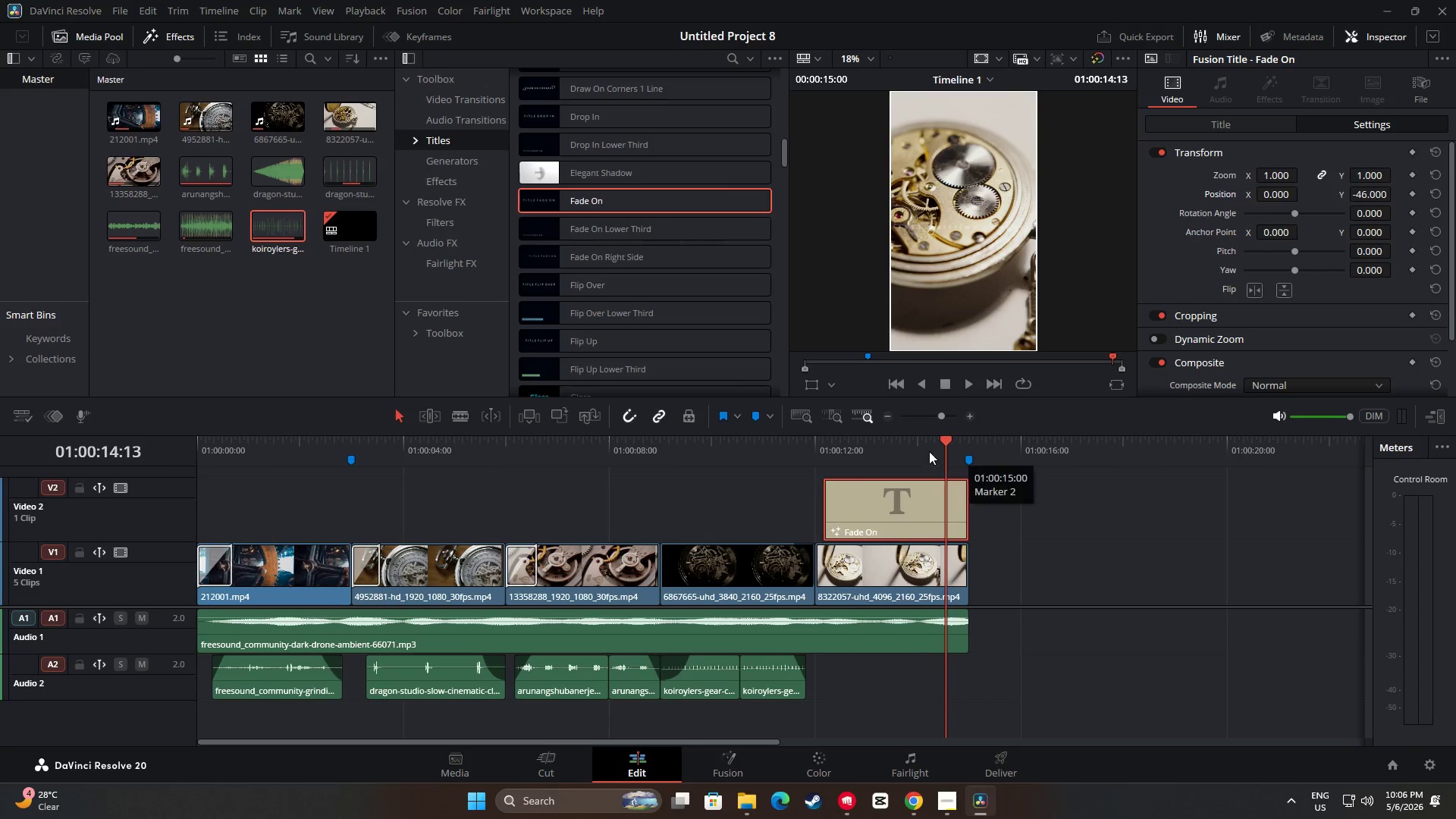 
left_click_drag(start_coordinate=[943, 439], to_coordinate=[852, 446])
 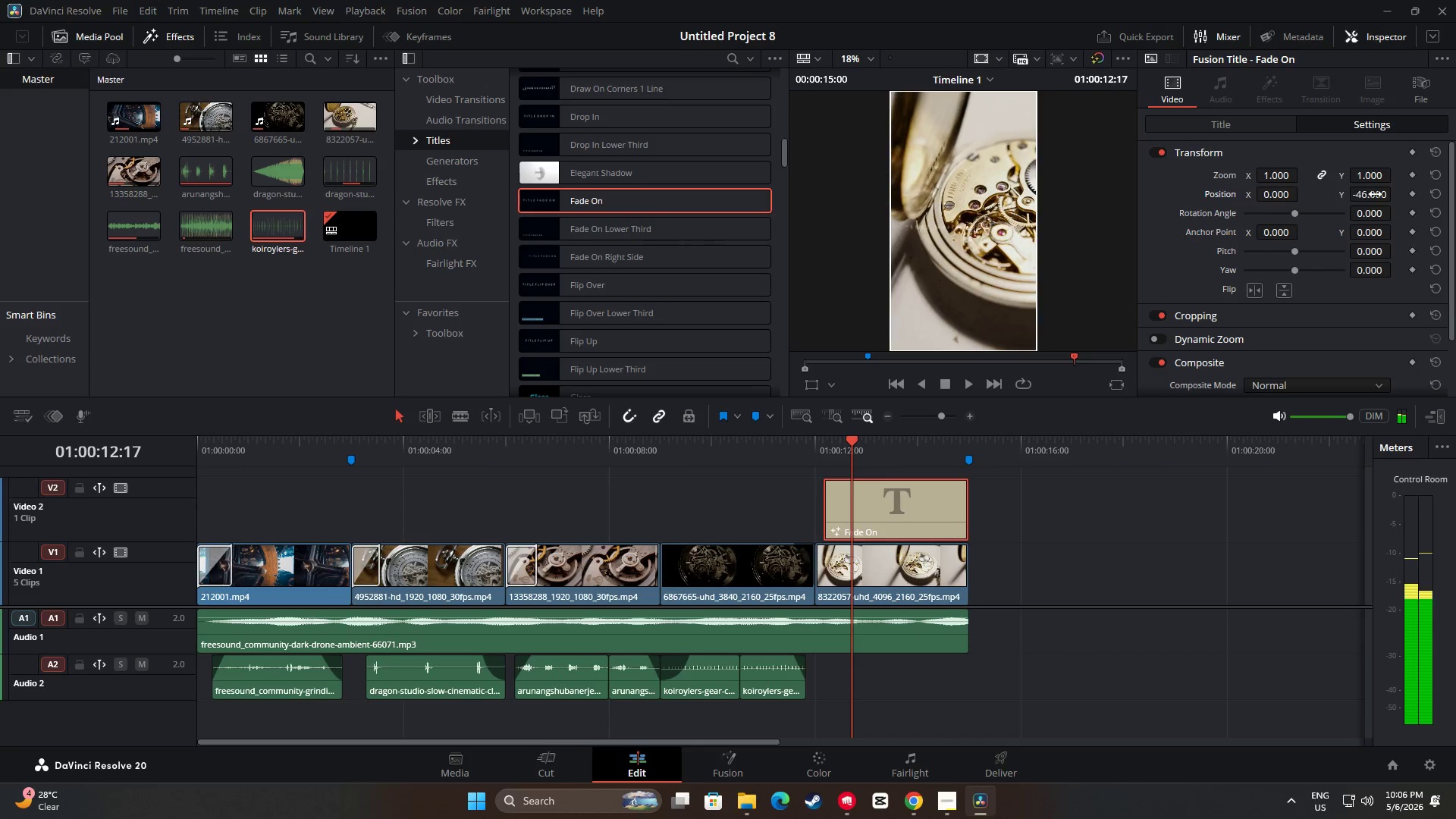 
left_click_drag(start_coordinate=[1375, 194], to_coordinate=[1247, 799])
 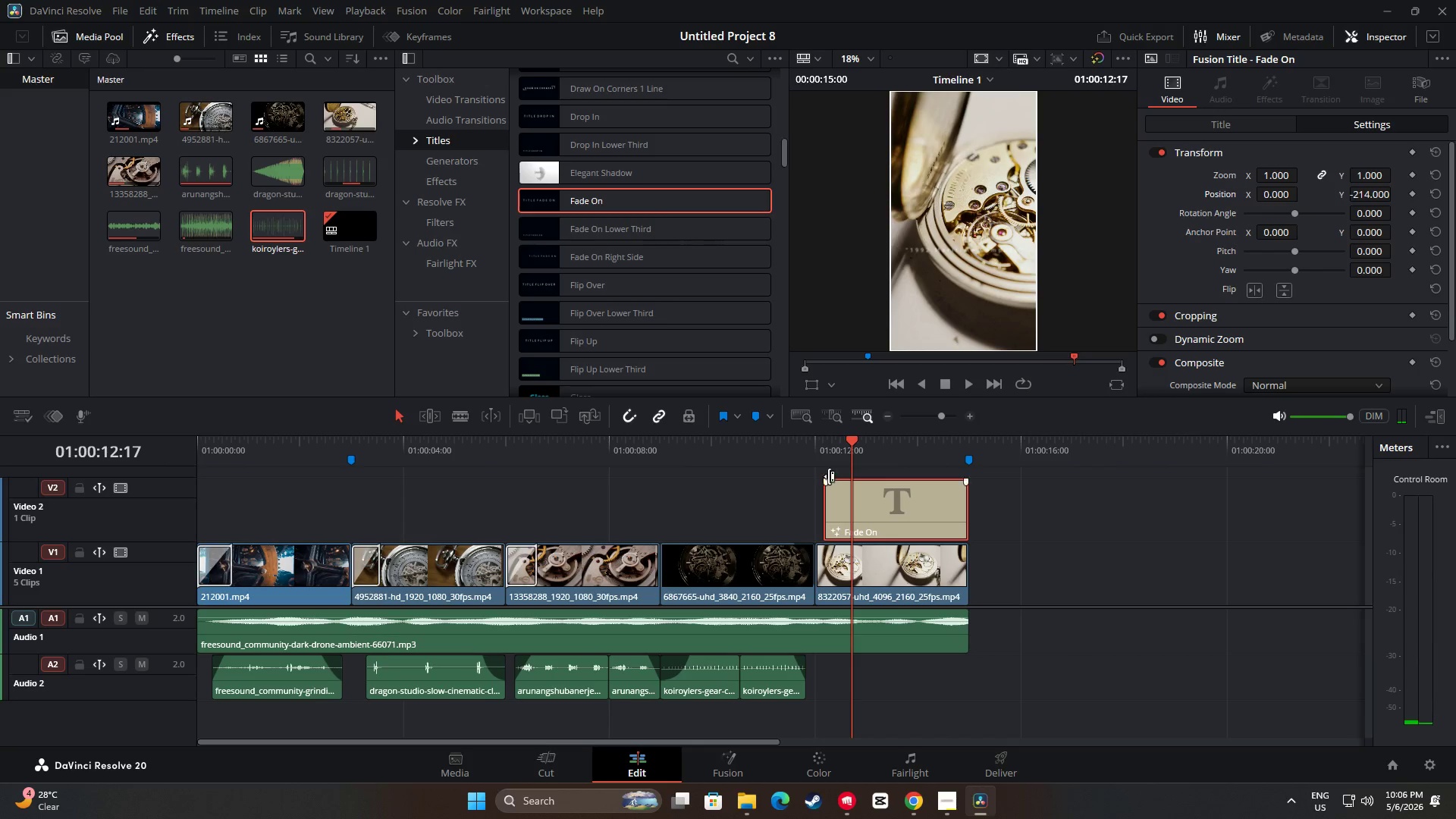 
left_click_drag(start_coordinate=[849, 441], to_coordinate=[785, 441])
 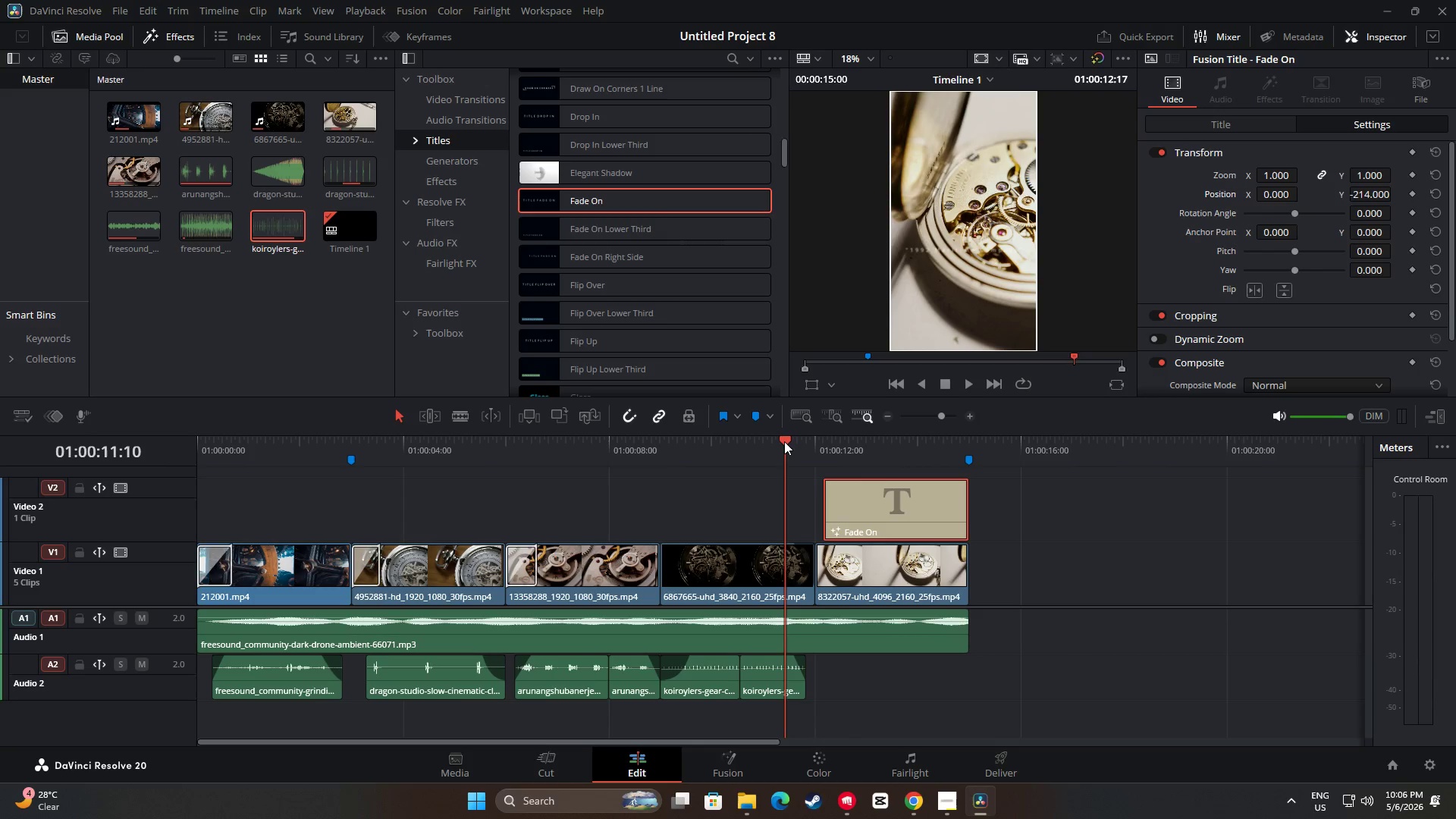 
key(Space)
 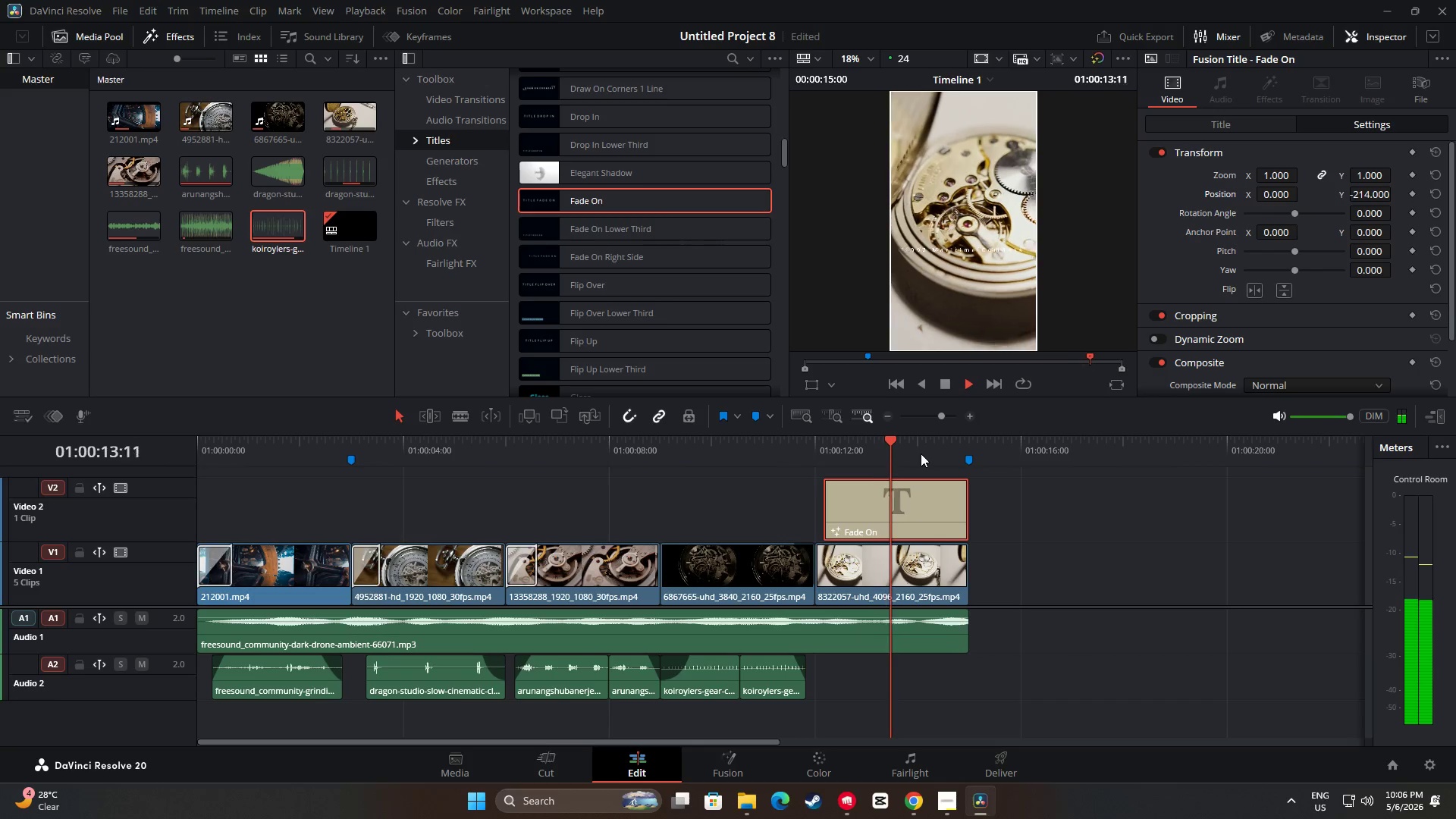 
key(Space)
 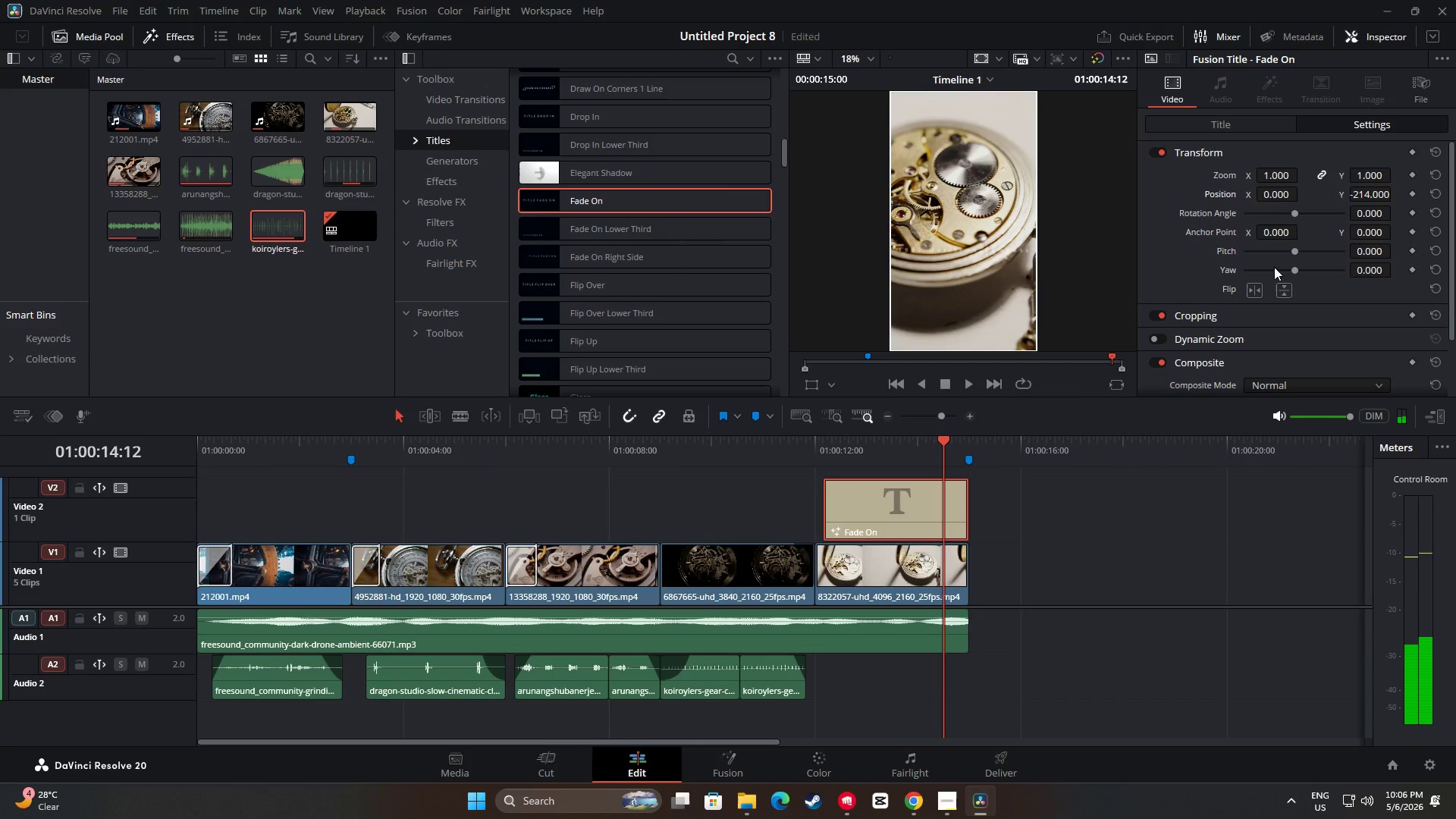 
left_click_drag(start_coordinate=[1377, 198], to_coordinate=[1274, 645])
 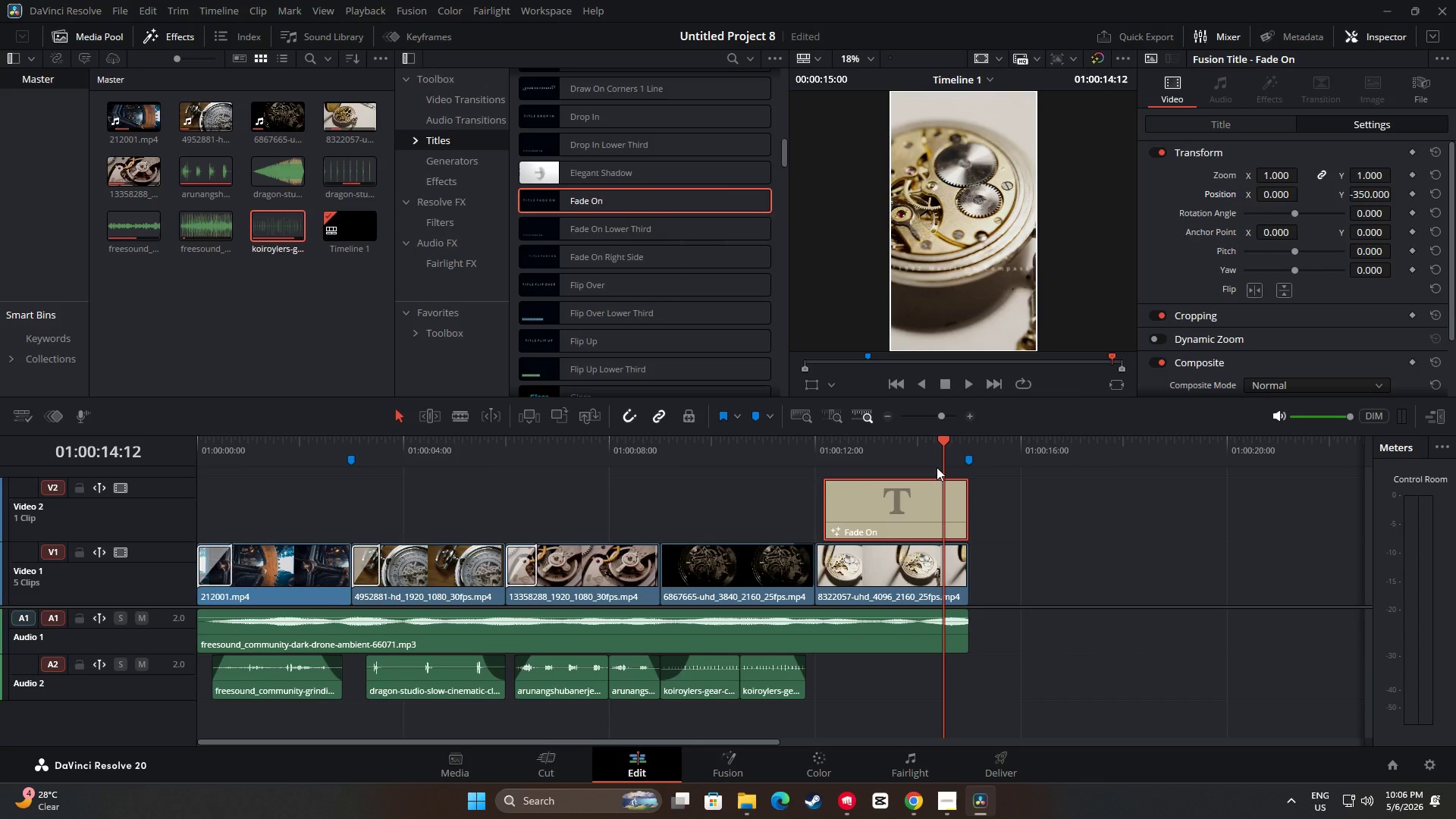 
left_click_drag(start_coordinate=[941, 436], to_coordinate=[741, 450])
 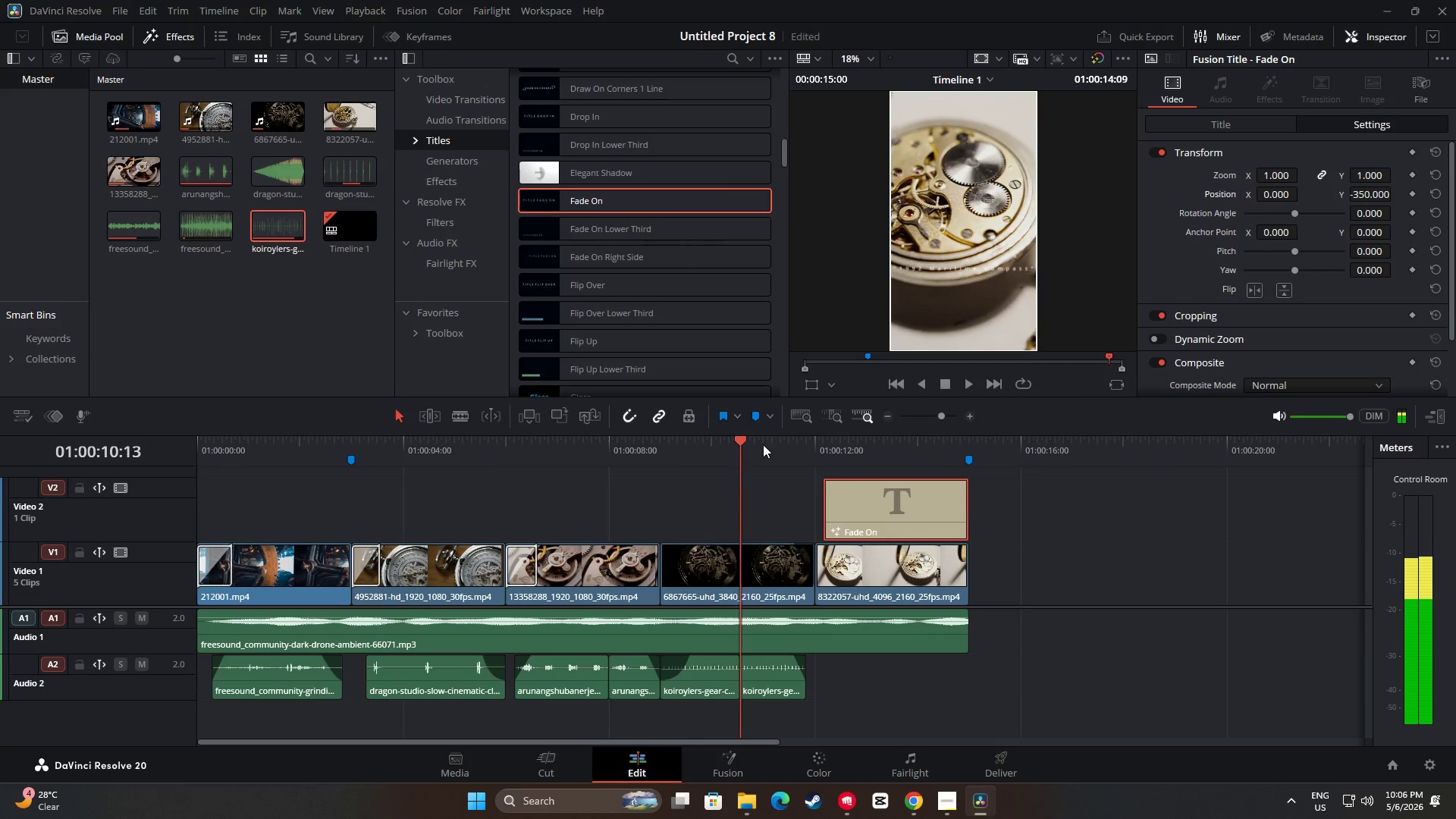 
key(Space)
 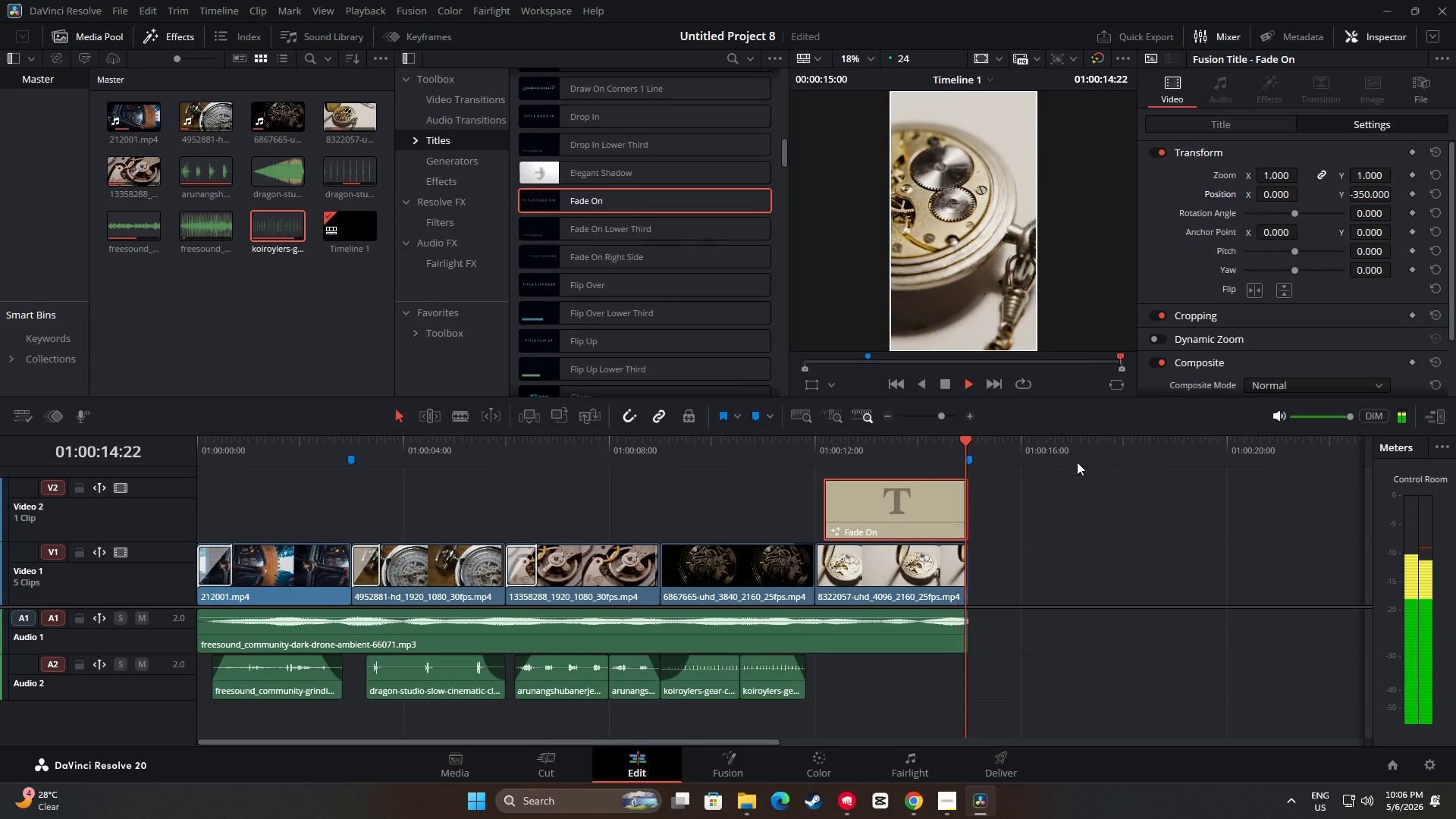 
wait(6.19)
 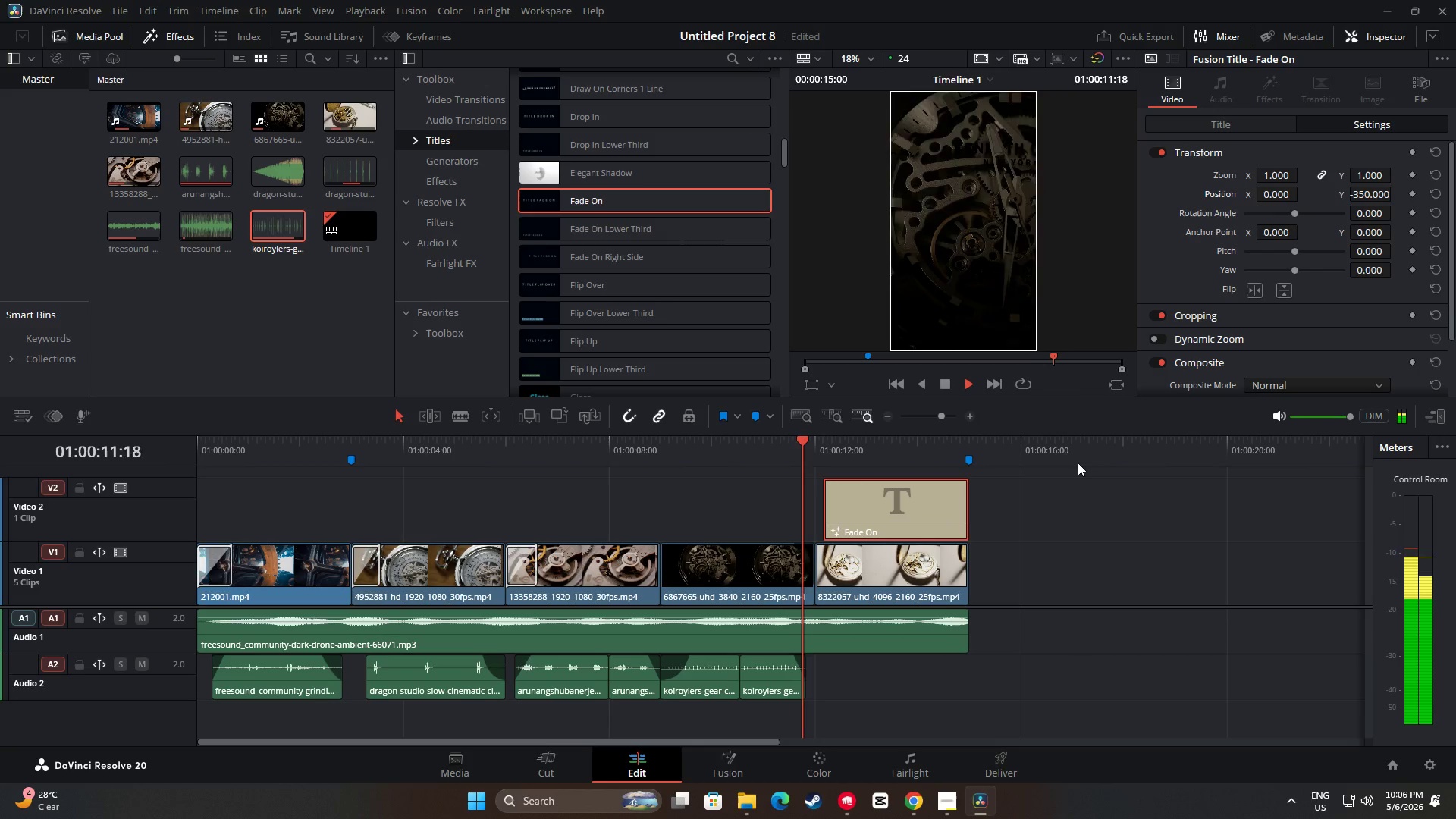 
left_click_drag(start_coordinate=[971, 441], to_coordinate=[736, 457])
 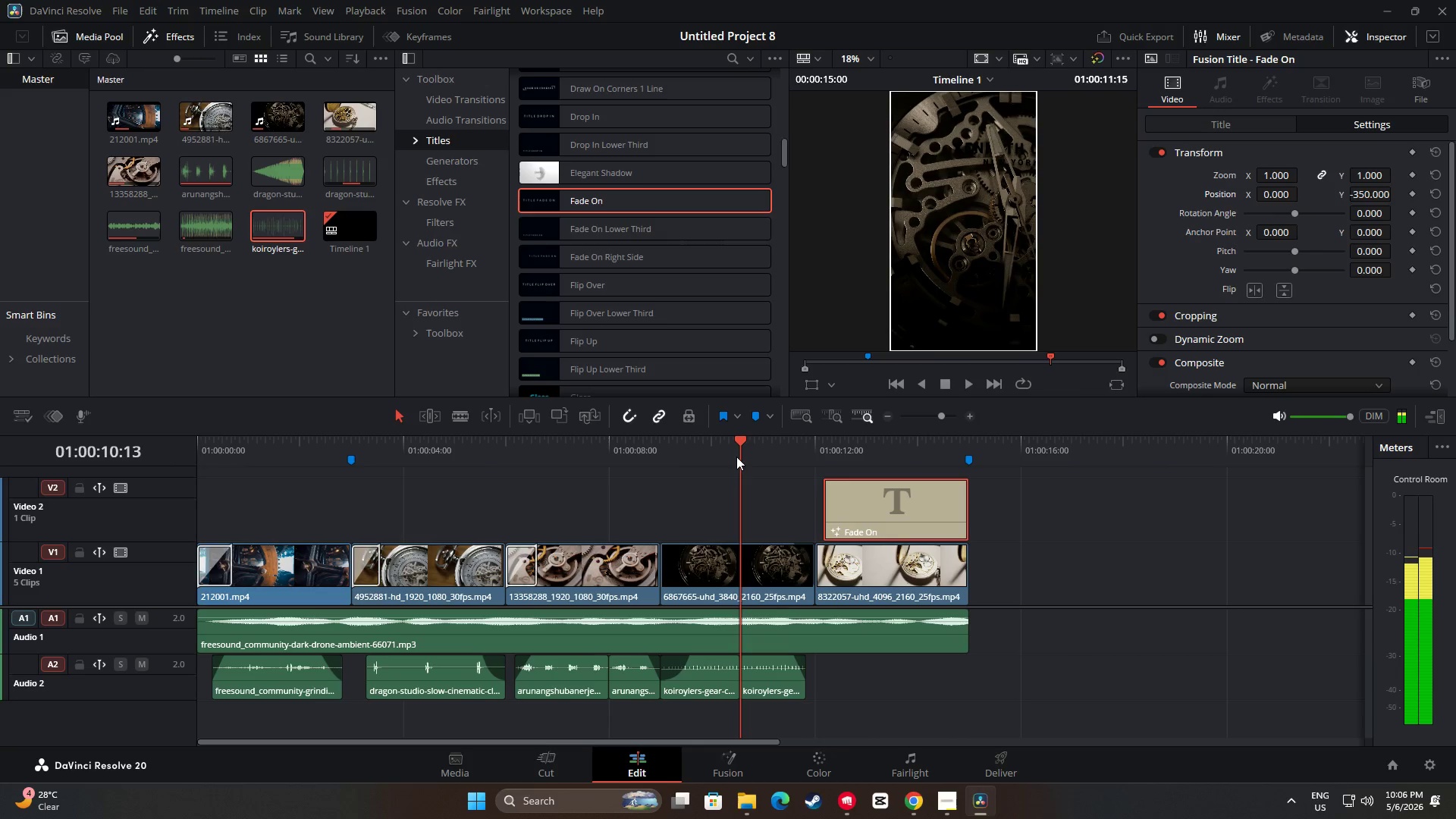 
key(Space)
 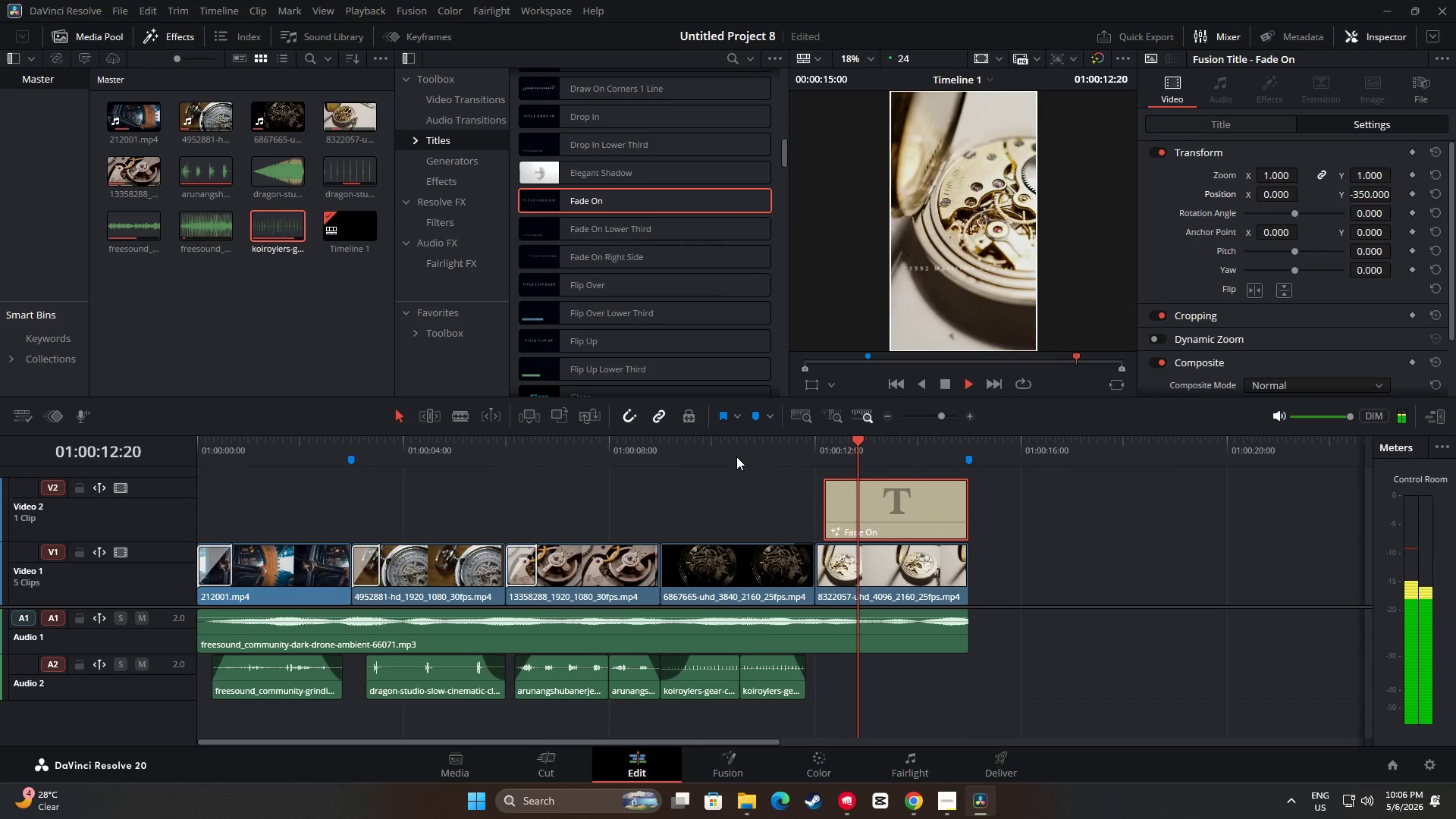 
key(Space)
 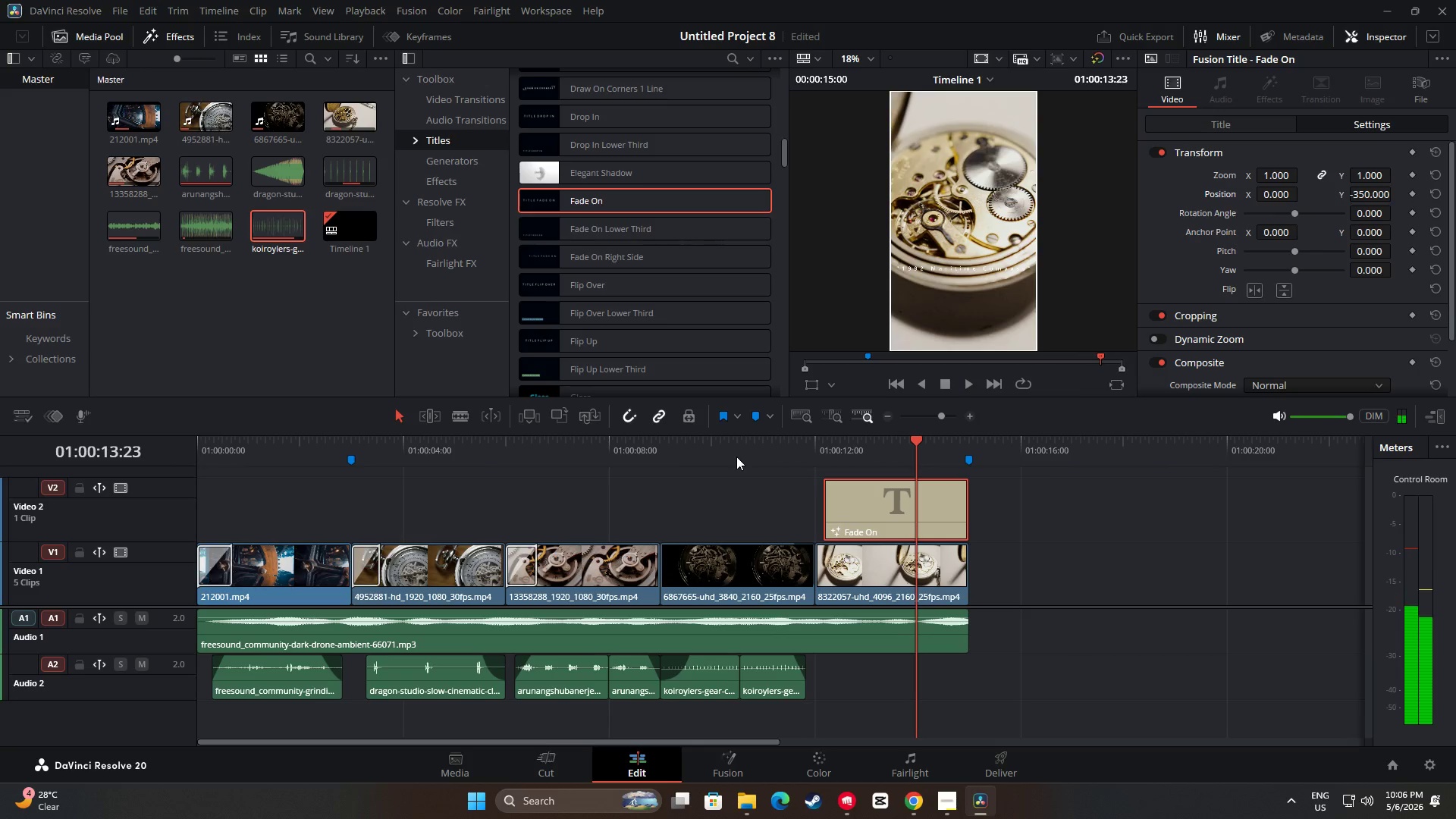 
key(Space)
 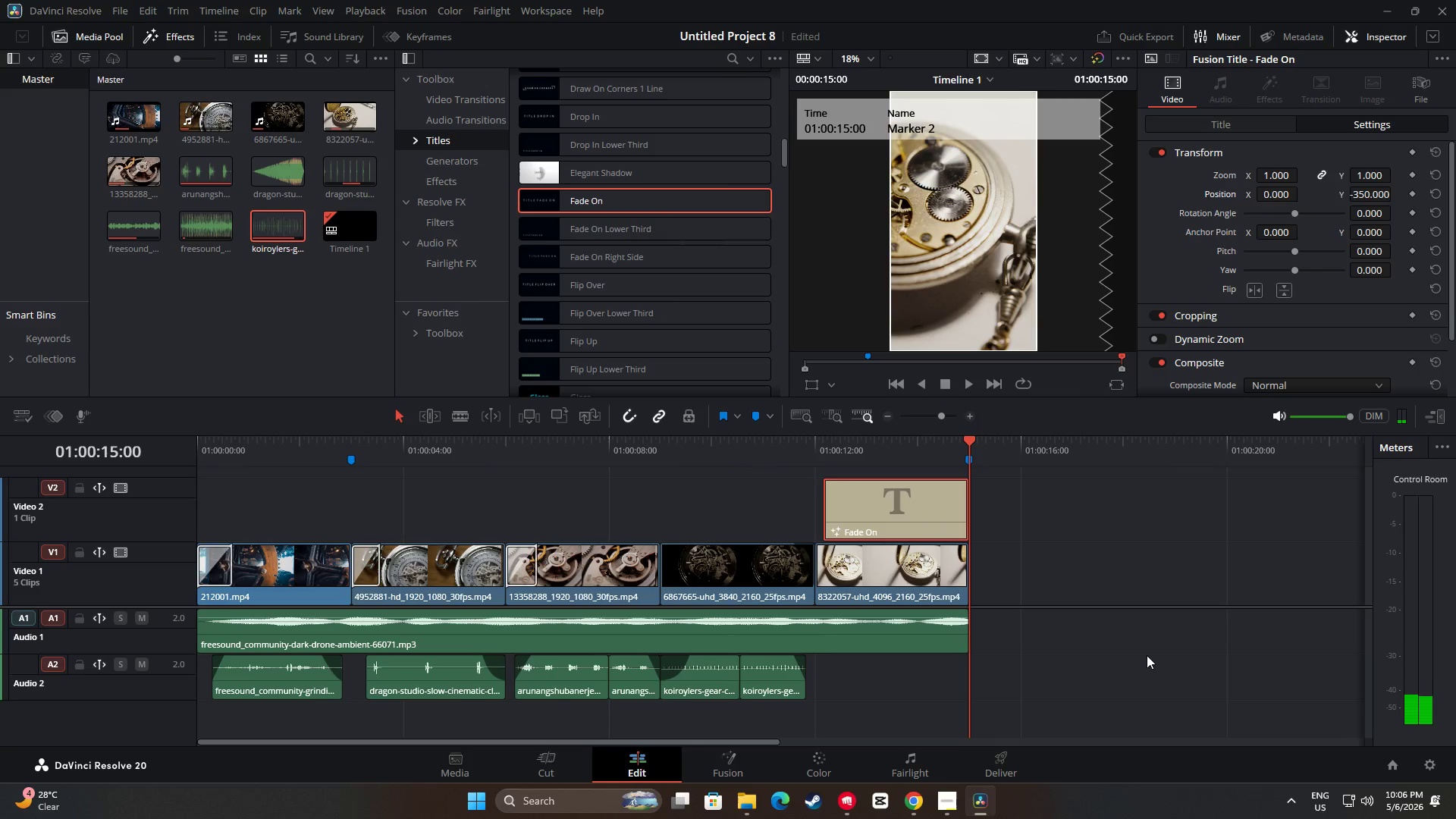 
wait(5.05)
 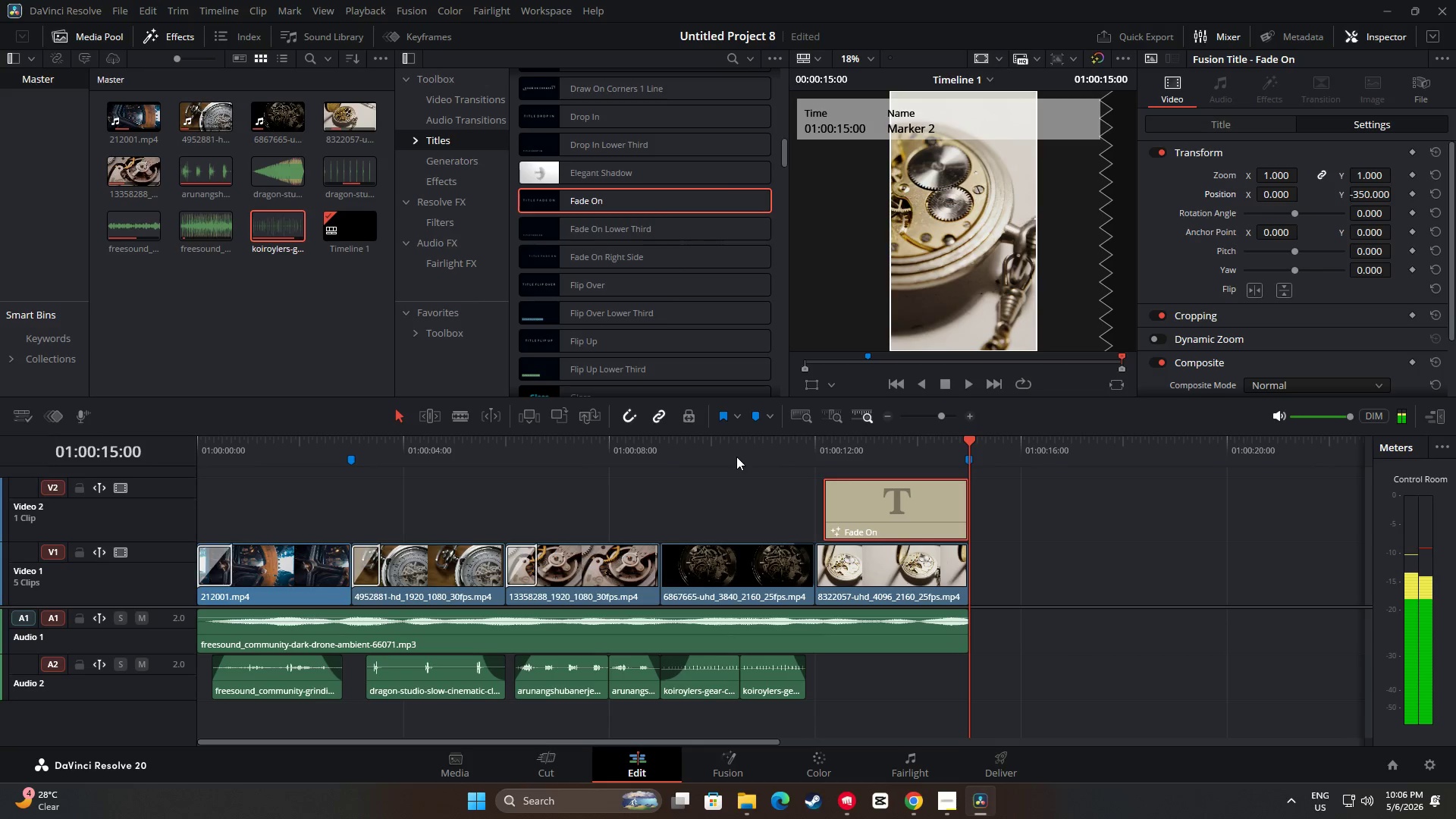 
left_click_drag(start_coordinate=[974, 440], to_coordinate=[171, 493])
 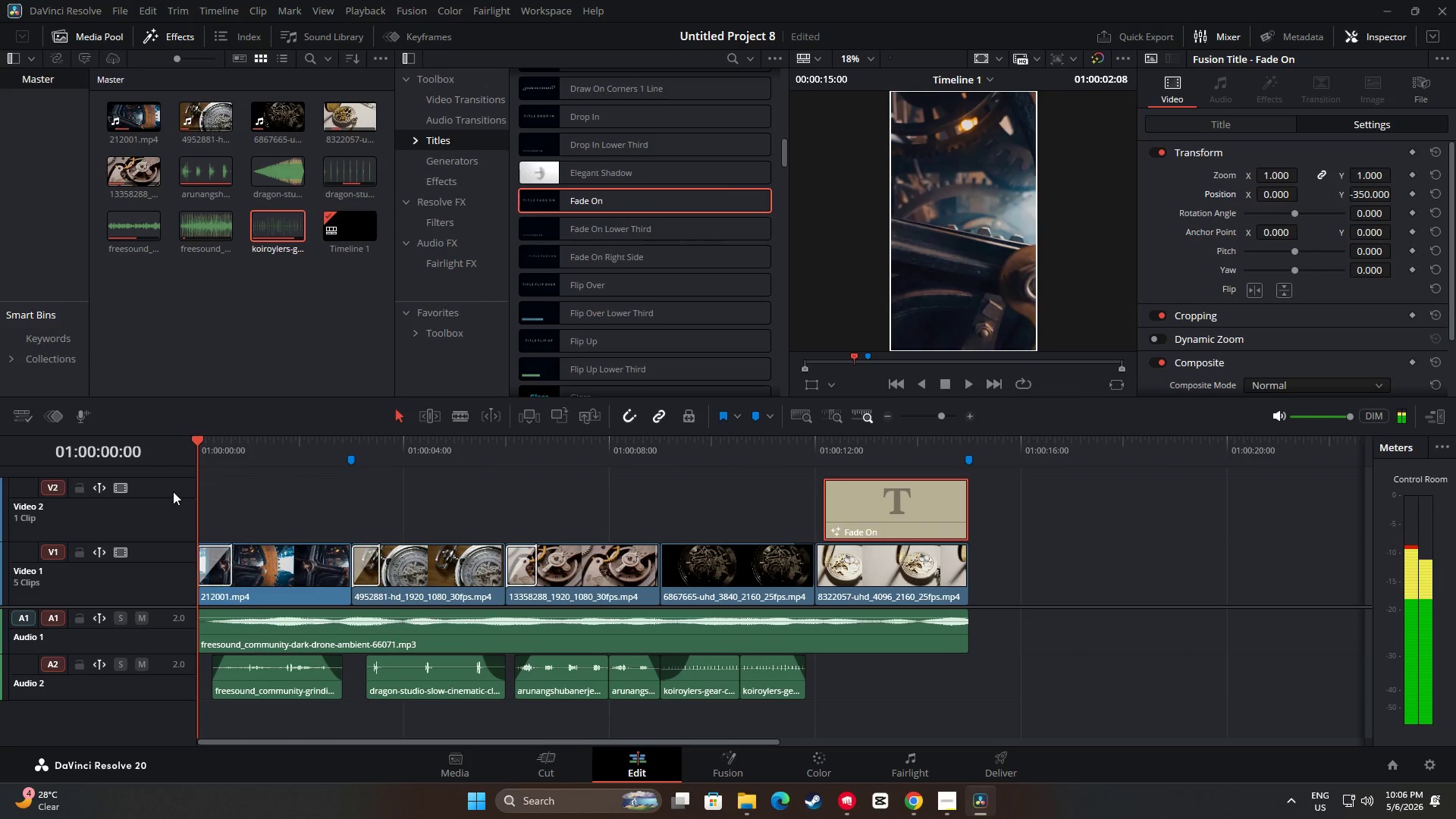 
key(Space)
 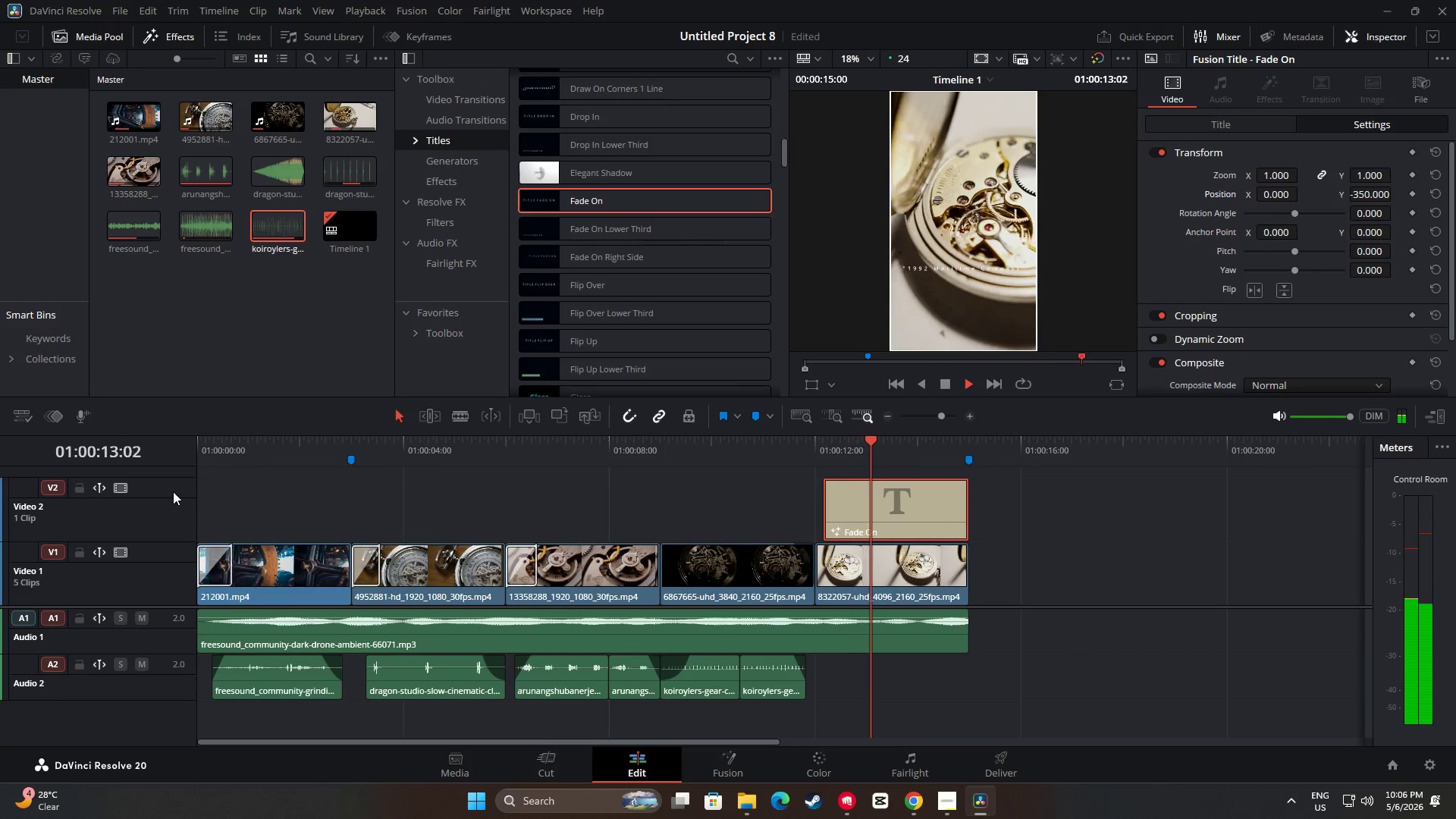 
wait(18.83)
 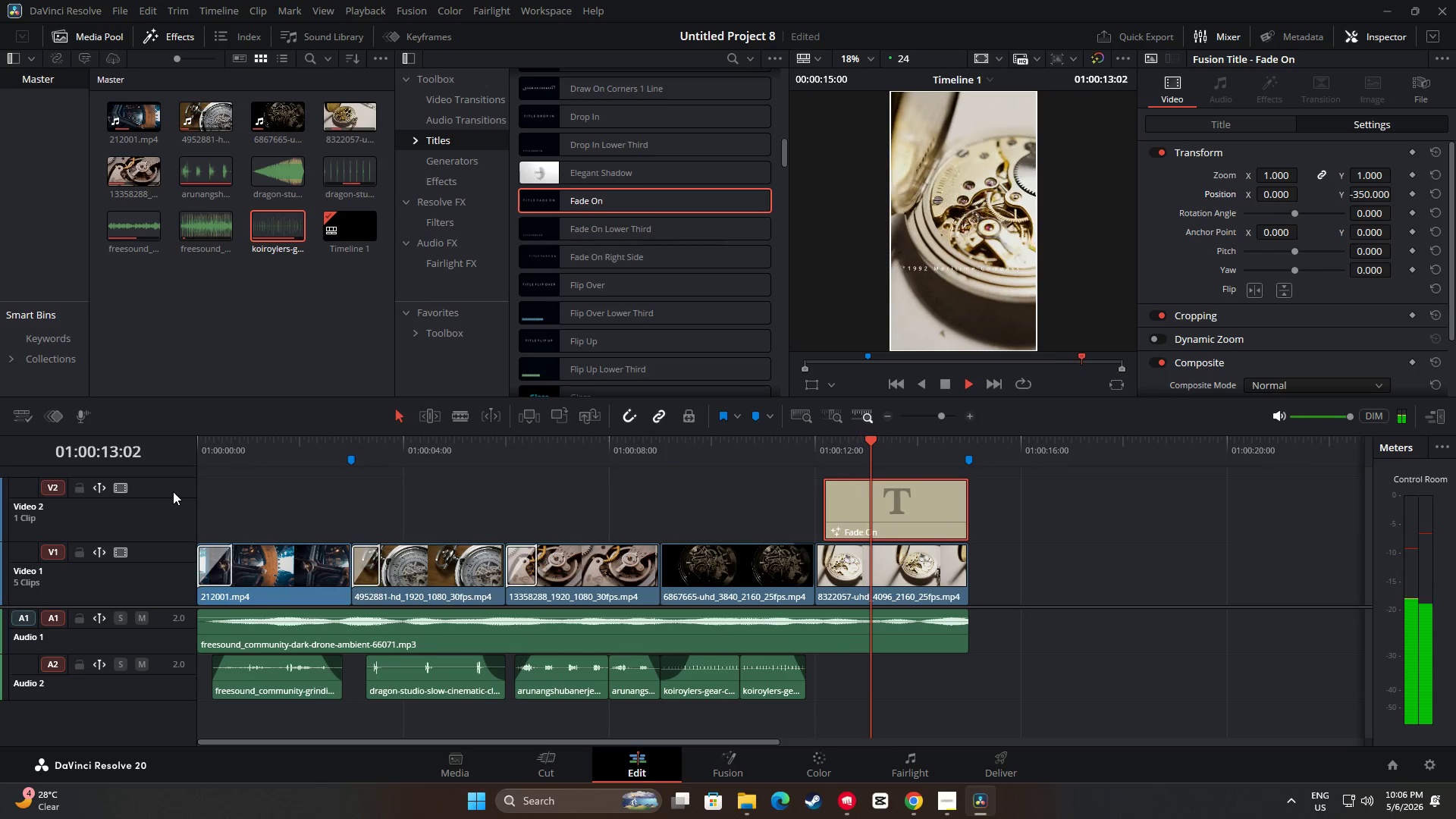 
left_click_drag(start_coordinate=[970, 441], to_coordinate=[152, 475])
 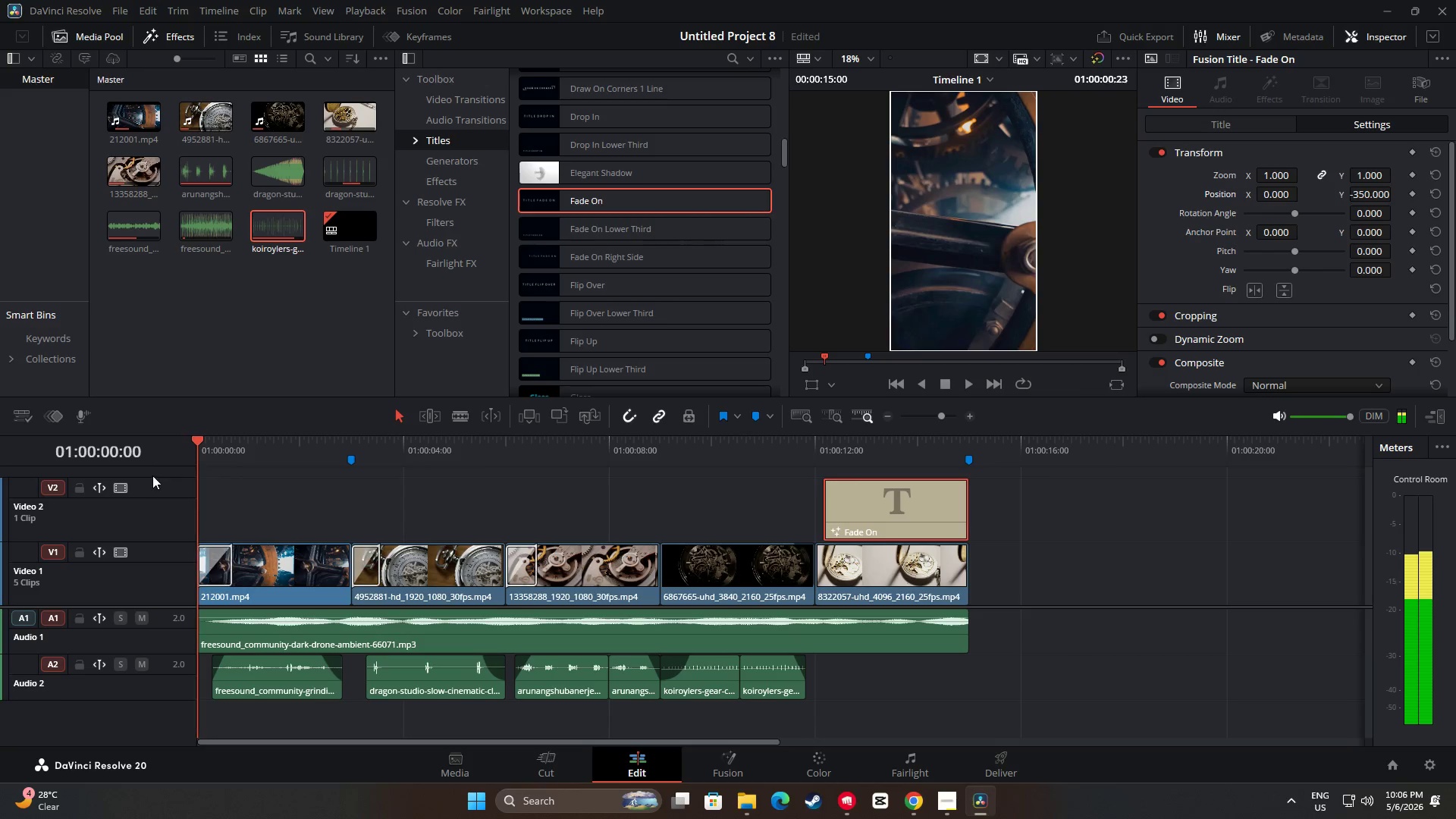 
key(Space)
 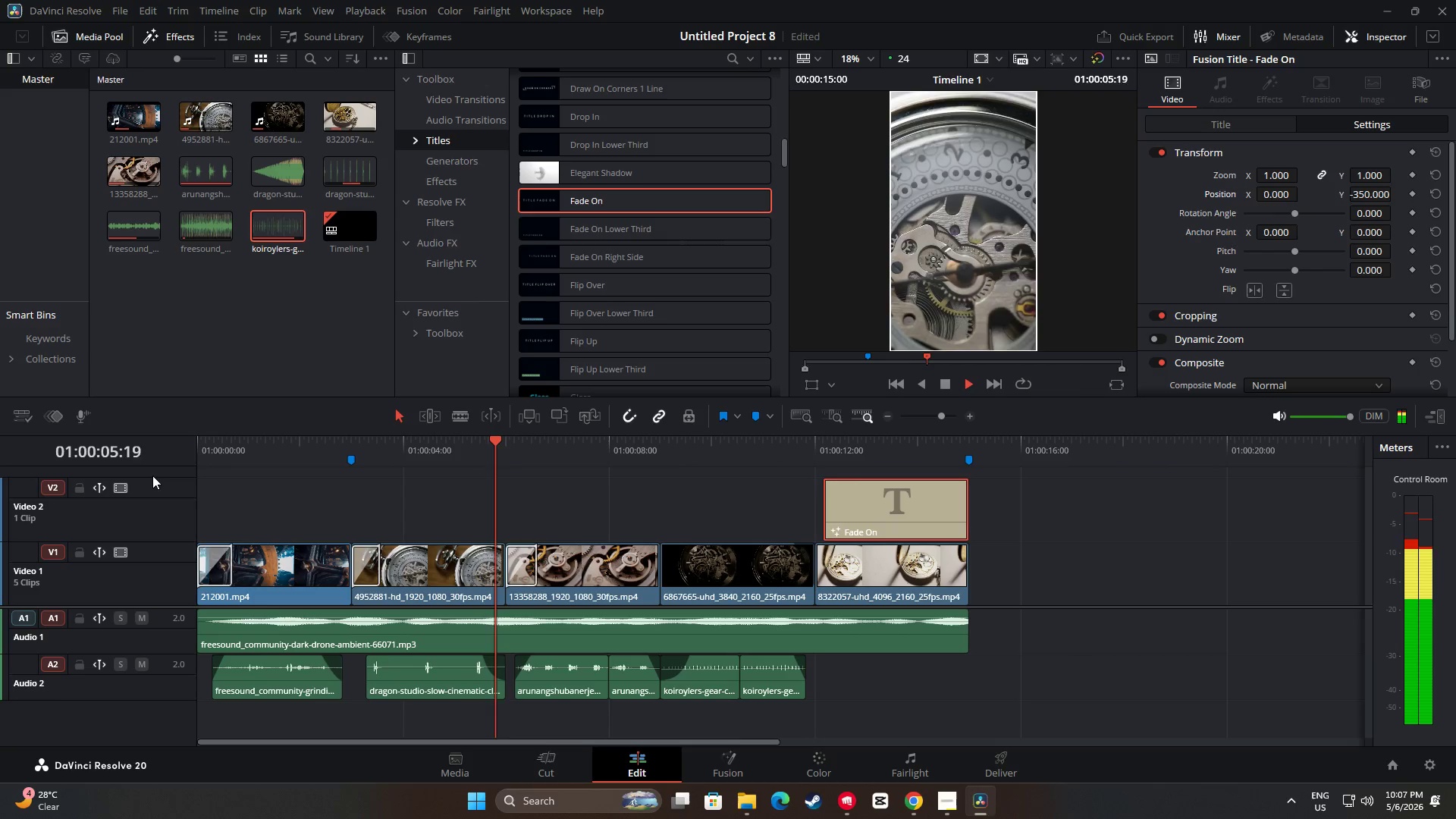 
wait(11.5)
 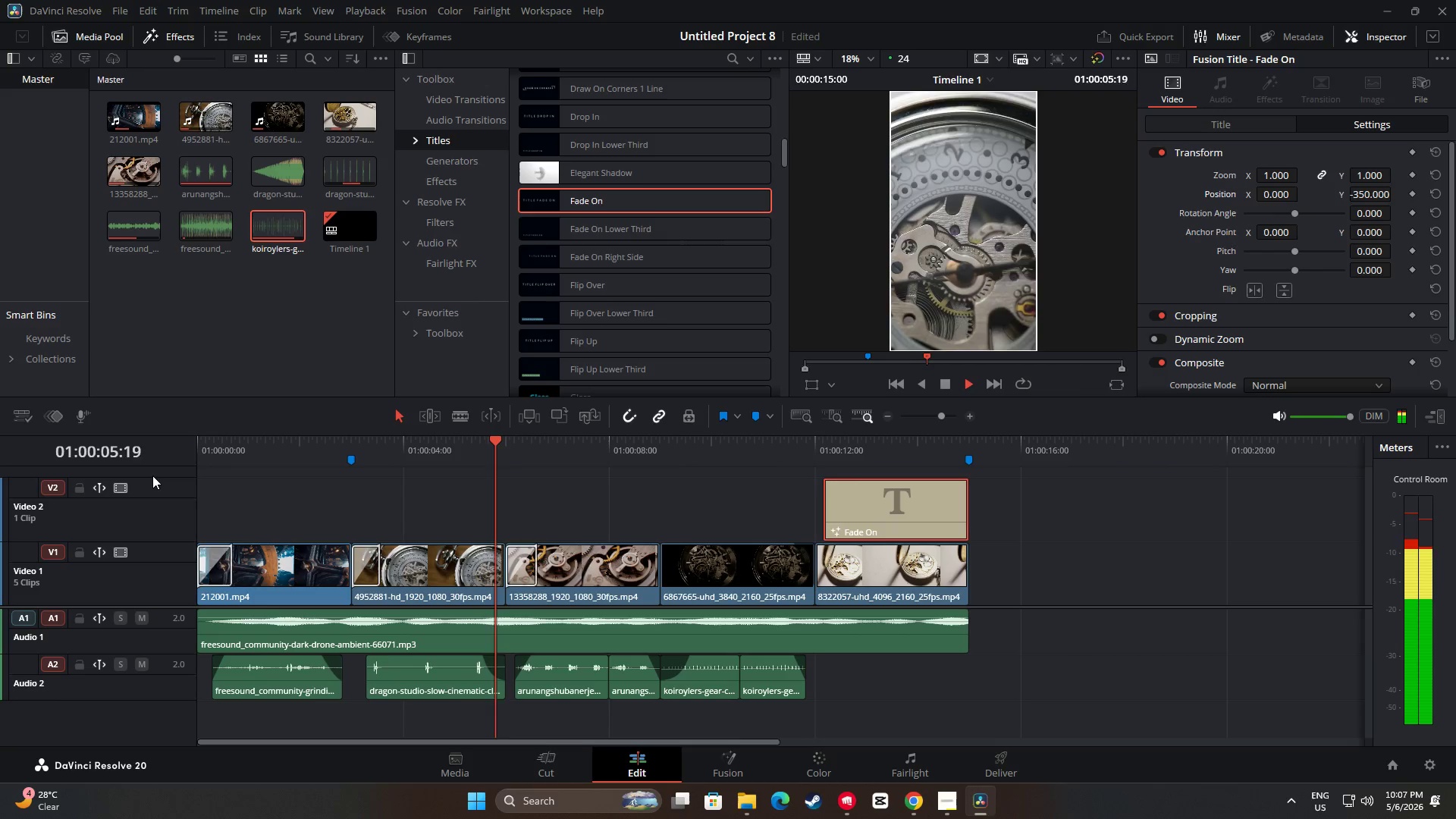 
key(Space)
 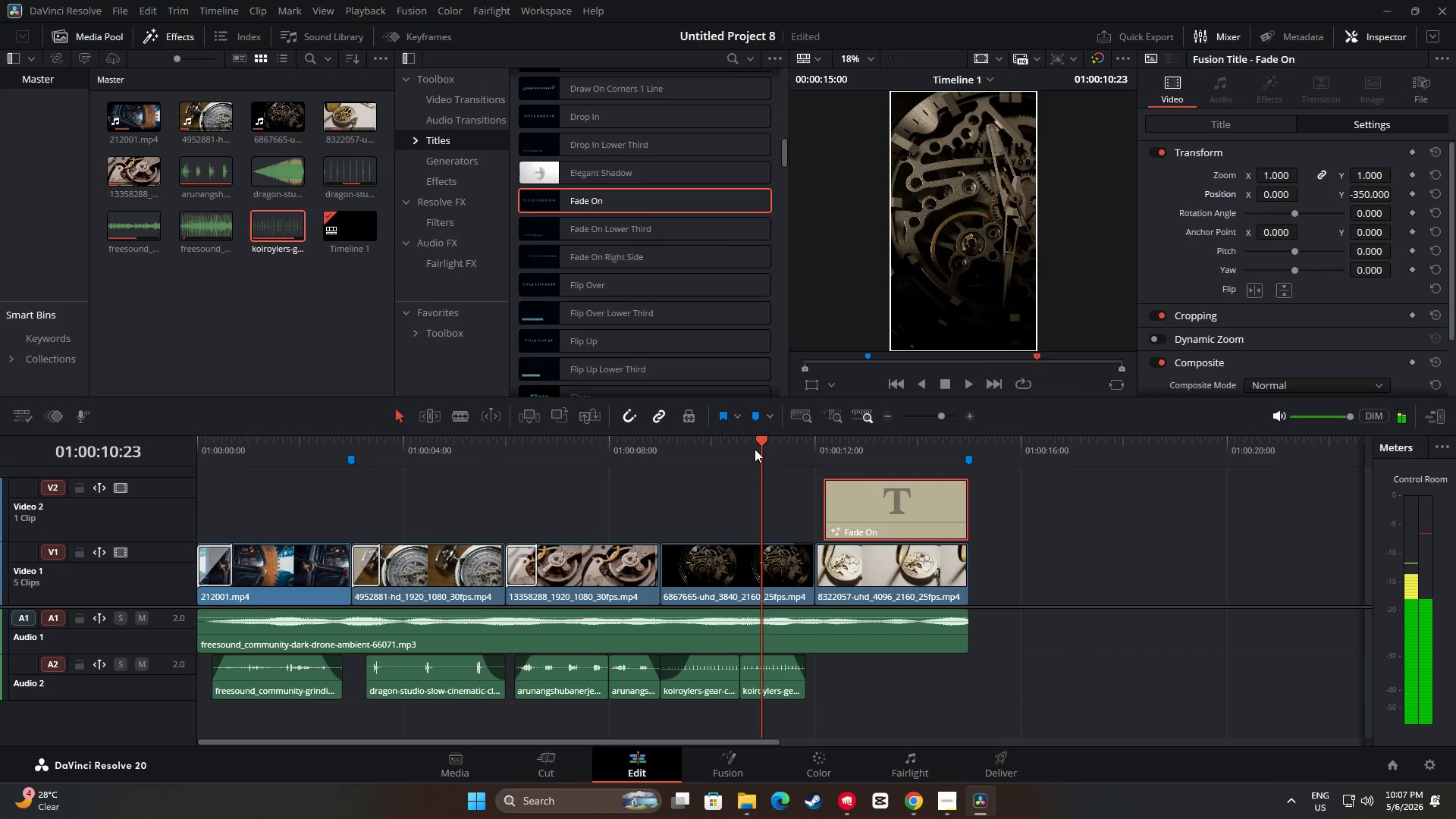 
left_click_drag(start_coordinate=[764, 444], to_coordinate=[515, 457])
 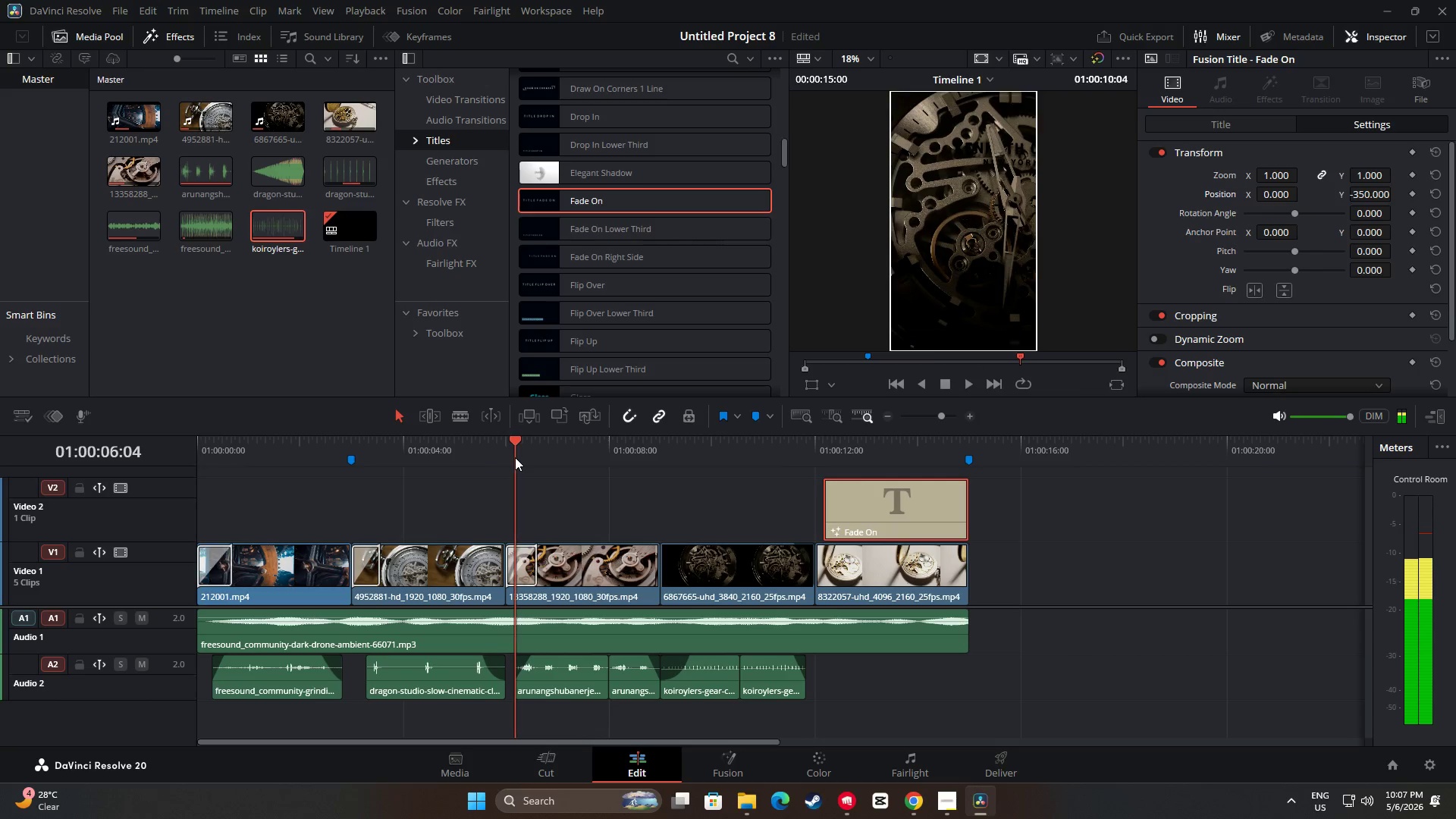 
key(Space)
 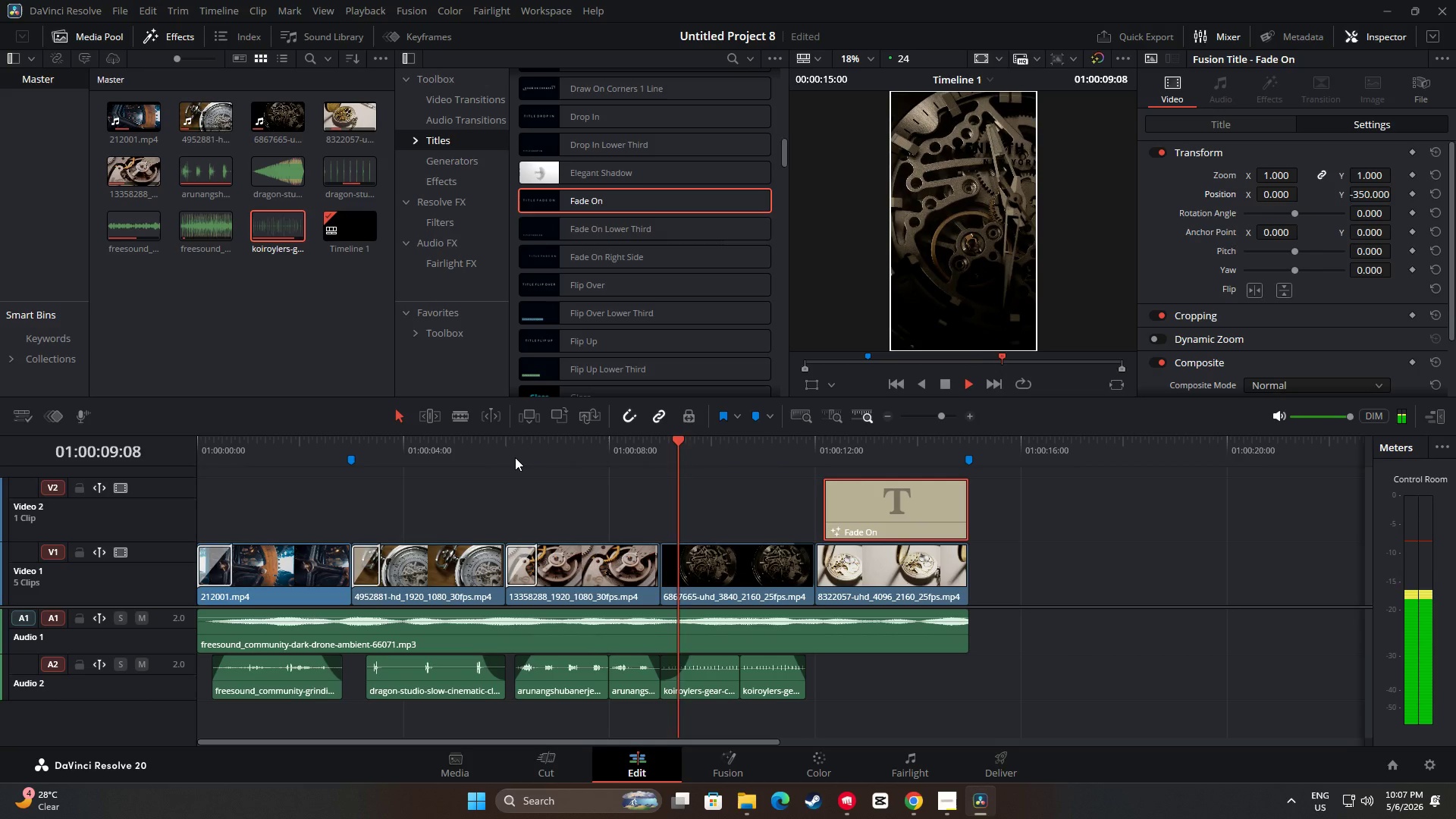 
wait(8.31)
 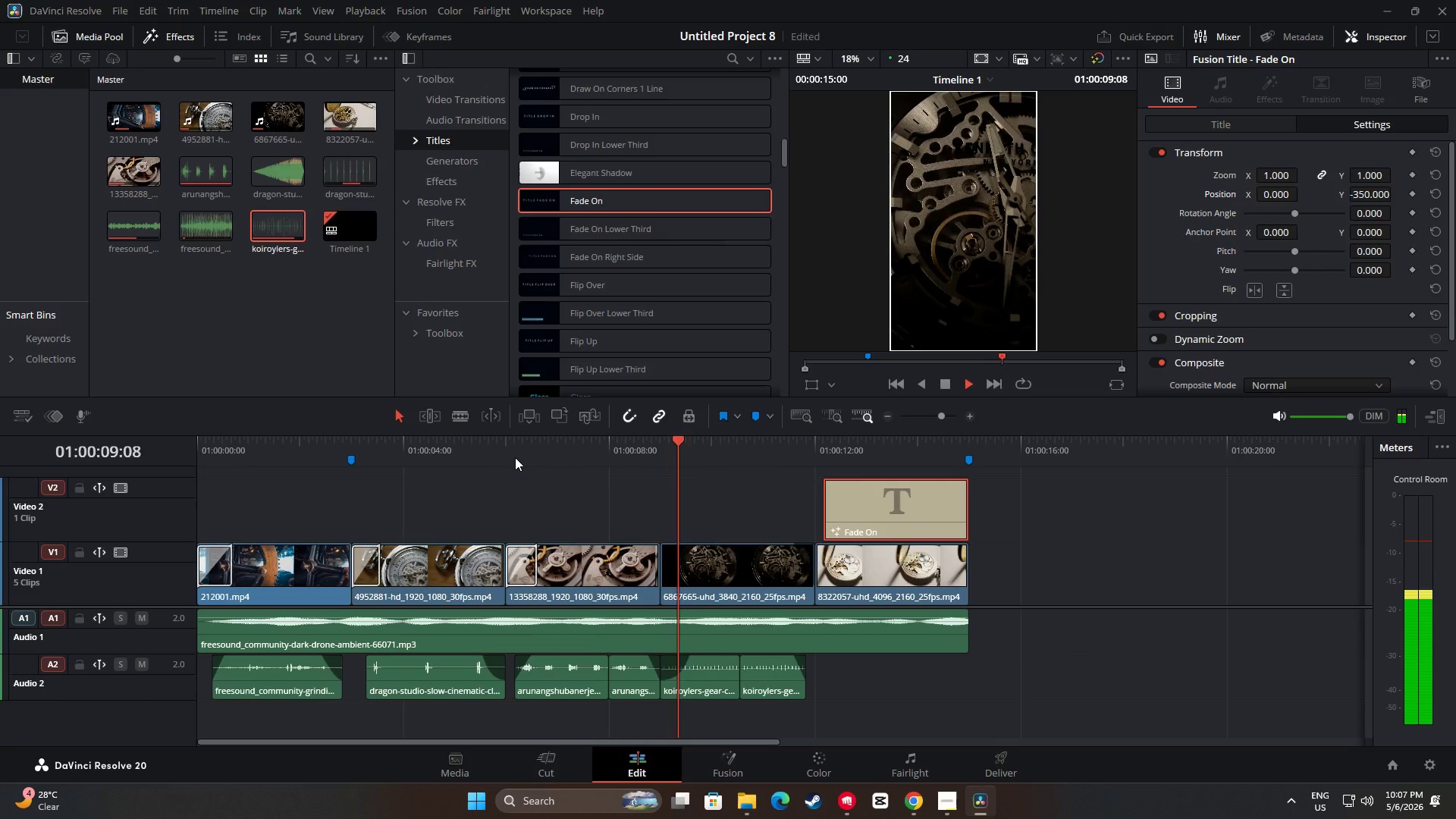 
key(Space)
 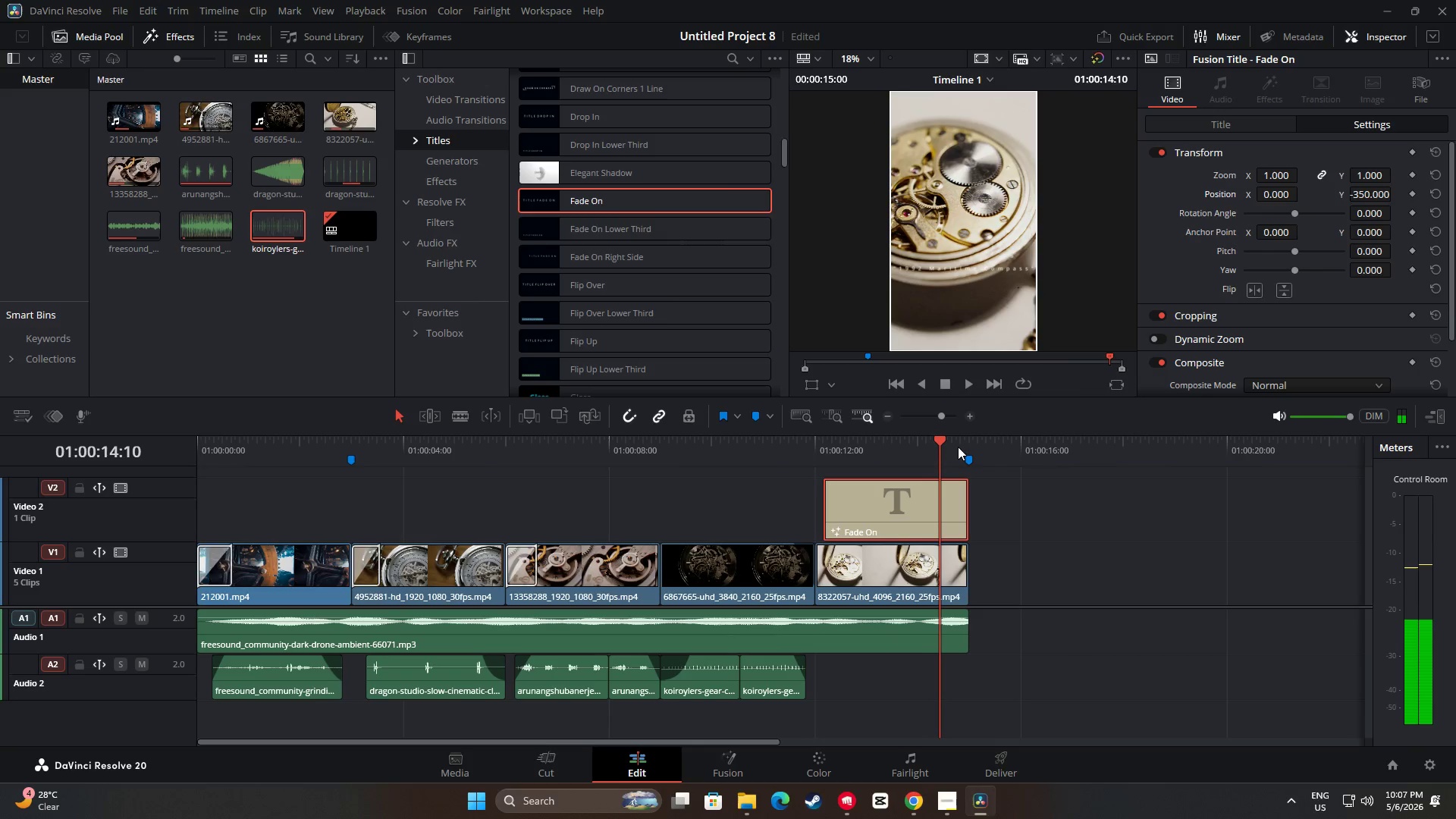 
left_click_drag(start_coordinate=[929, 440], to_coordinate=[839, 440])
 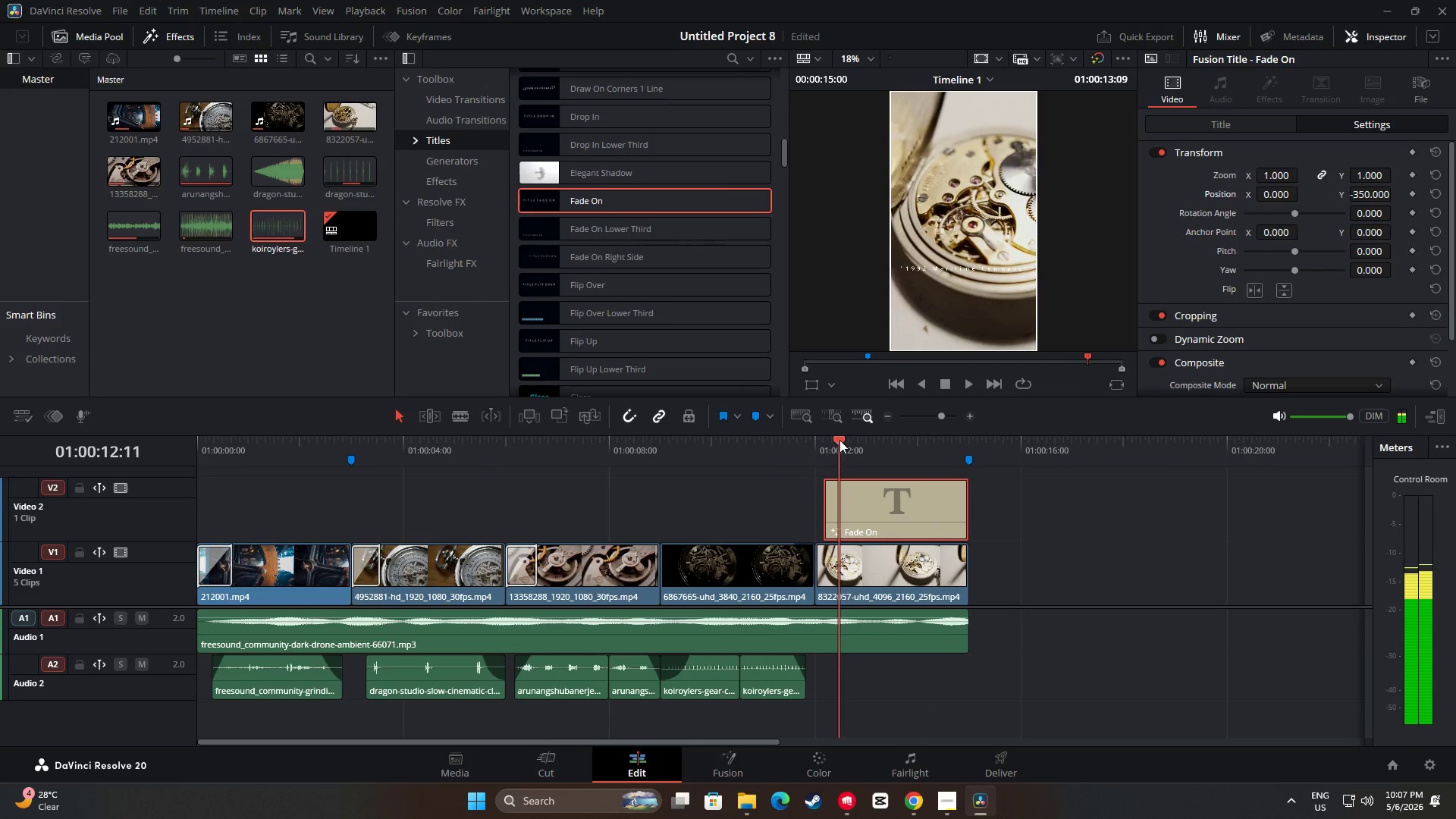 
key(Space)
 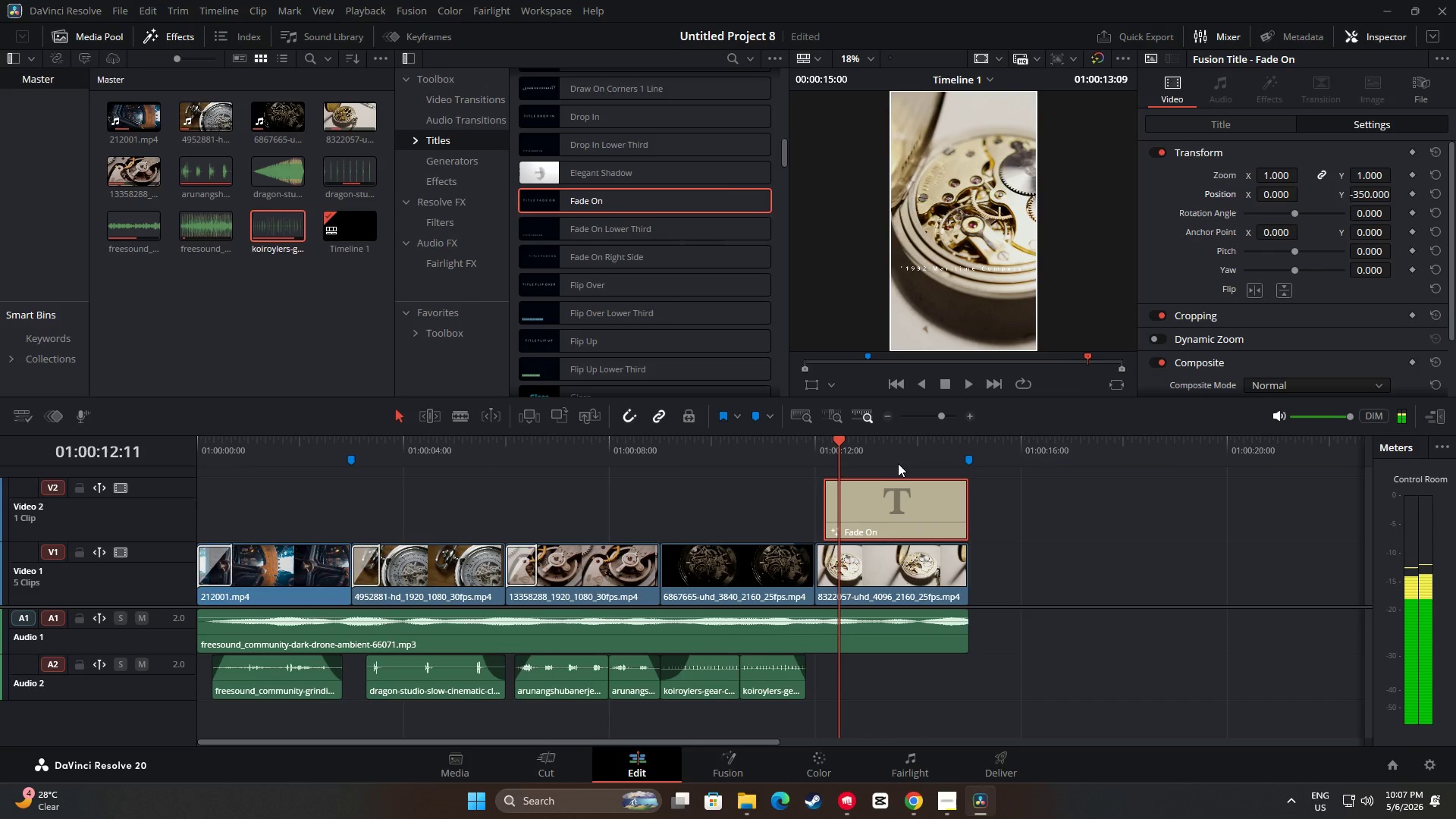 
key(Space)
 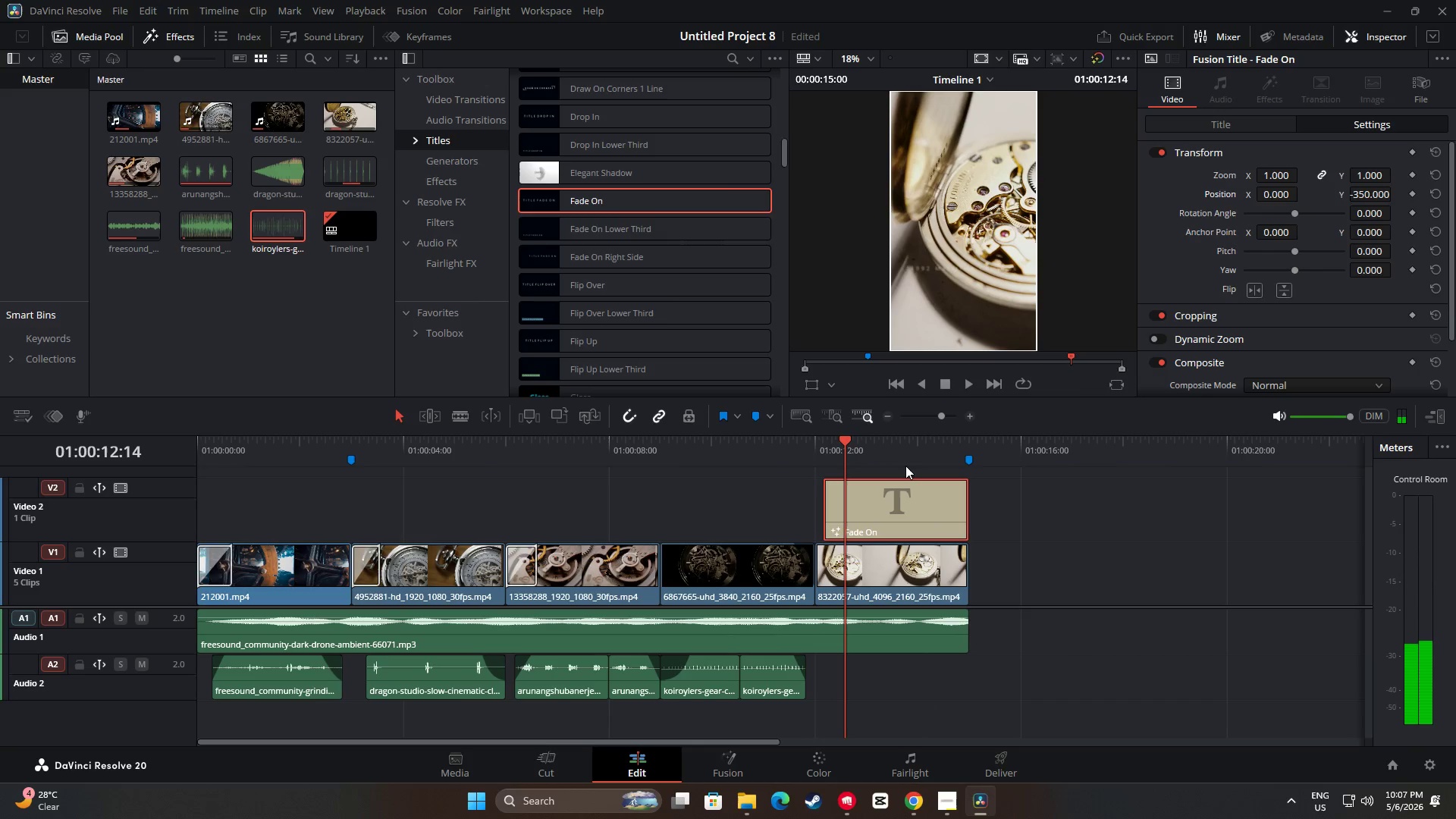 
key(Space)
 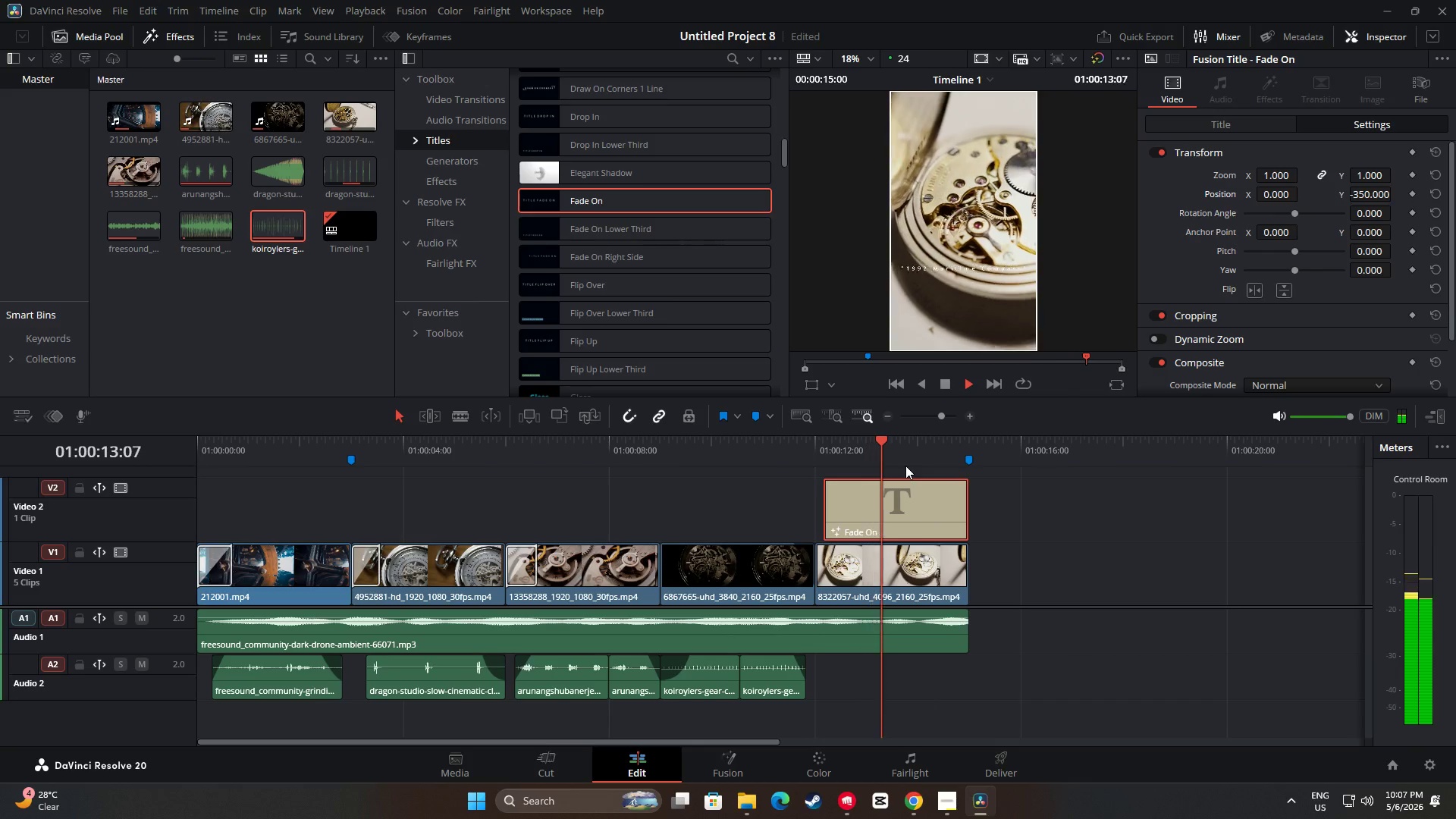 
key(Space)
 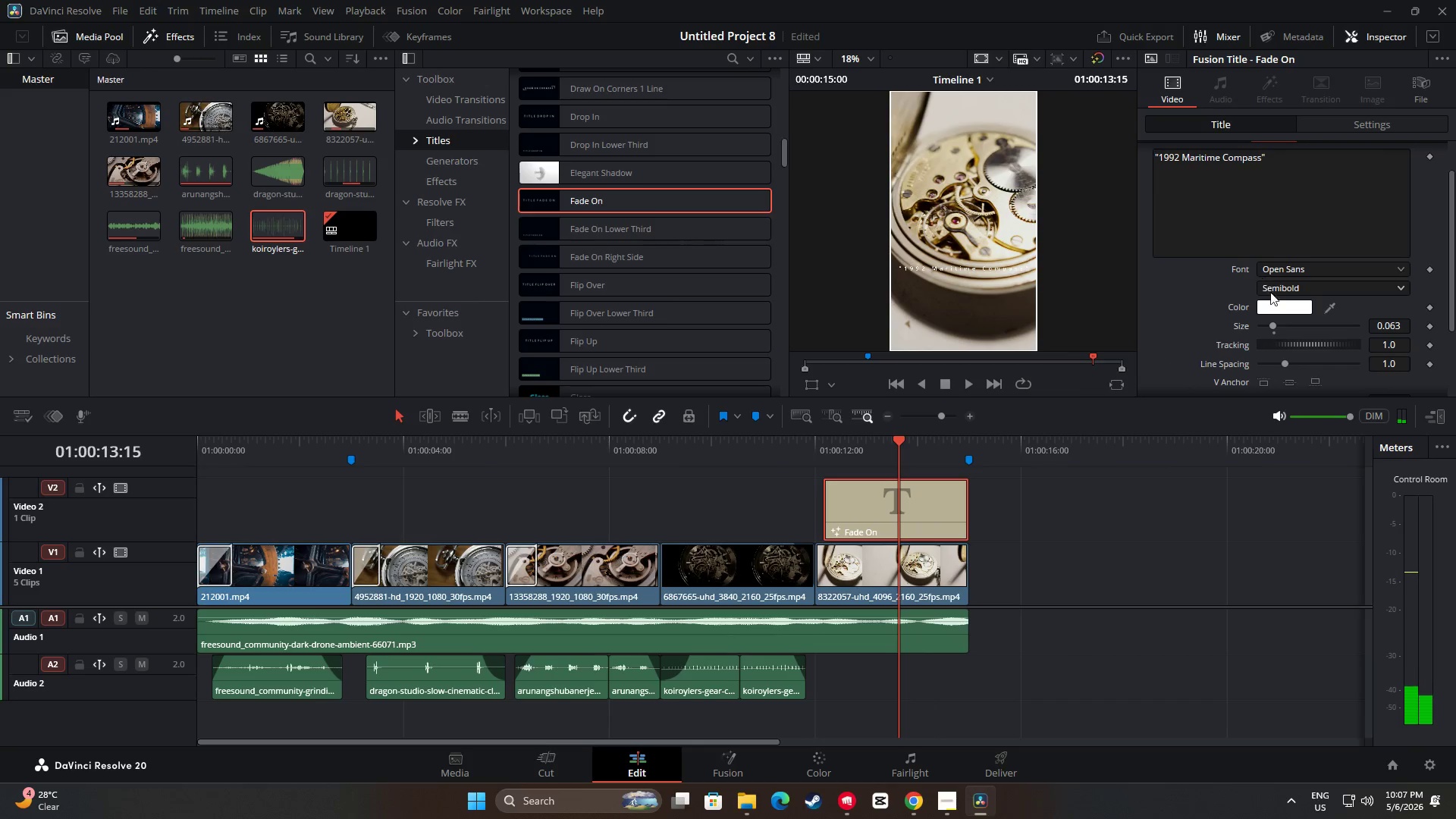 
left_click([1274, 361])
 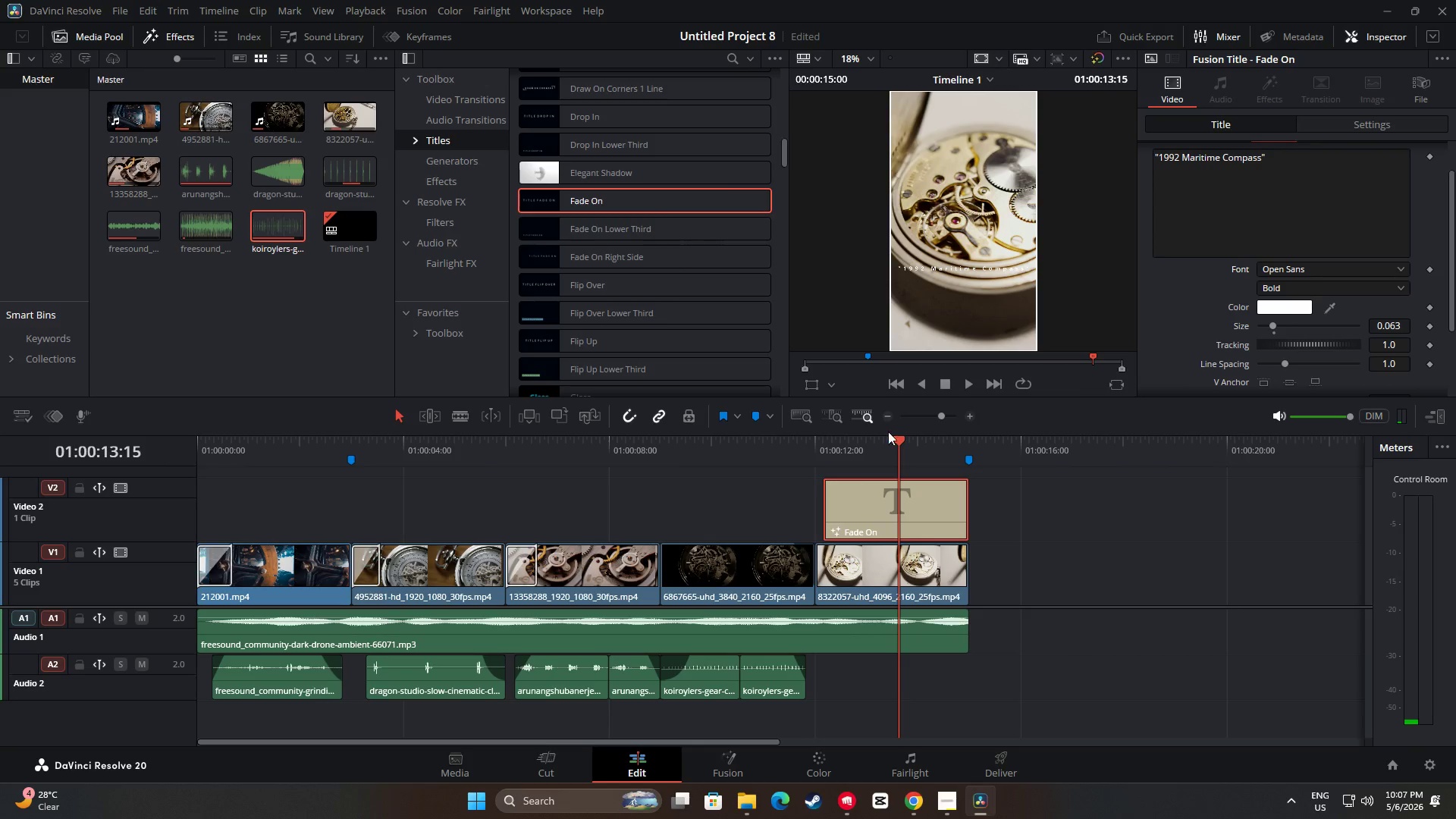 
left_click_drag(start_coordinate=[899, 440], to_coordinate=[777, 444])
 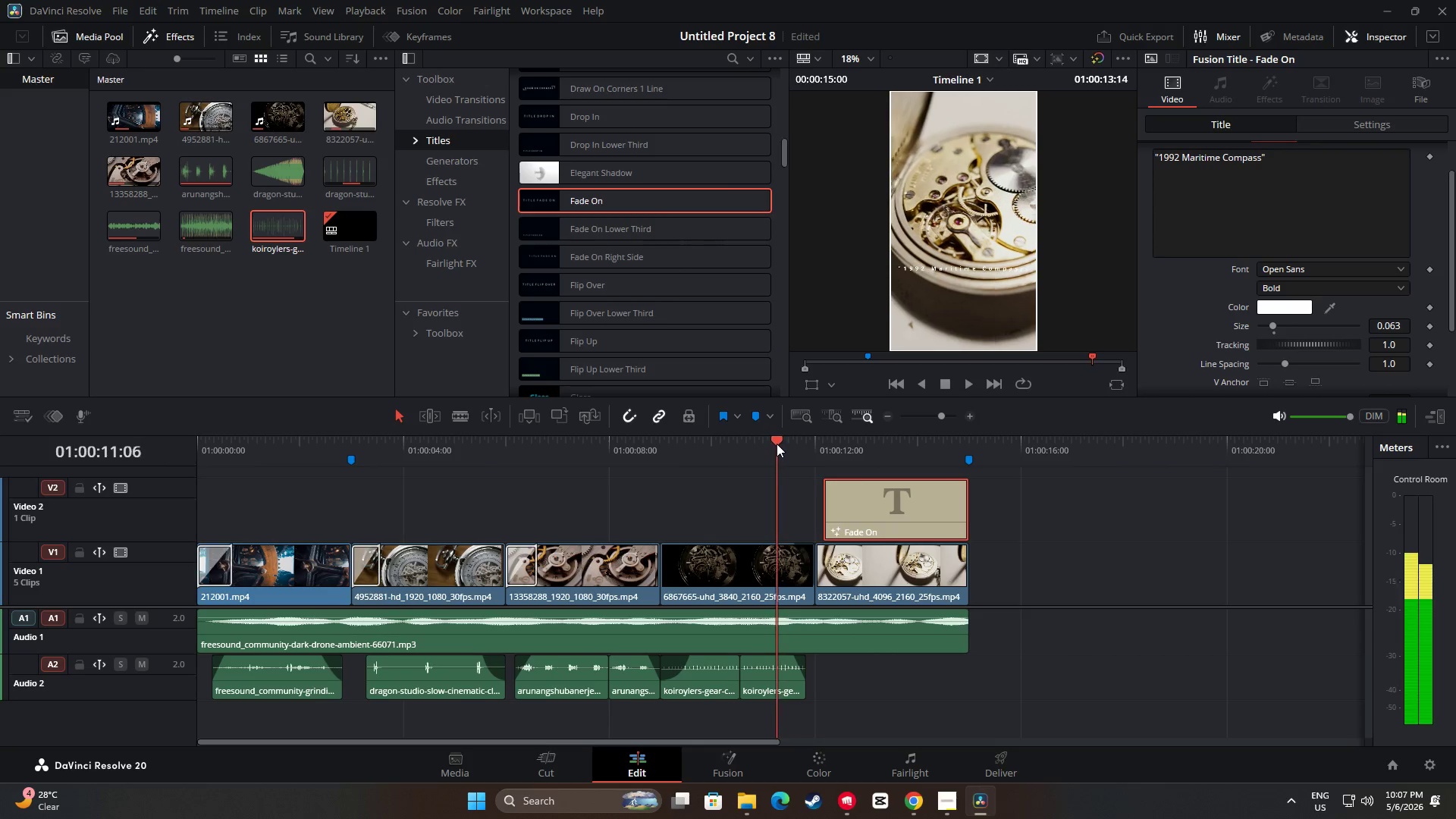 
key(Space)
 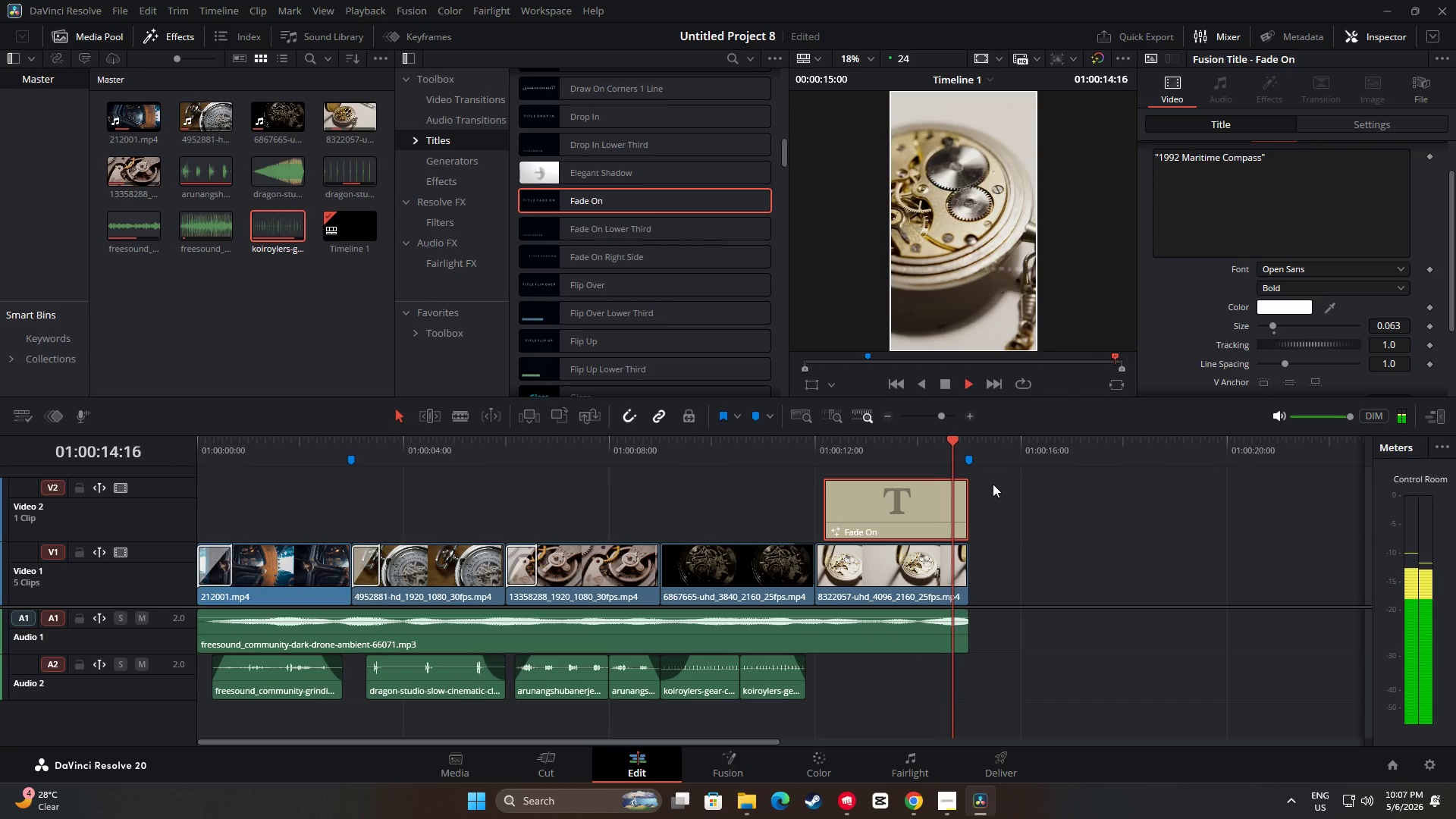 
left_click_drag(start_coordinate=[969, 439], to_coordinate=[773, 436])
 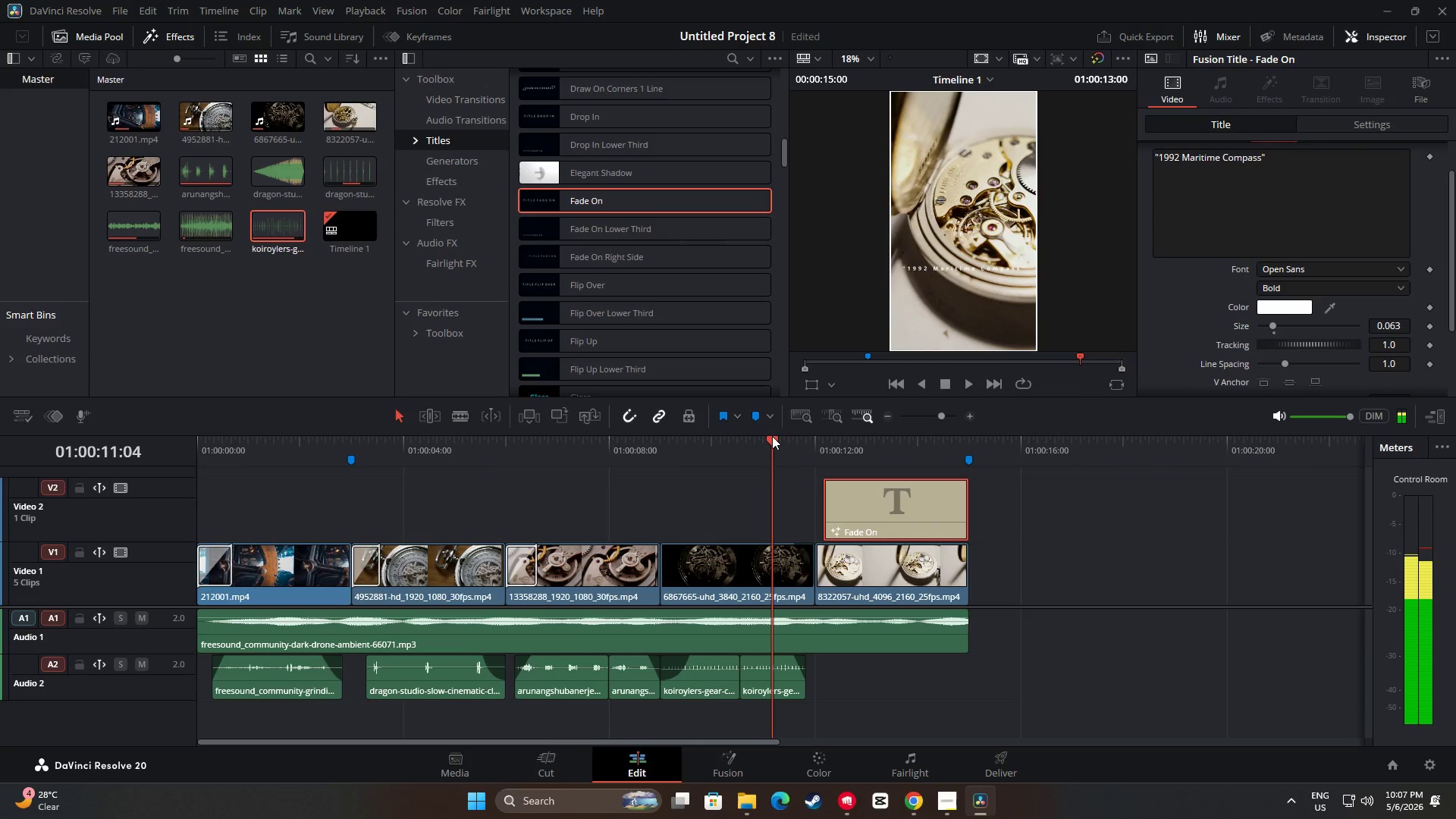 
key(Space)
 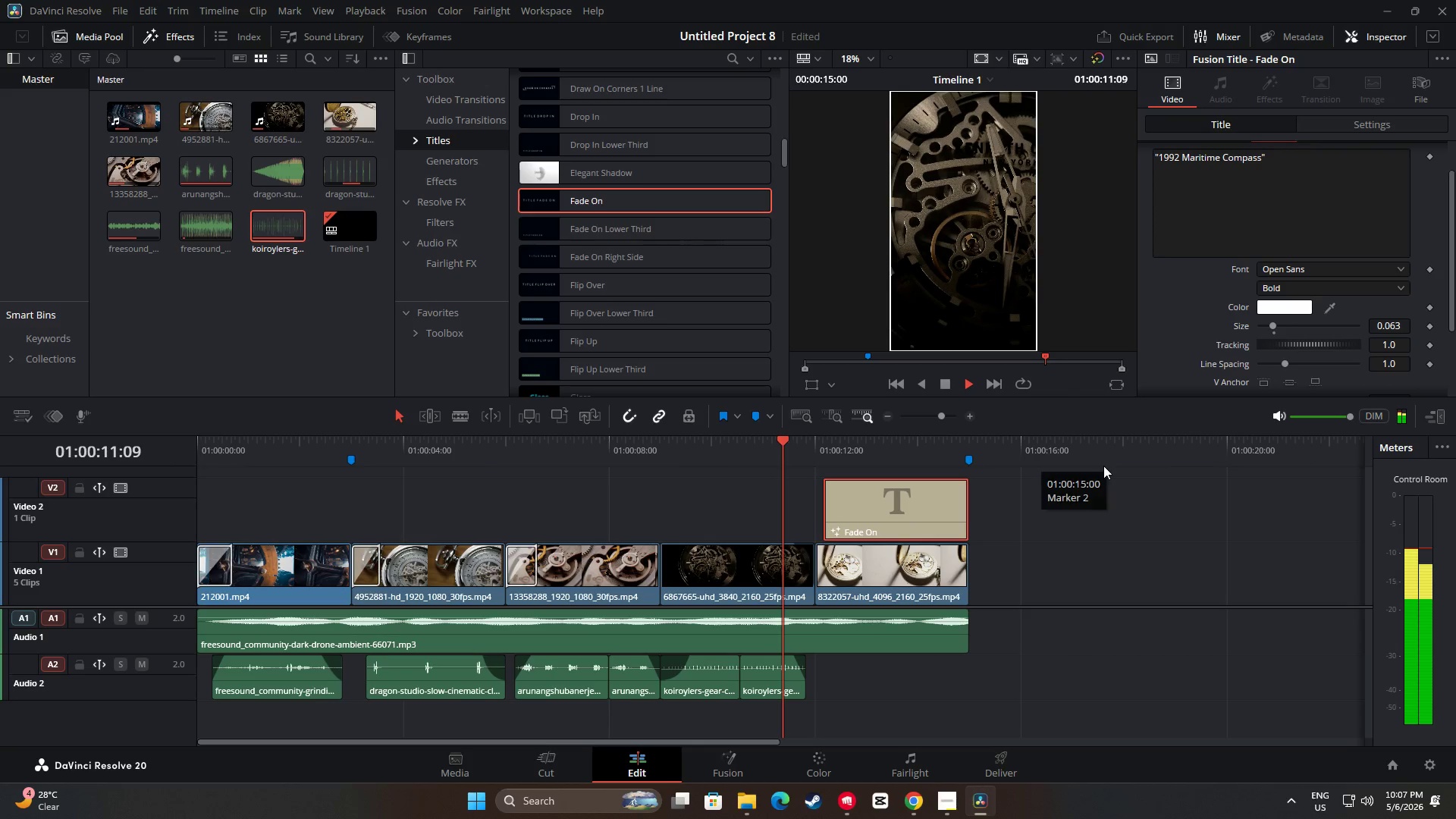 
key(Space)
 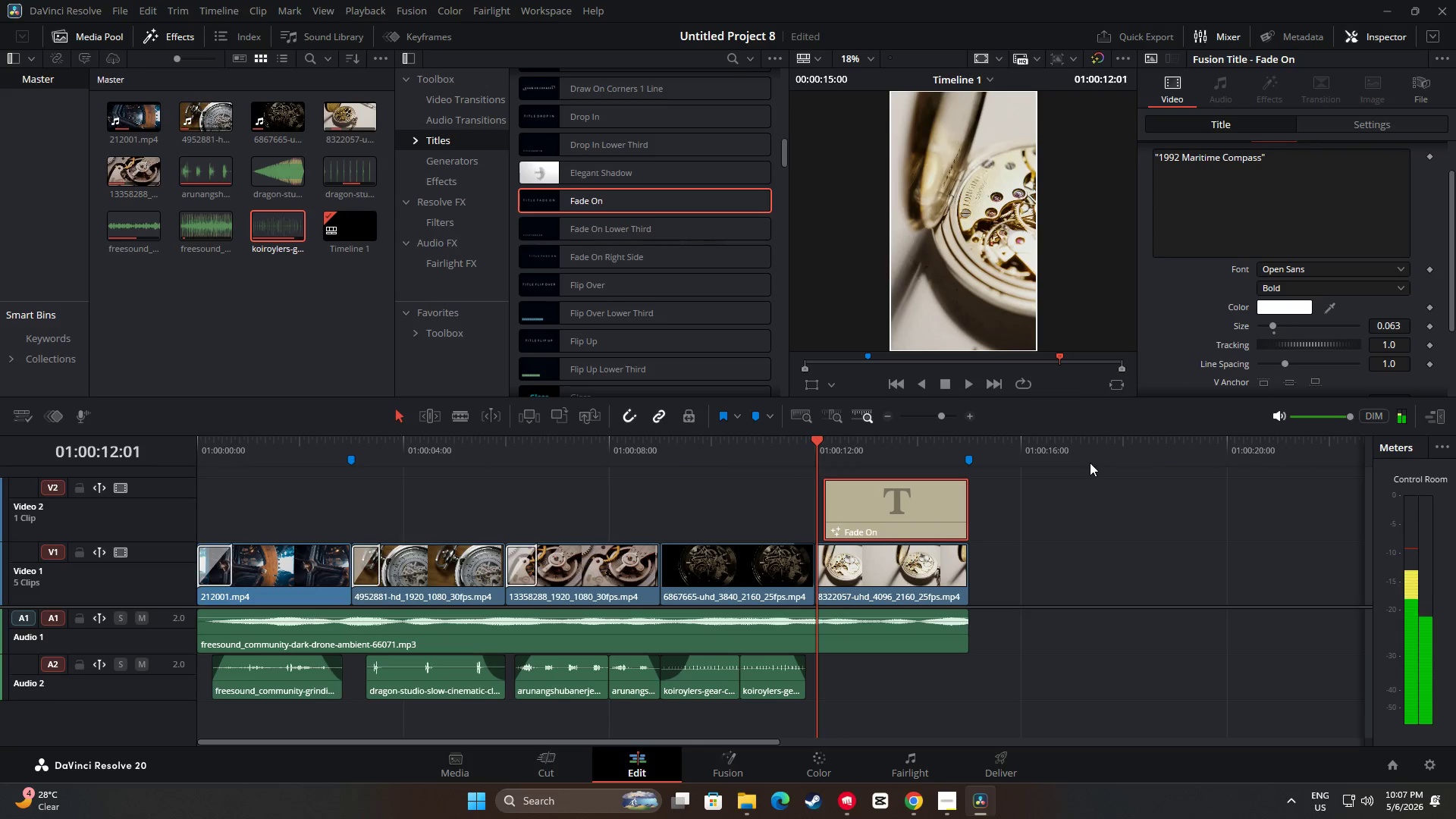 
key(Space)
 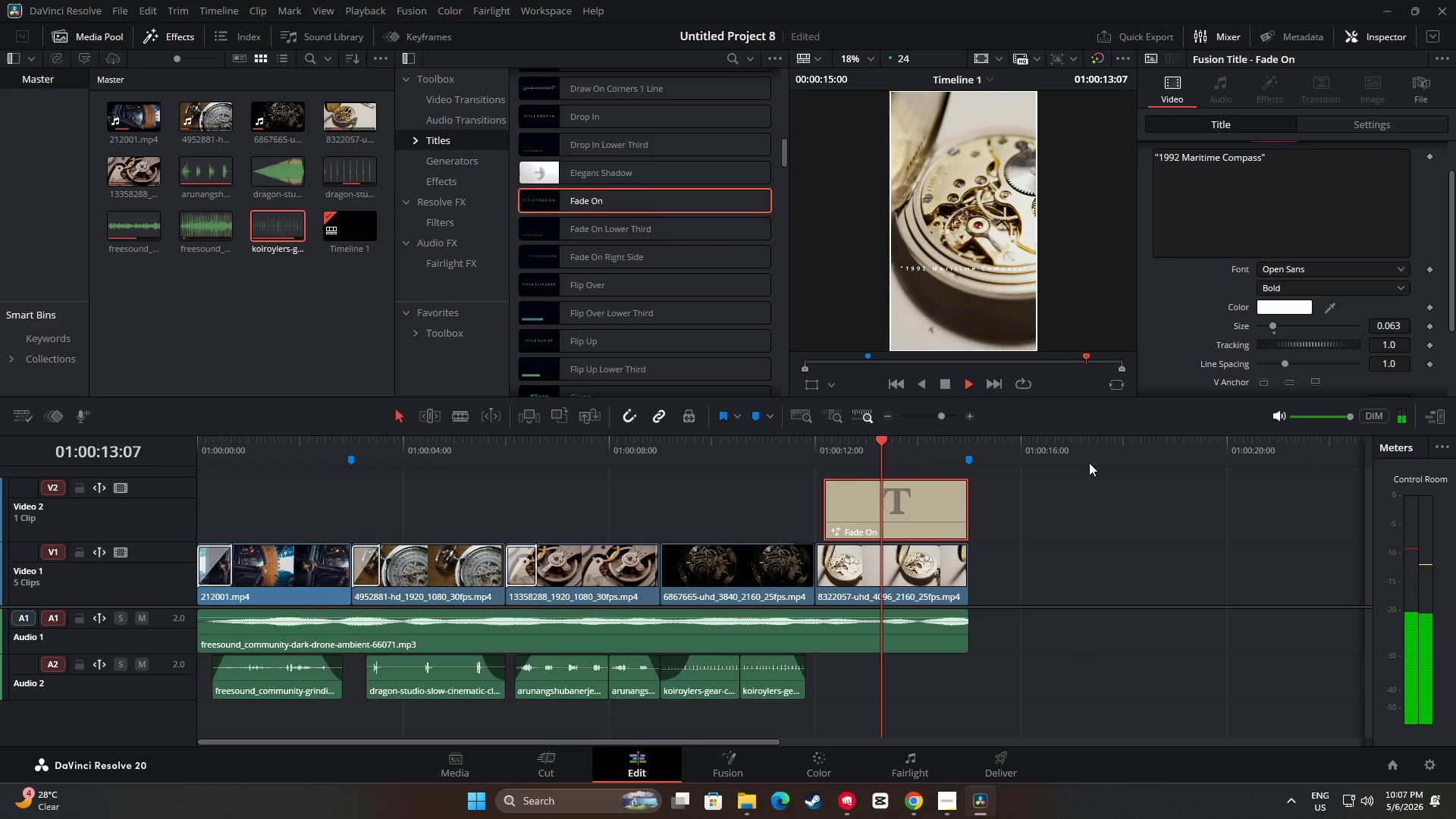 
key(Space)
 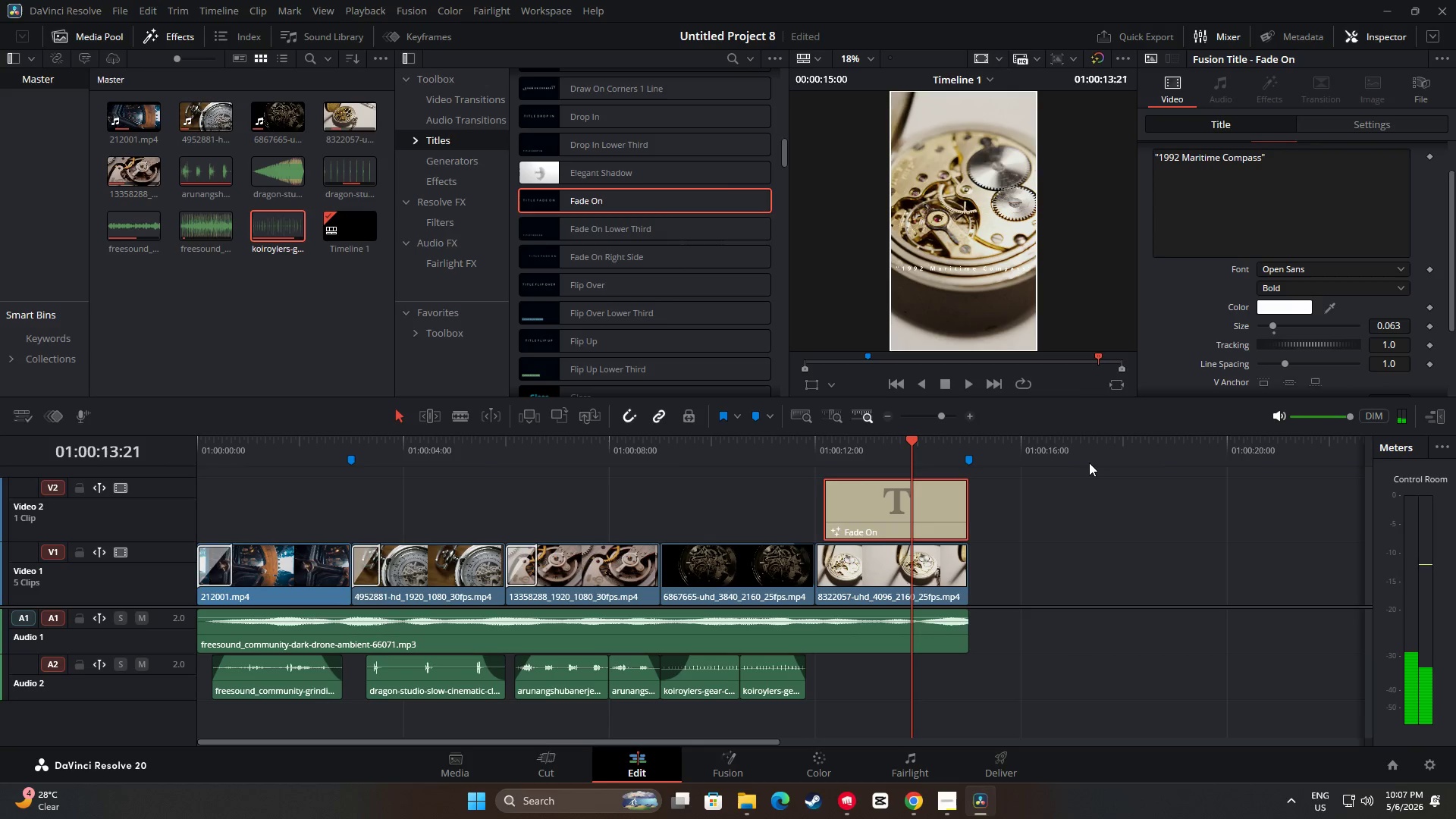 
key(Space)
 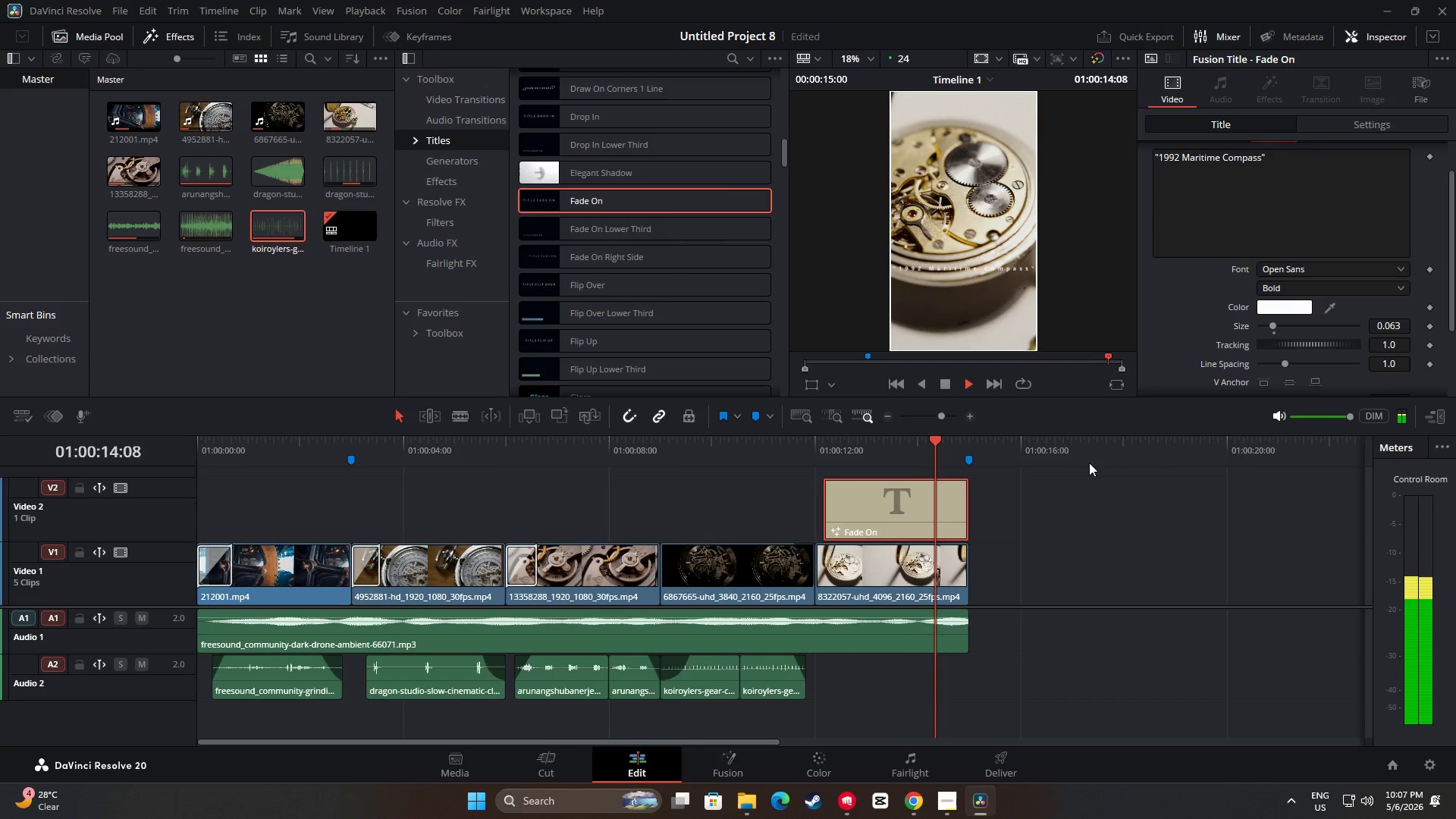 
key(Space)
 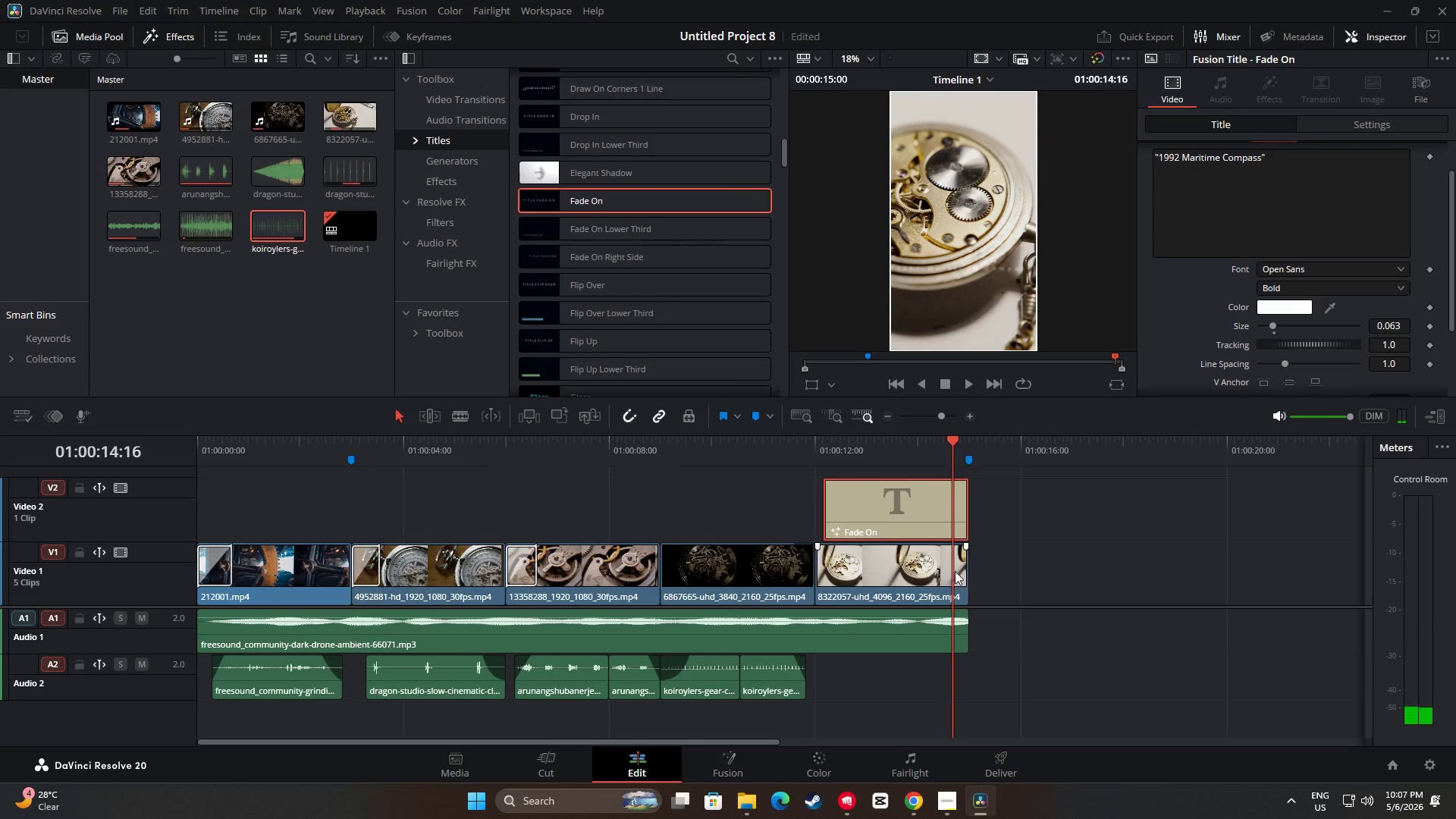 
wait(8.75)
 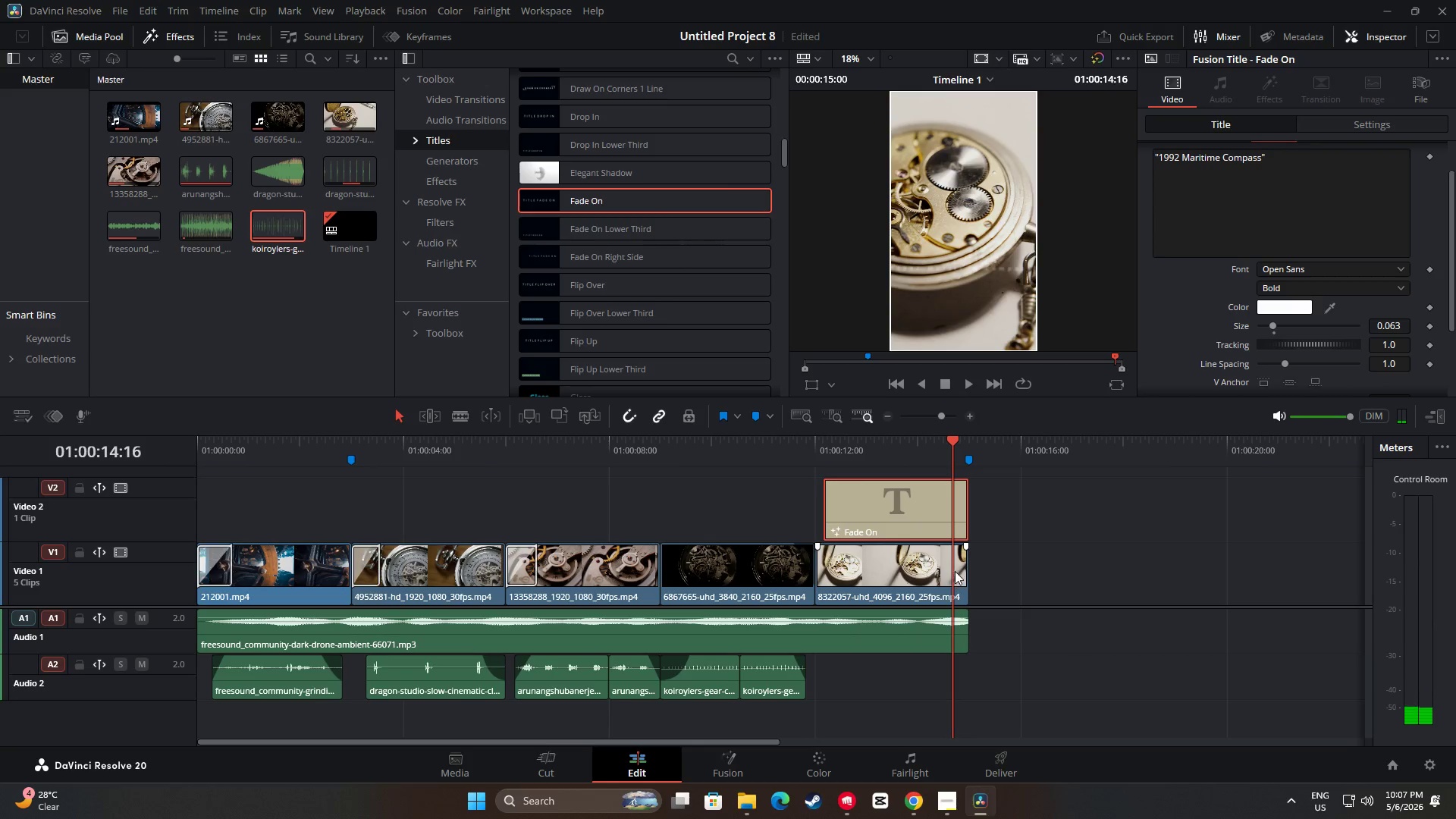 
left_click_drag(start_coordinate=[949, 441], to_coordinate=[882, 442])
 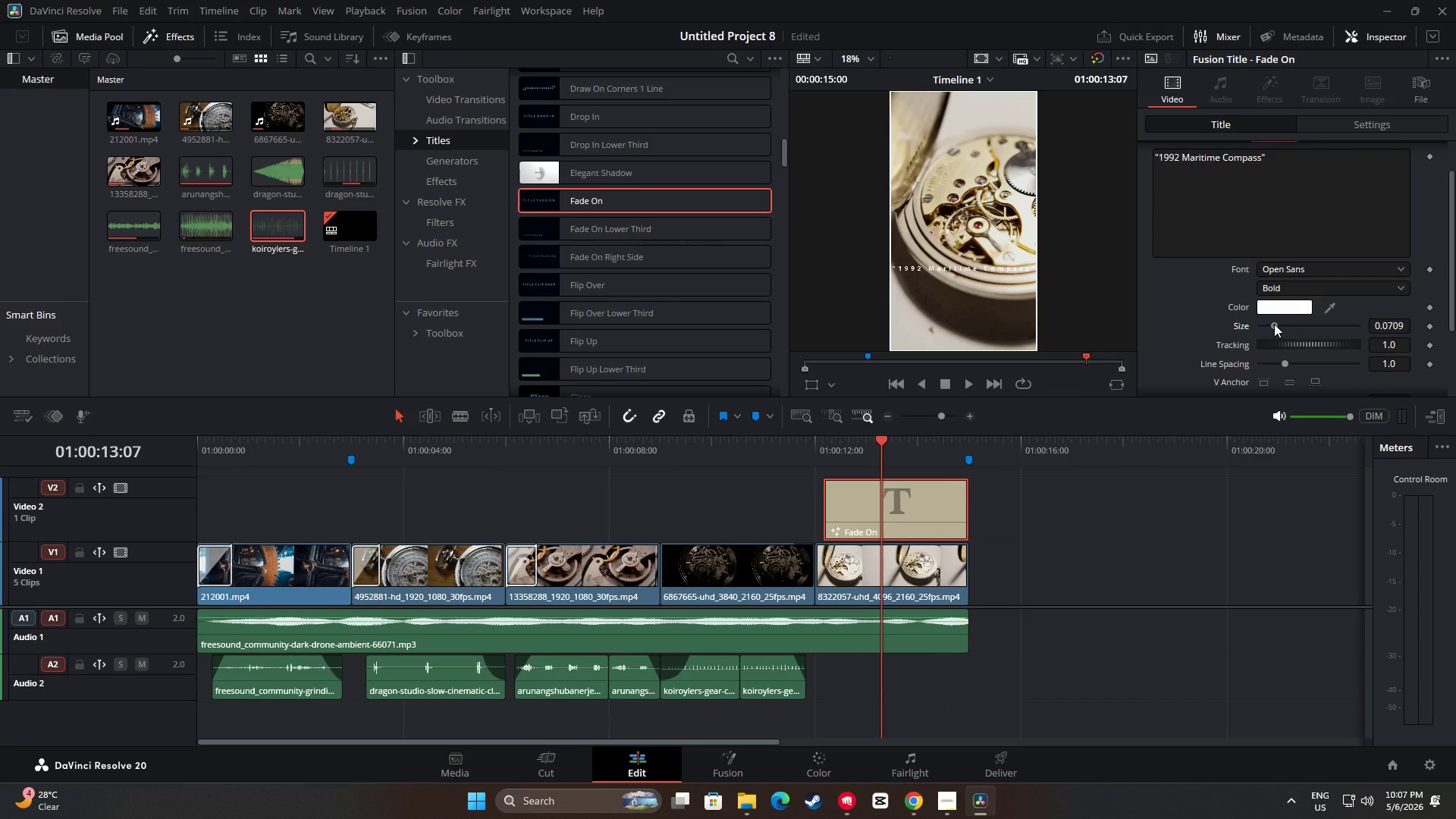 
left_click_drag(start_coordinate=[883, 438], to_coordinate=[757, 447])
 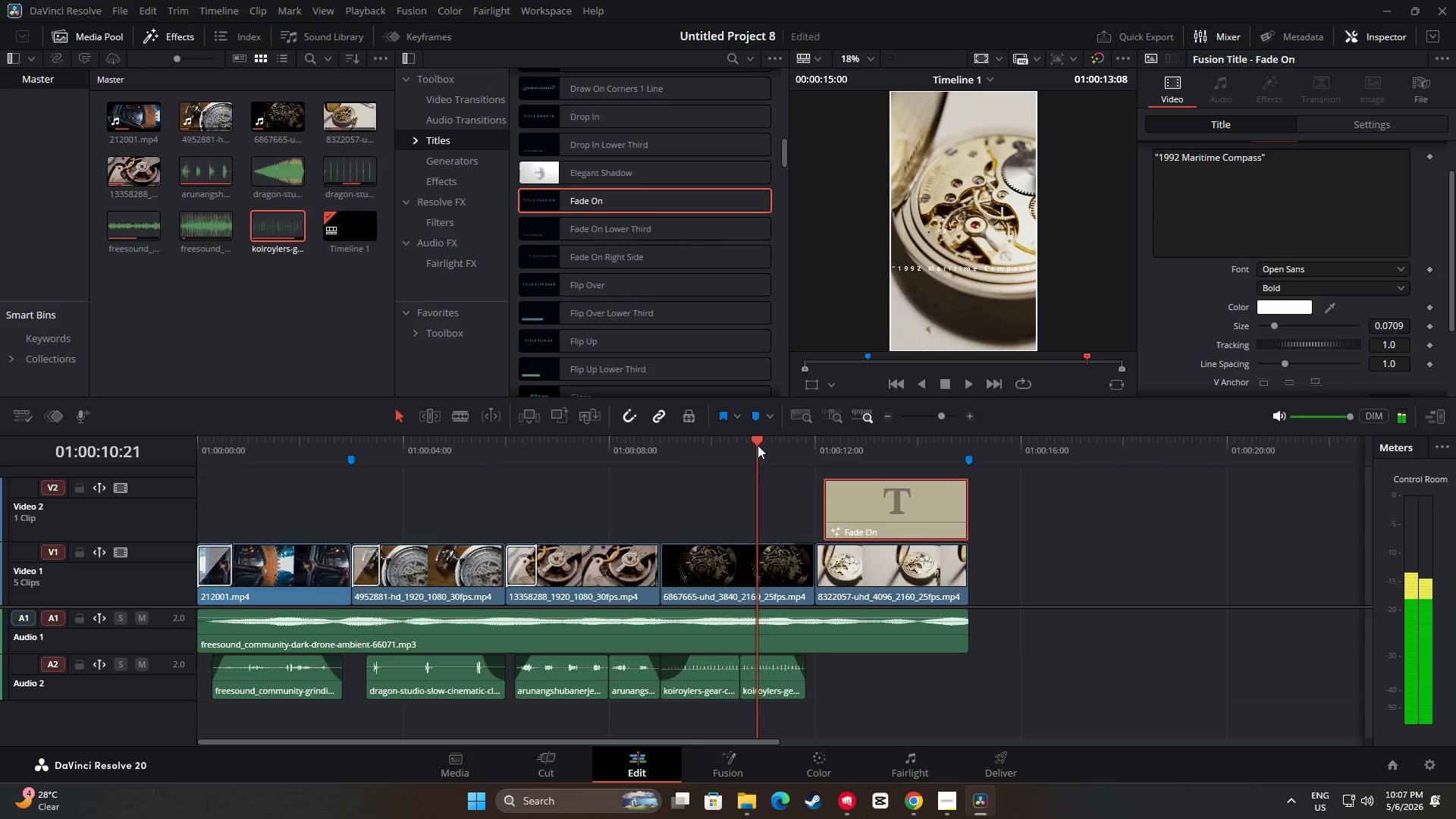 
key(Space)
 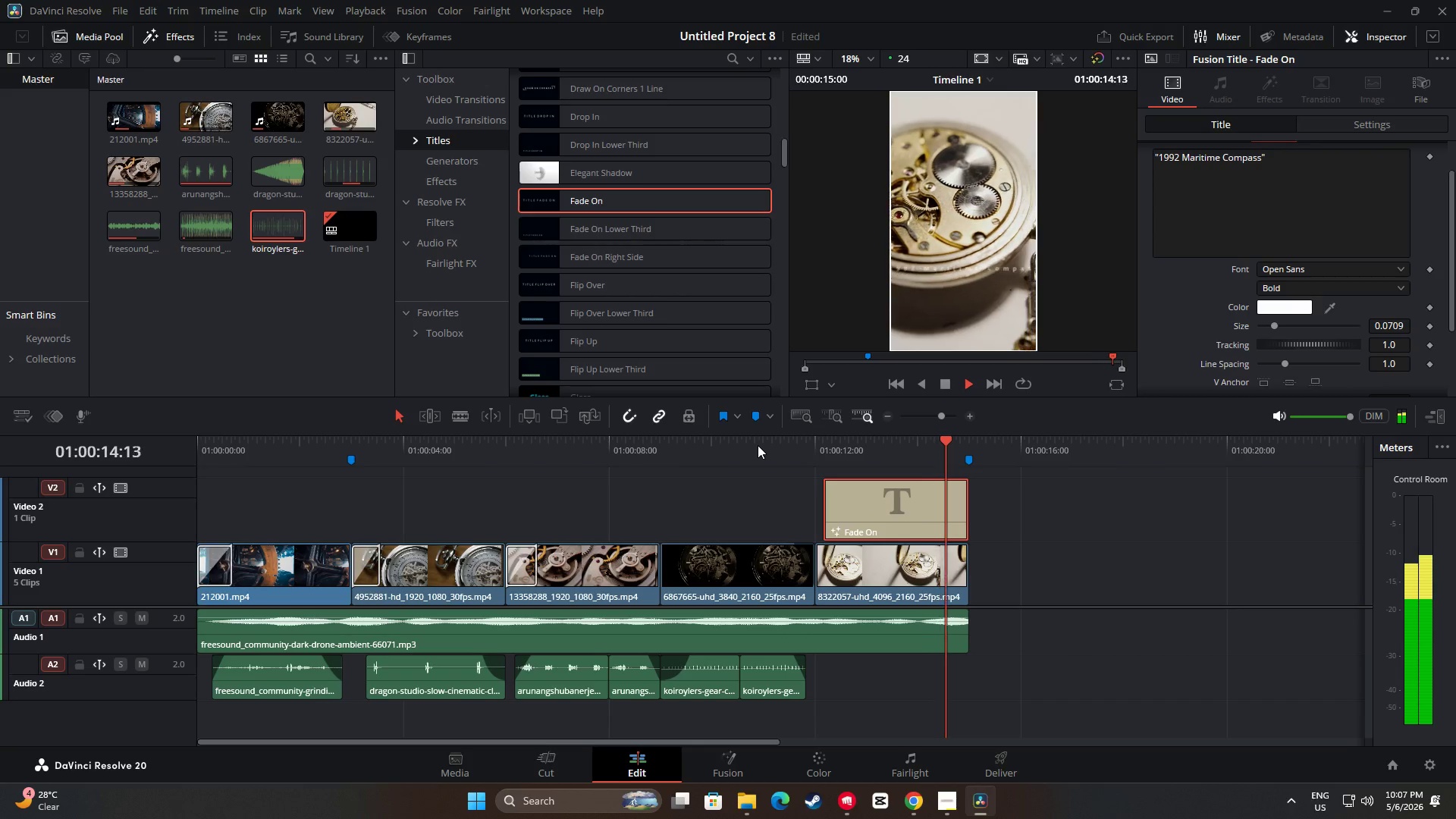 
wait(5.59)
 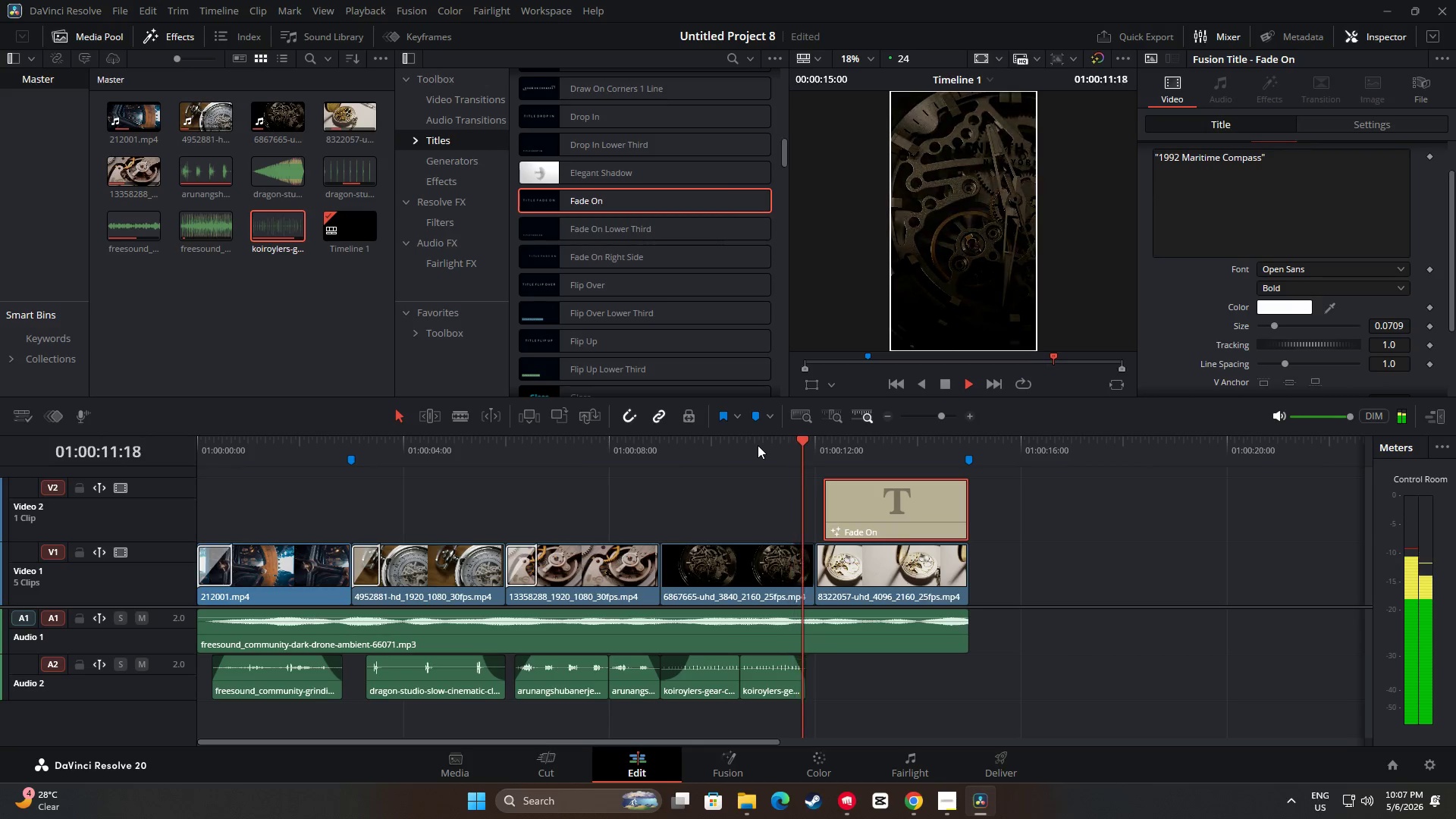 
left_click([955, 497])
 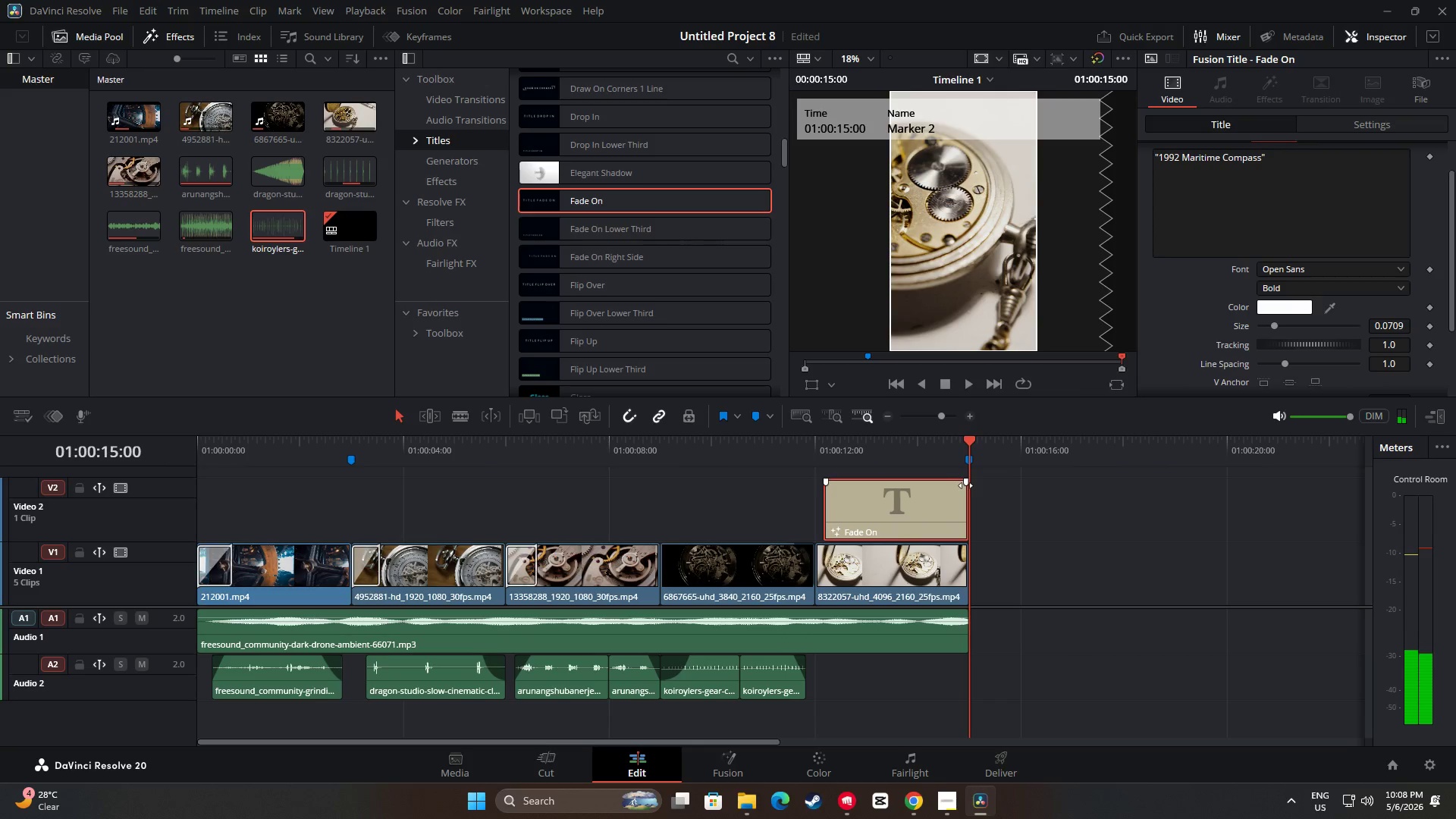 
left_click_drag(start_coordinate=[965, 485], to_coordinate=[952, 484])
 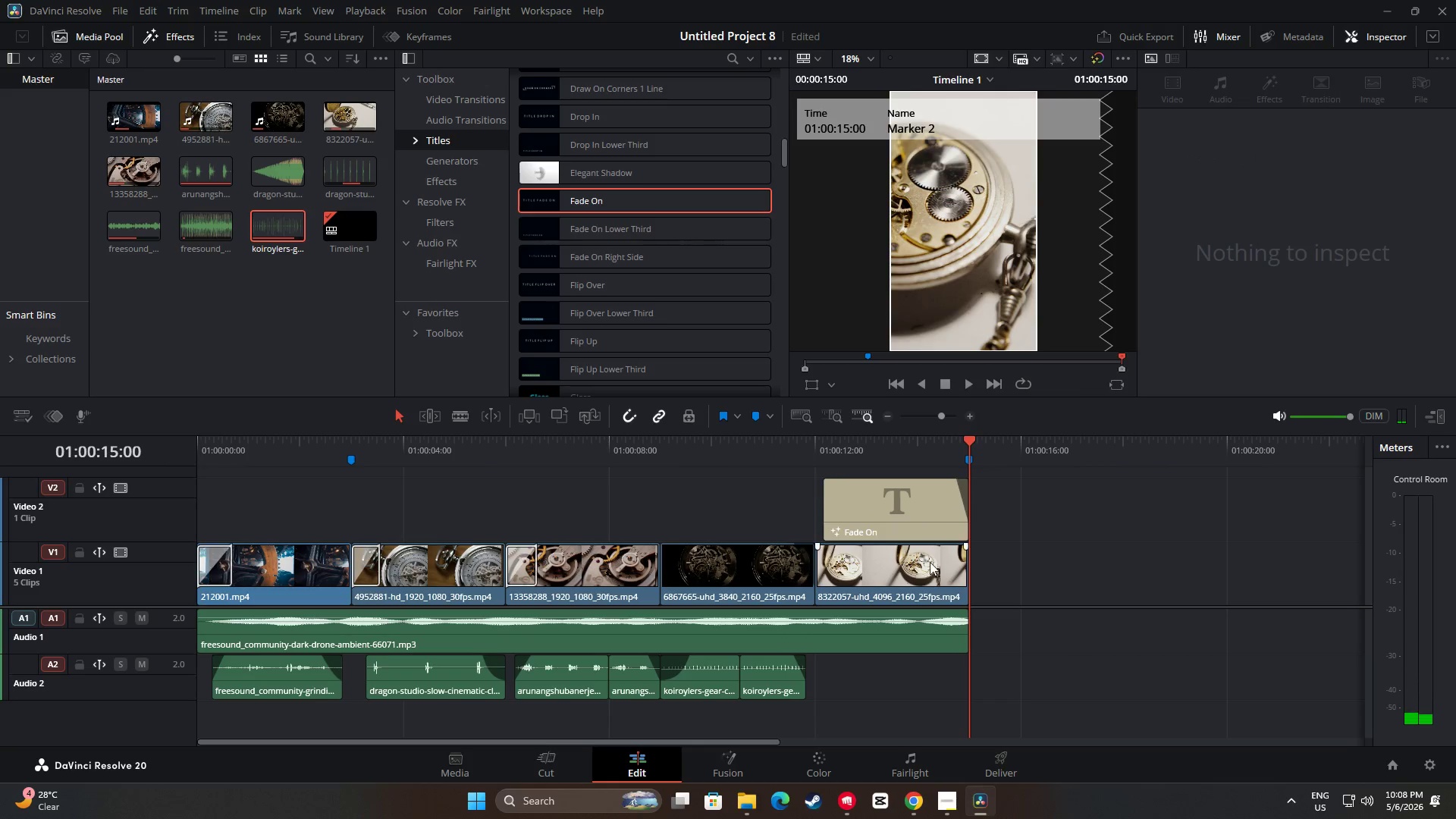 
left_click([930, 563])
 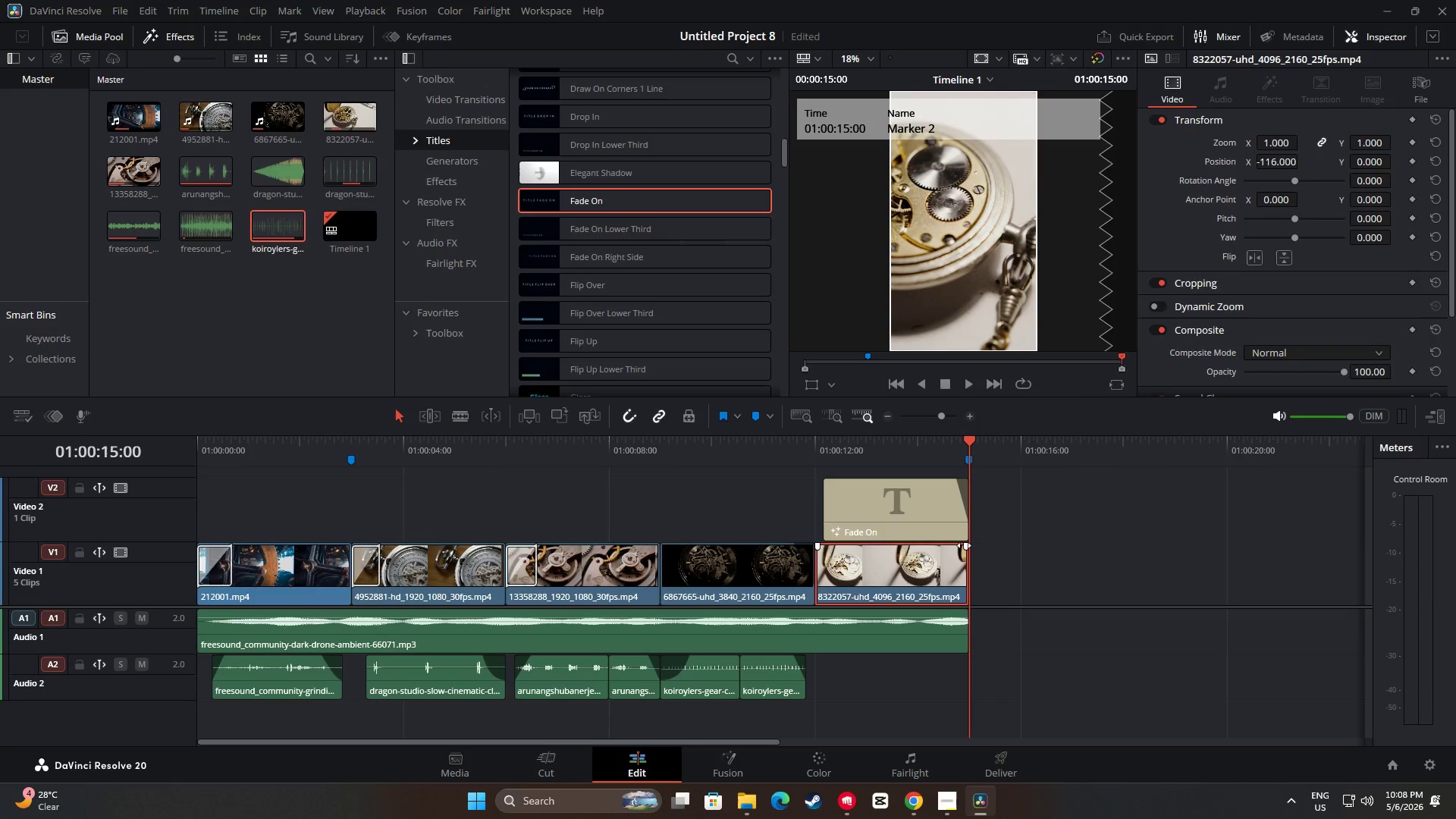 
left_click_drag(start_coordinate=[964, 545], to_coordinate=[949, 544])
 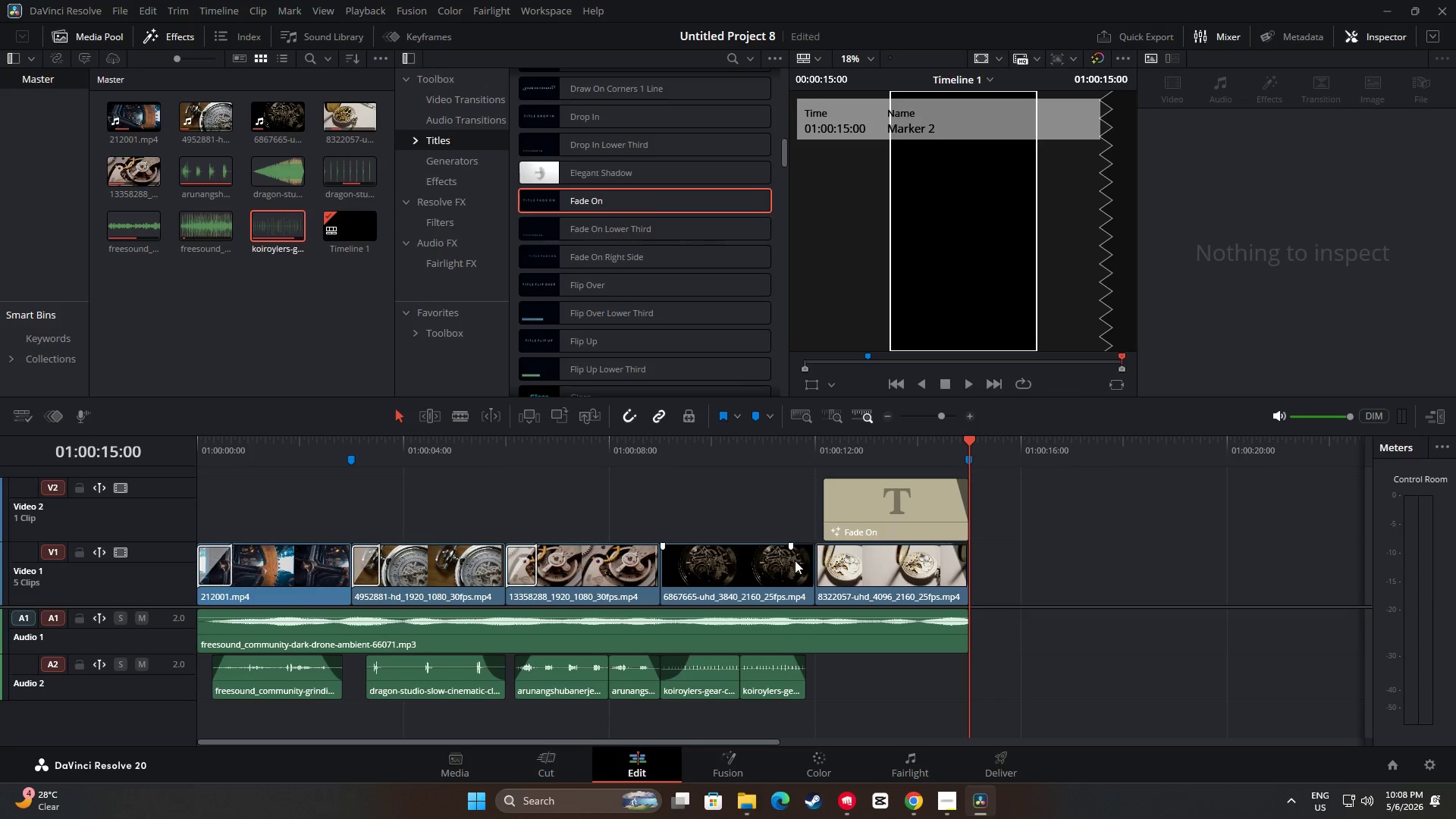 
left_click([793, 560])
 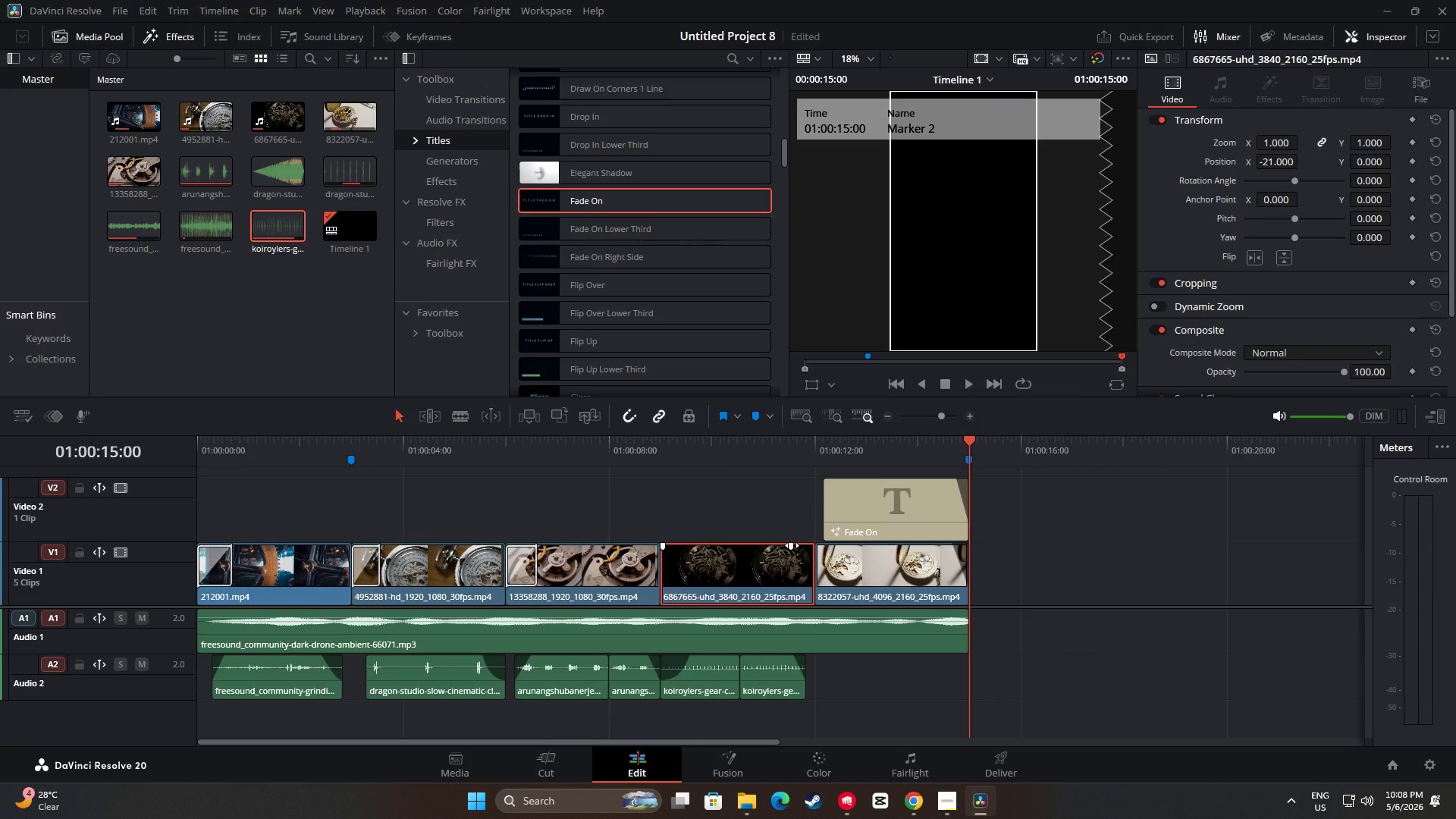 
left_click_drag(start_coordinate=[792, 545], to_coordinate=[819, 545])
 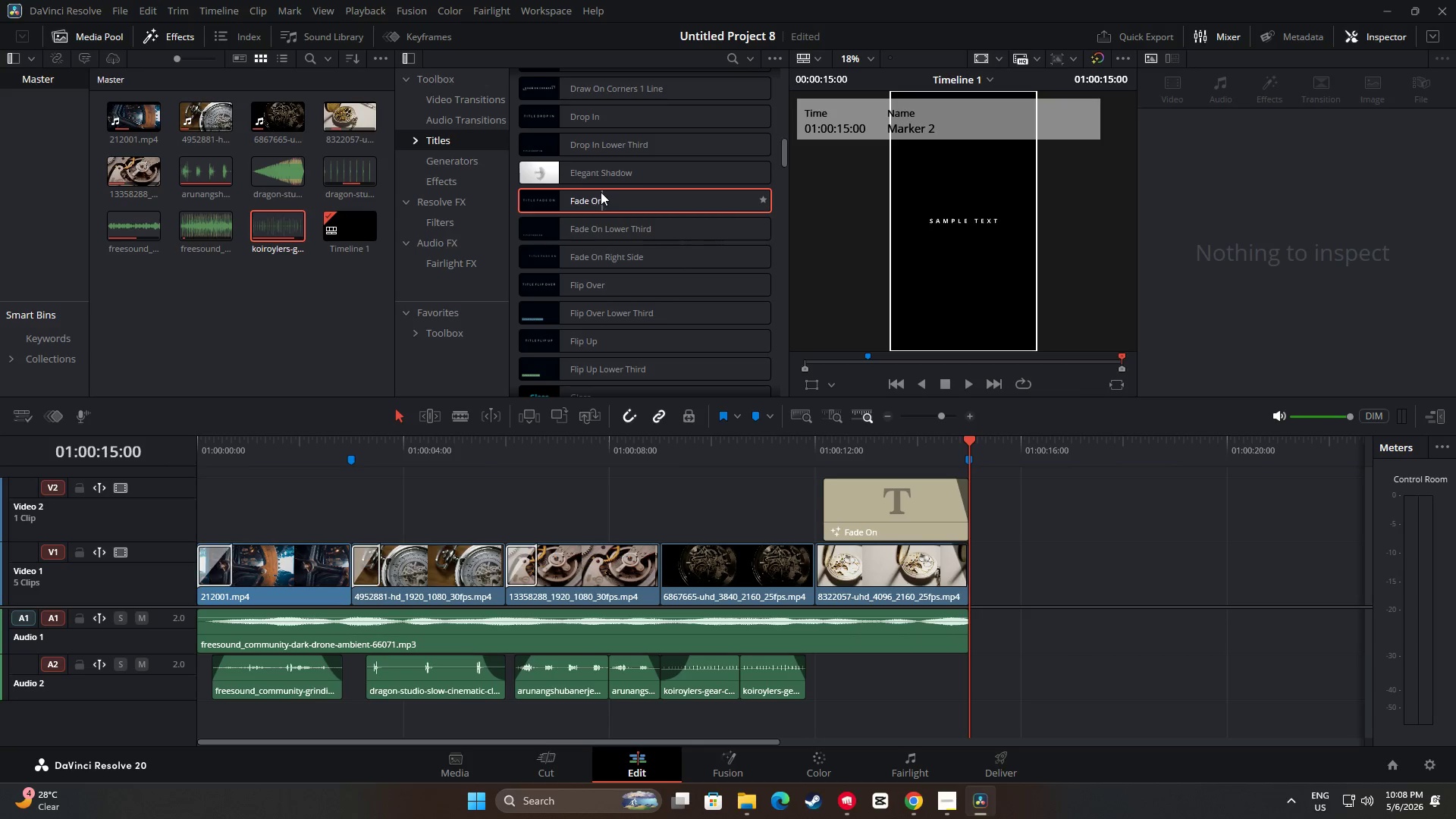 
left_click([443, 93])
 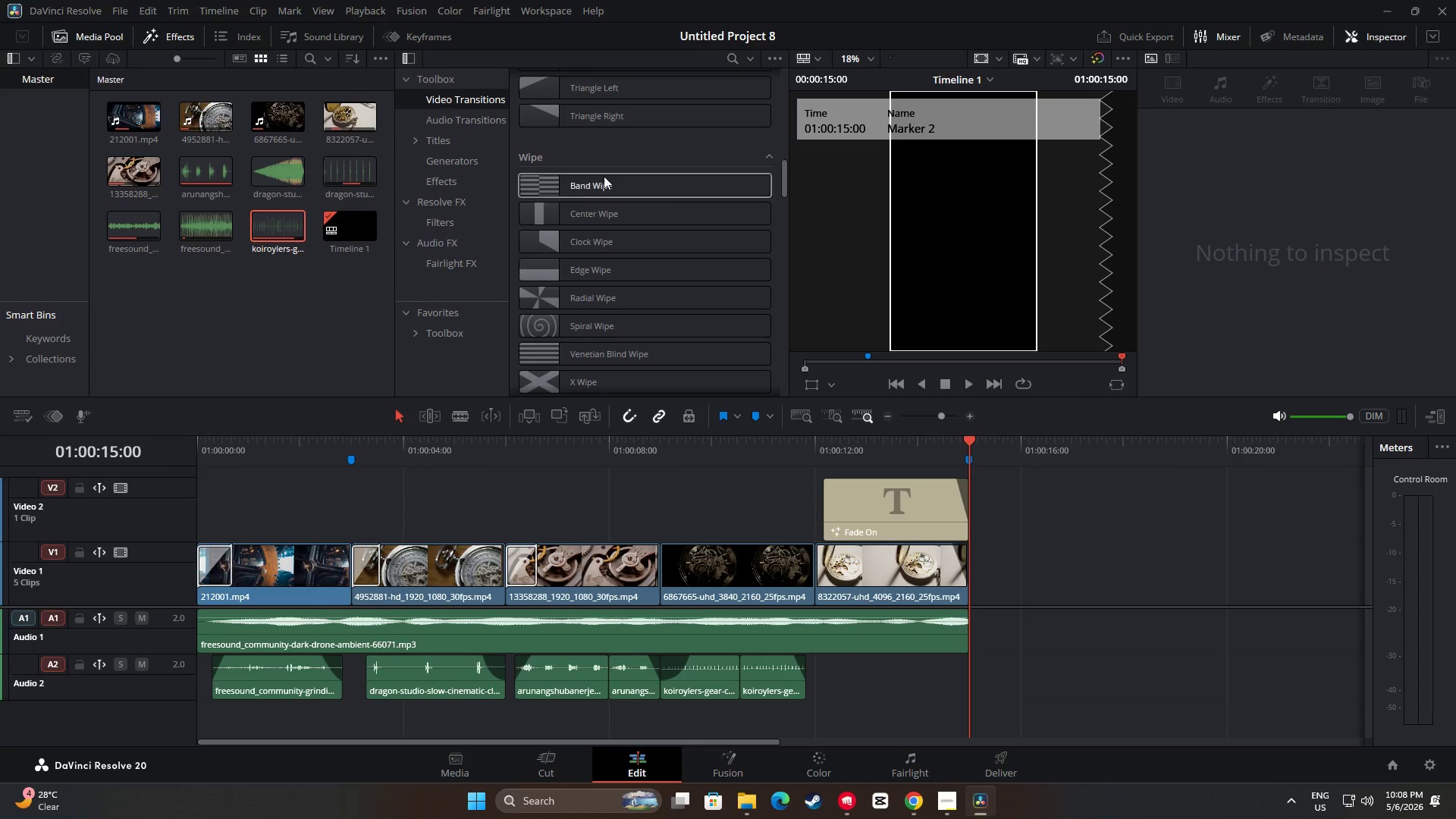 
left_click_drag(start_coordinate=[782, 143], to_coordinate=[783, 67])
 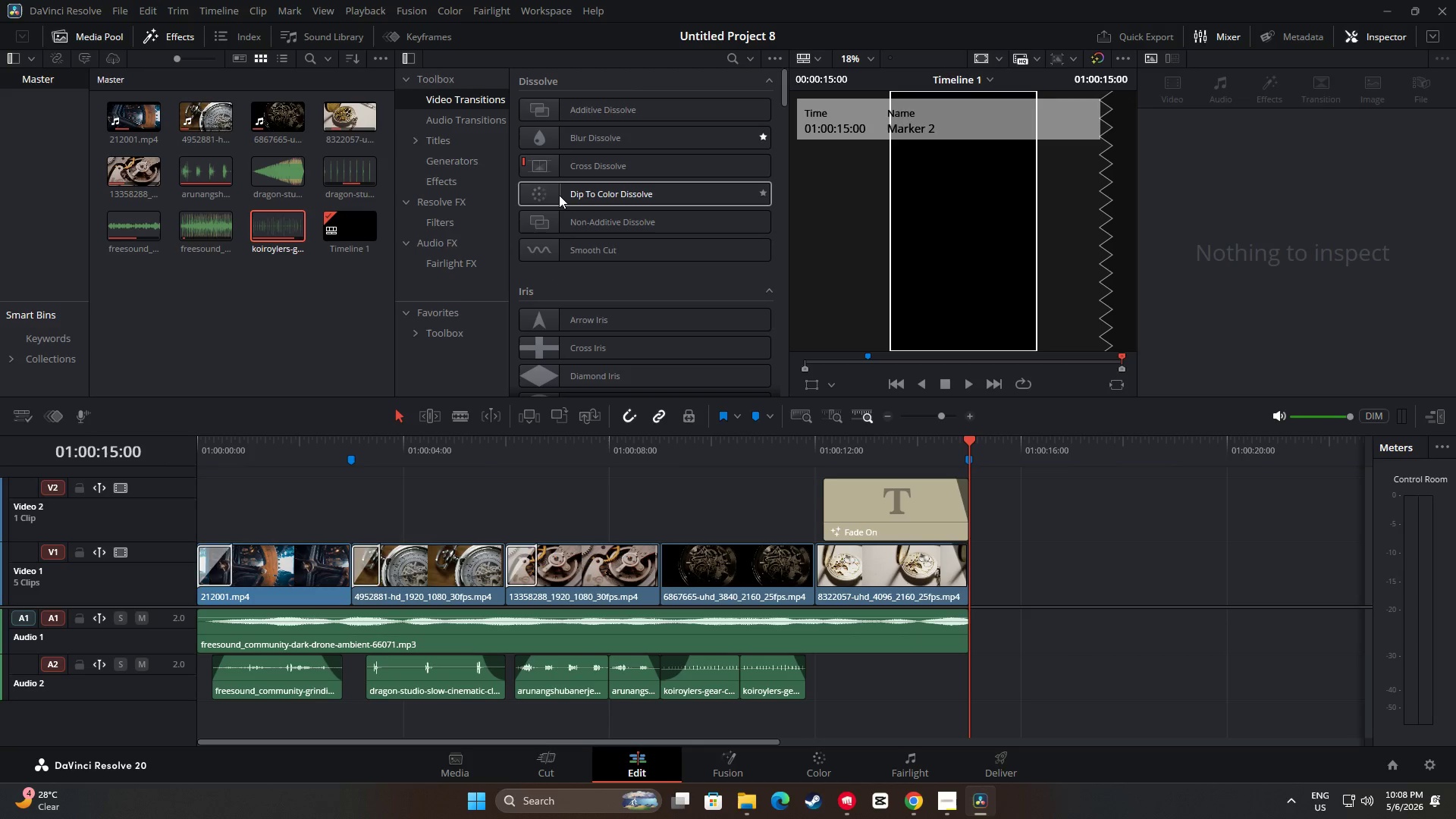 
scroll: coordinate [733, 213], scroll_direction: up, amount: 6.0
 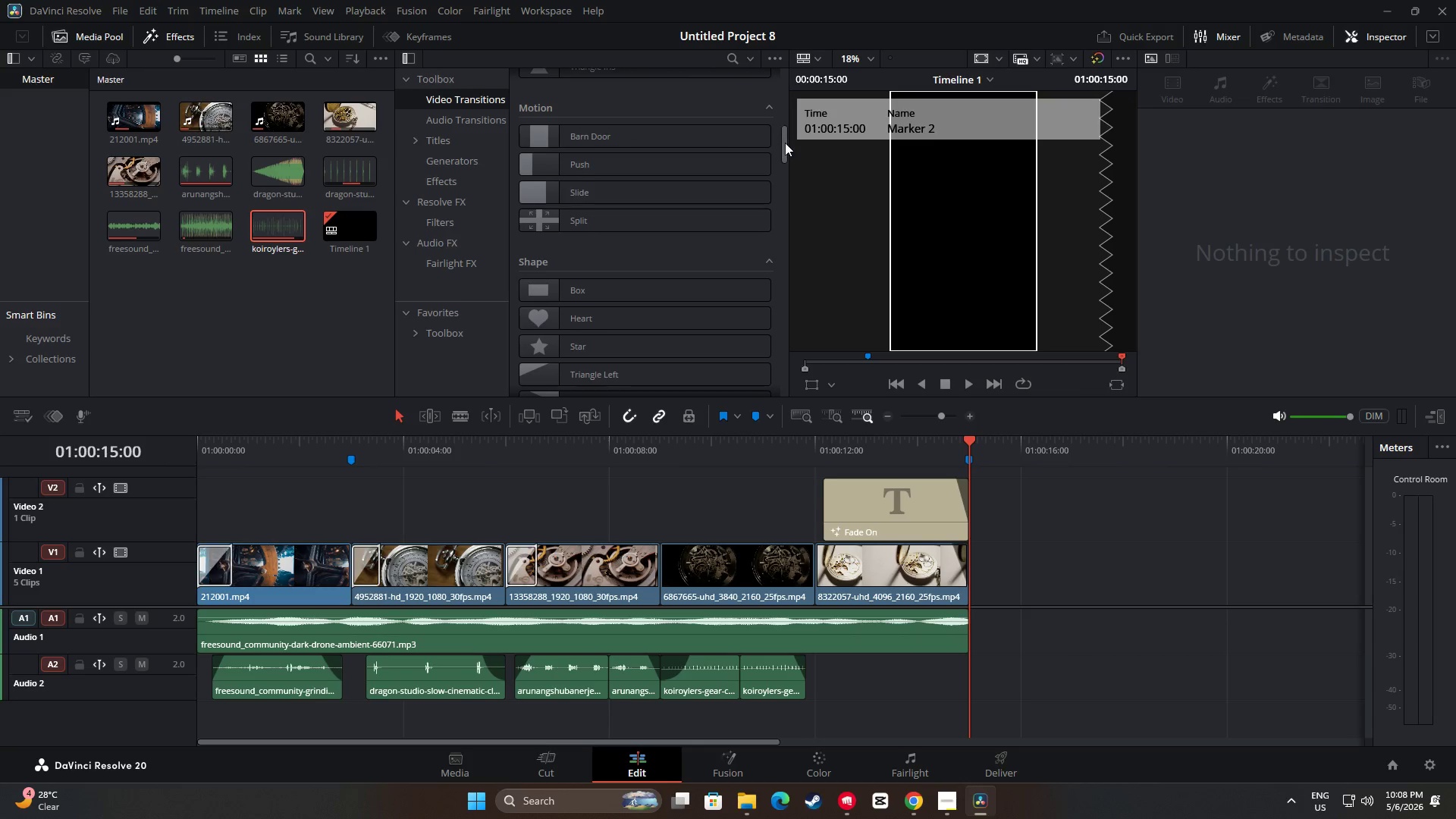 
left_click_drag(start_coordinate=[559, 194], to_coordinate=[833, 568])
 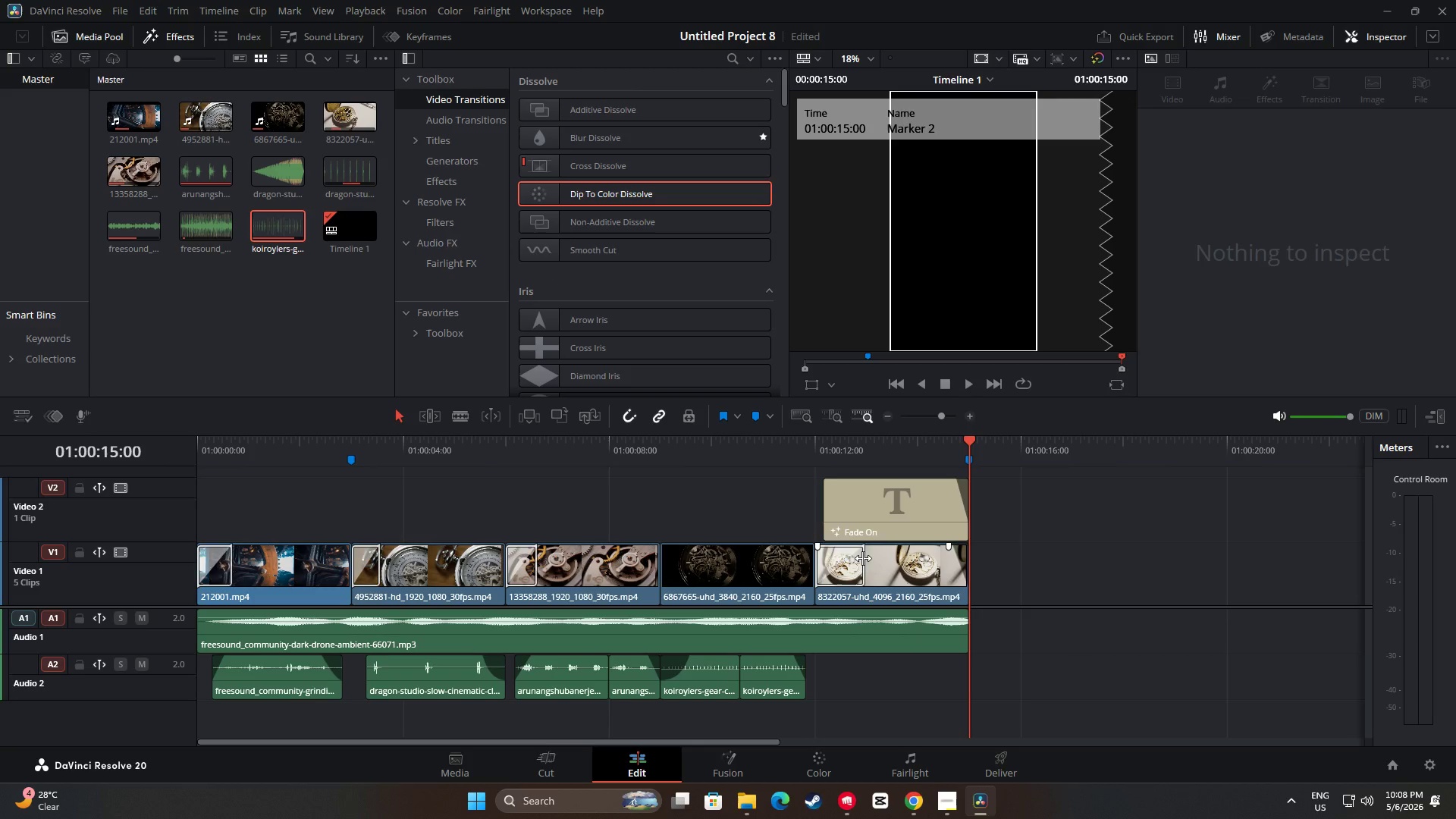 
left_click_drag(start_coordinate=[863, 558], to_coordinate=[837, 554])
 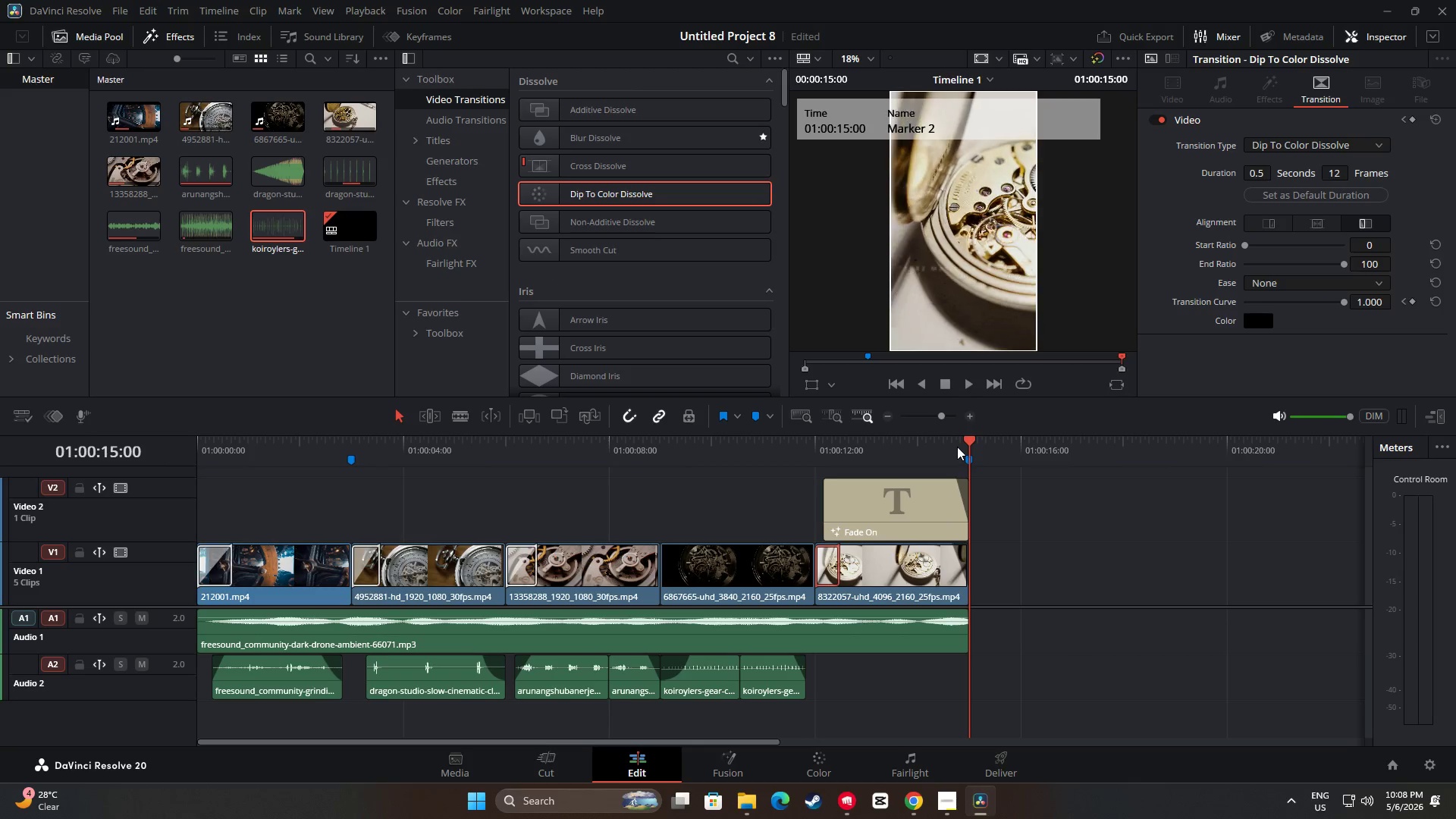 
left_click_drag(start_coordinate=[970, 439], to_coordinate=[945, 450])
 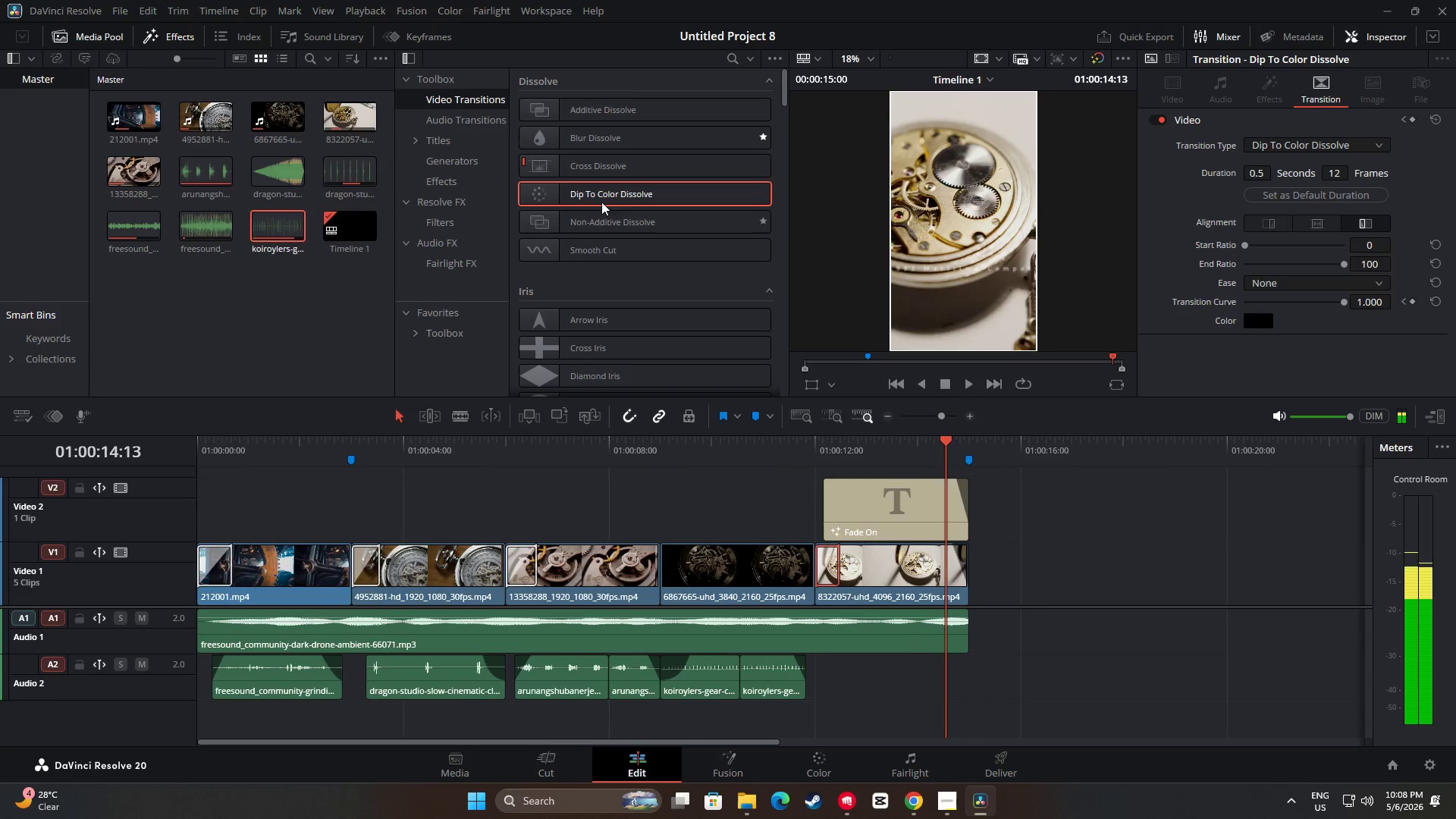 
left_click_drag(start_coordinate=[596, 189], to_coordinate=[676, 560])
 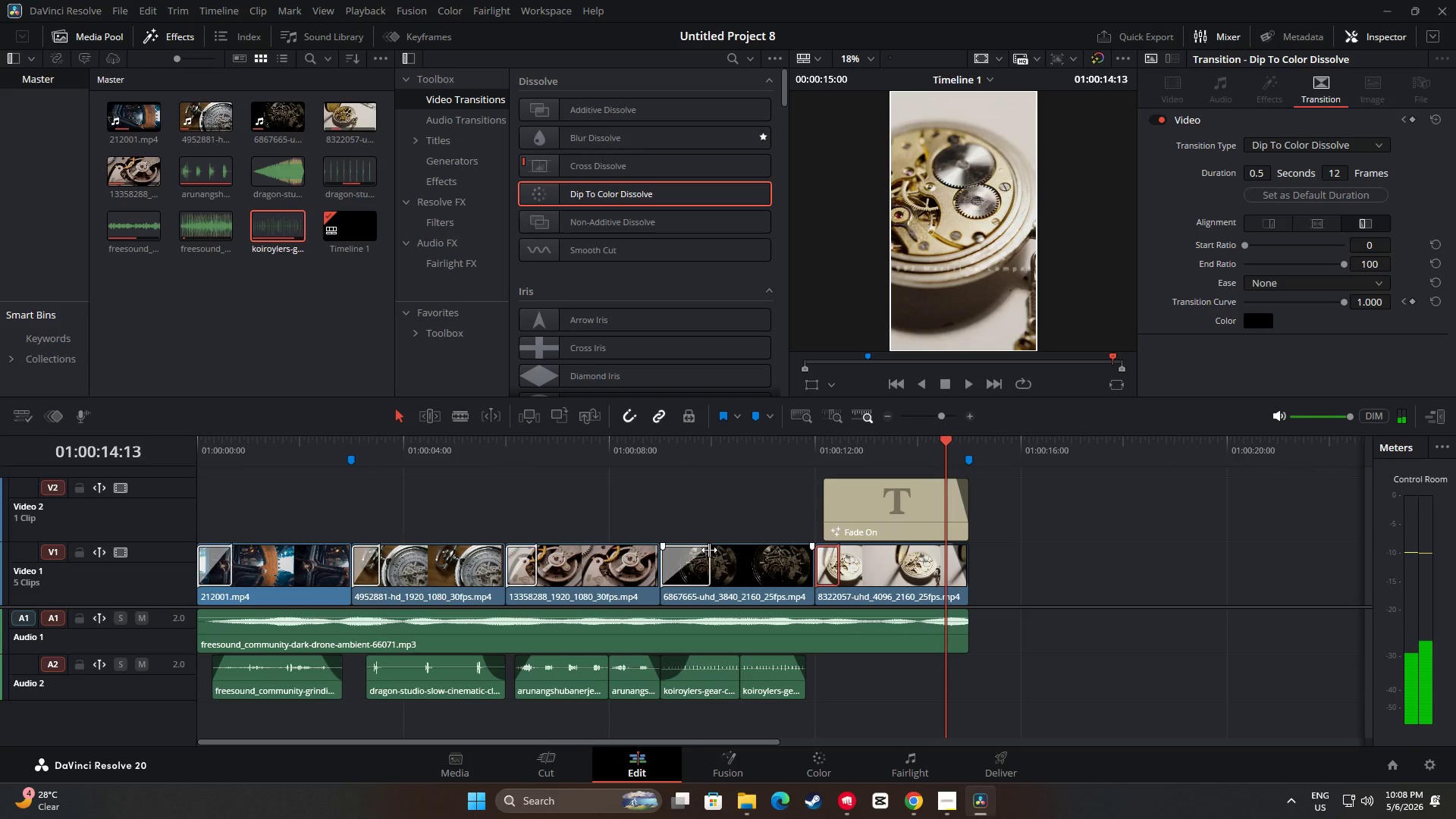 
left_click_drag(start_coordinate=[710, 551], to_coordinate=[689, 549])
 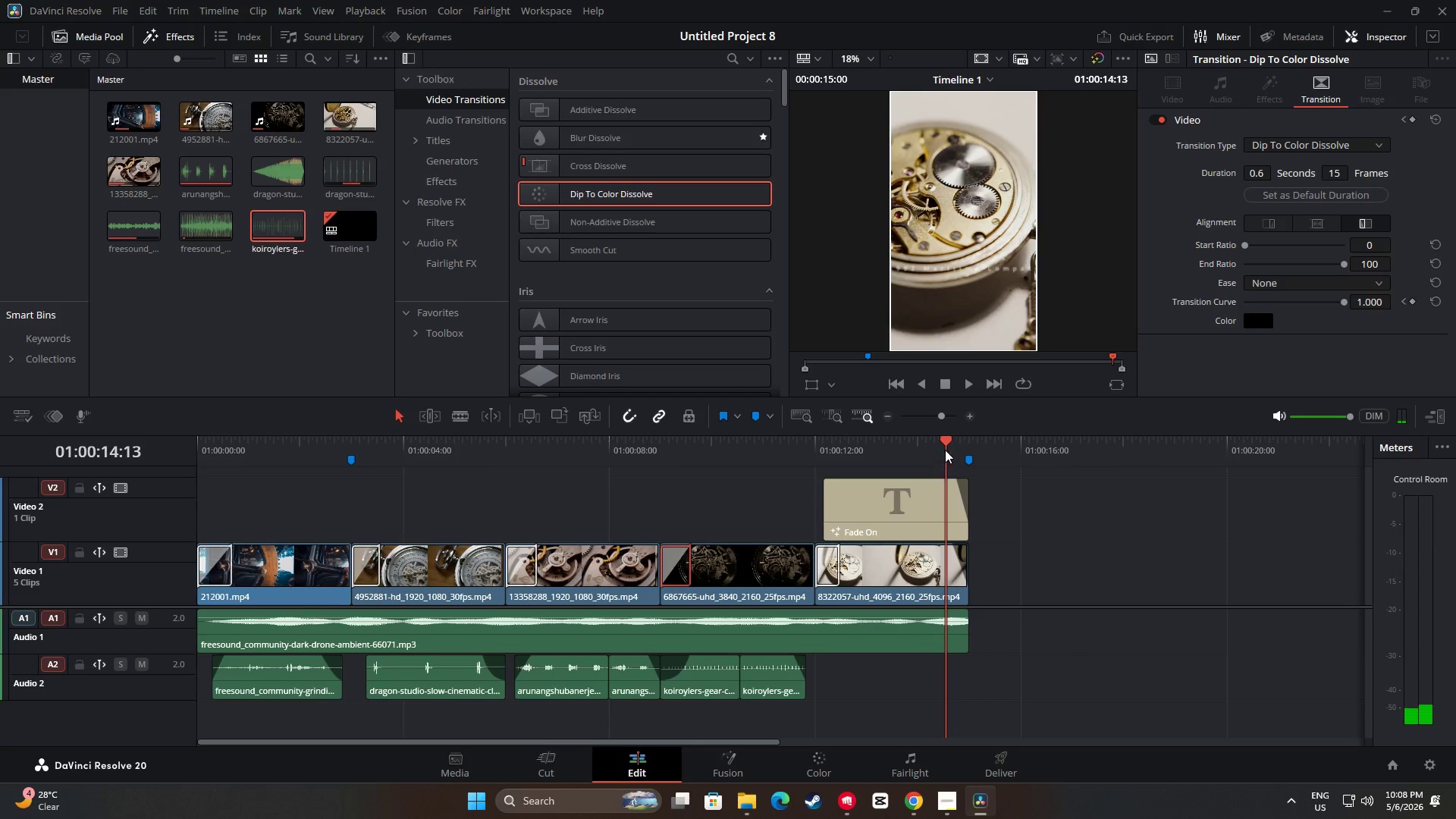 
left_click_drag(start_coordinate=[946, 447], to_coordinate=[583, 475])
 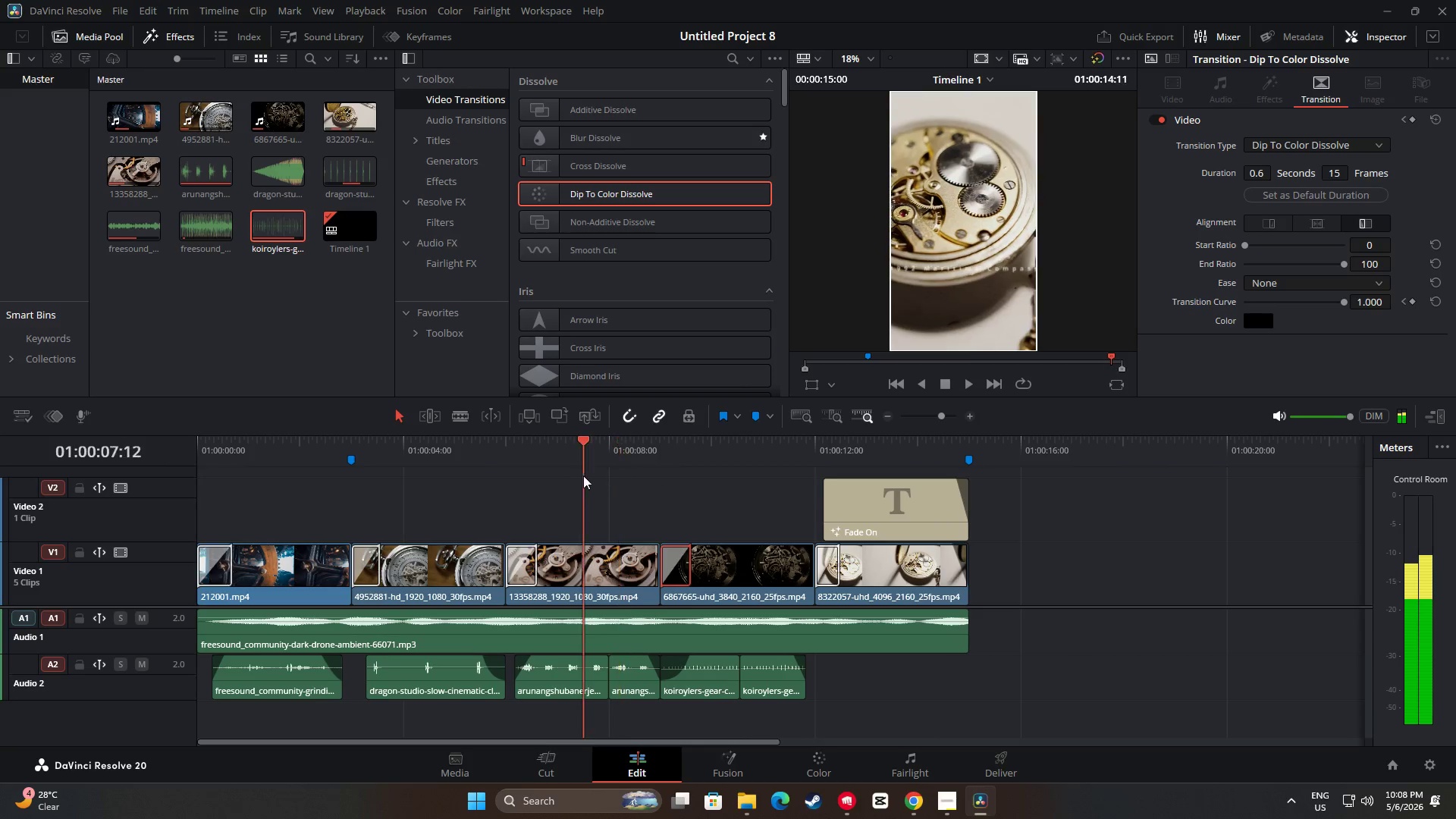 
key(Space)
 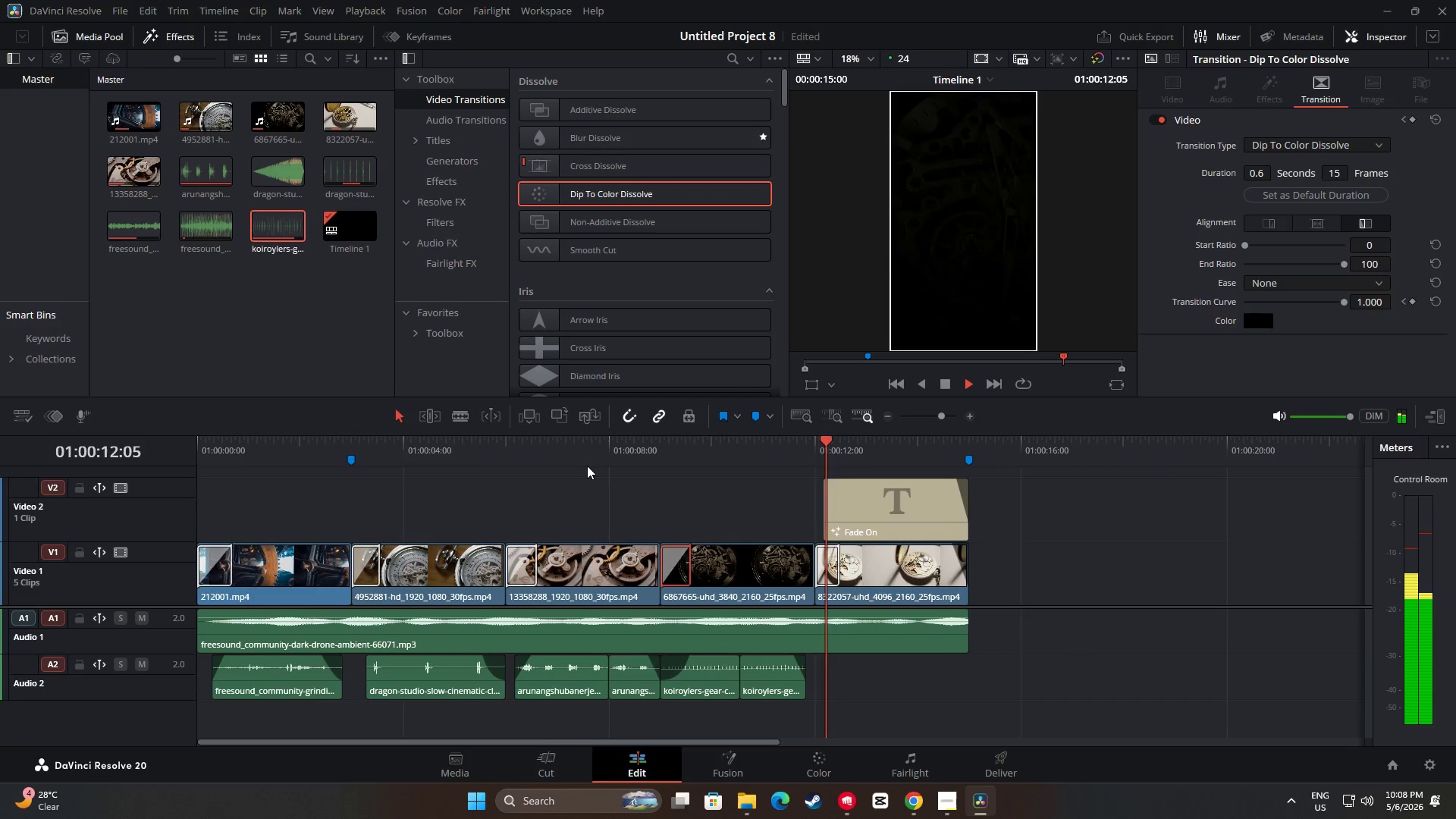 
wait(6.44)
 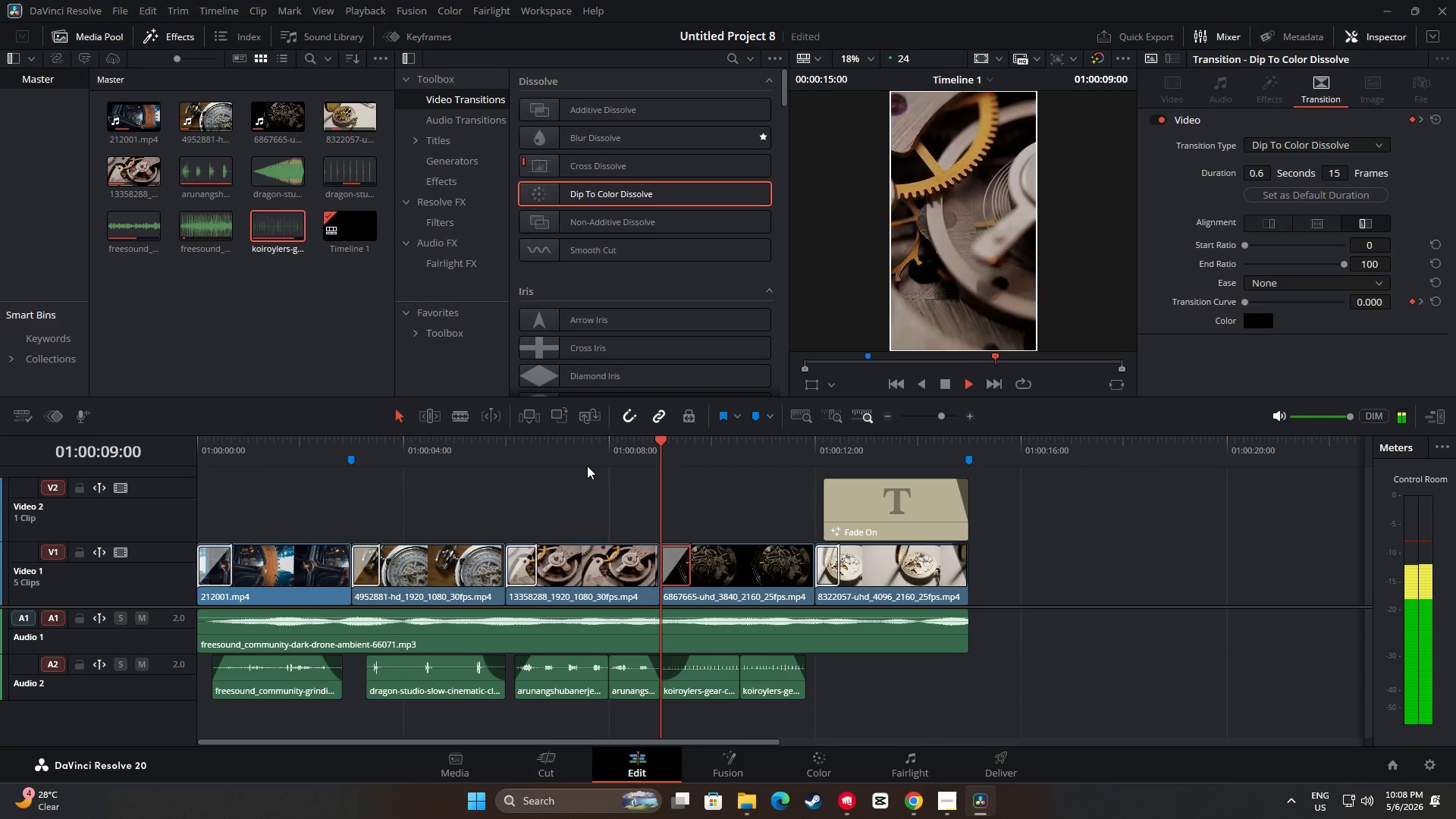 
key(Space)
 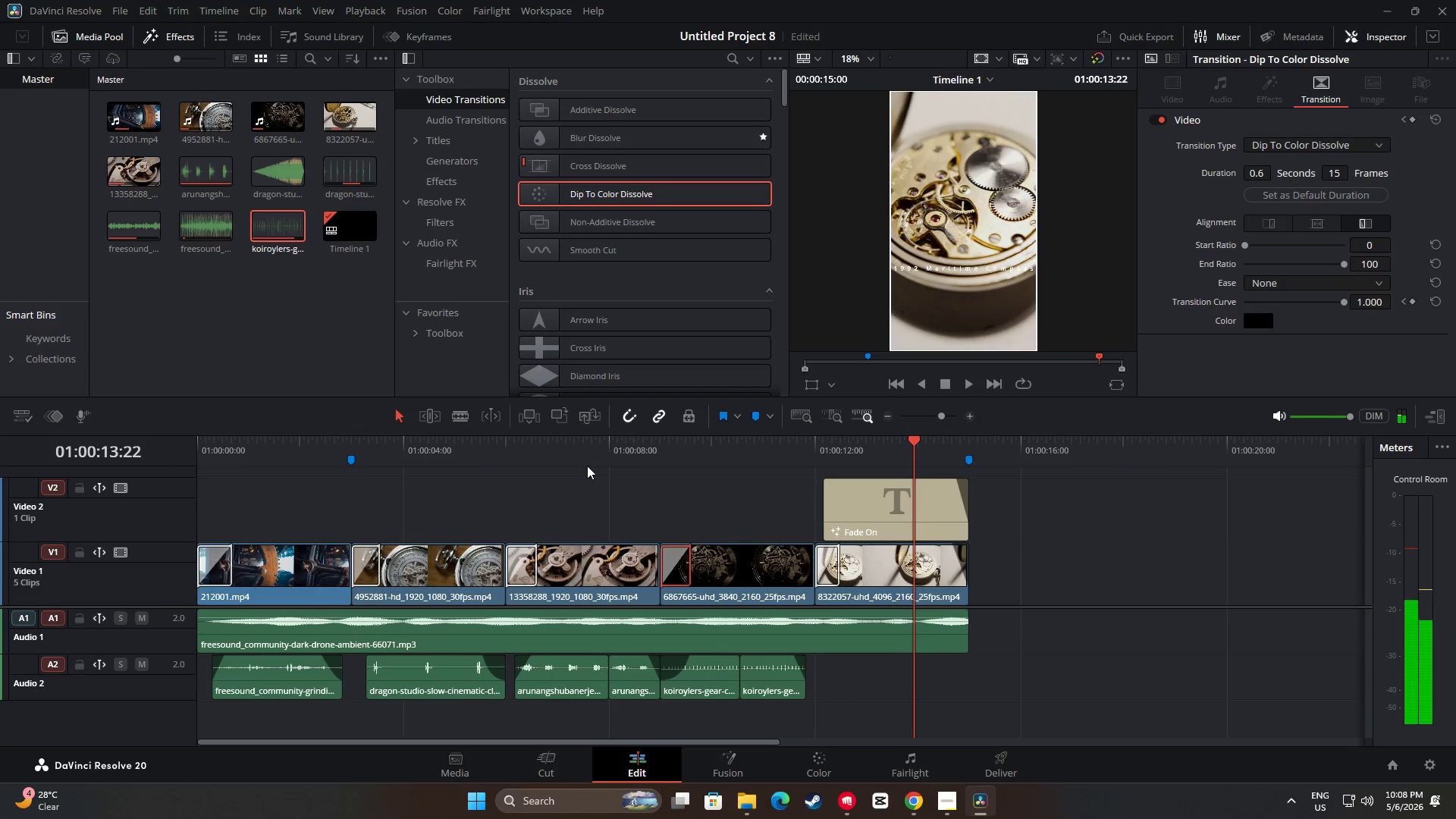 
key(Space)
 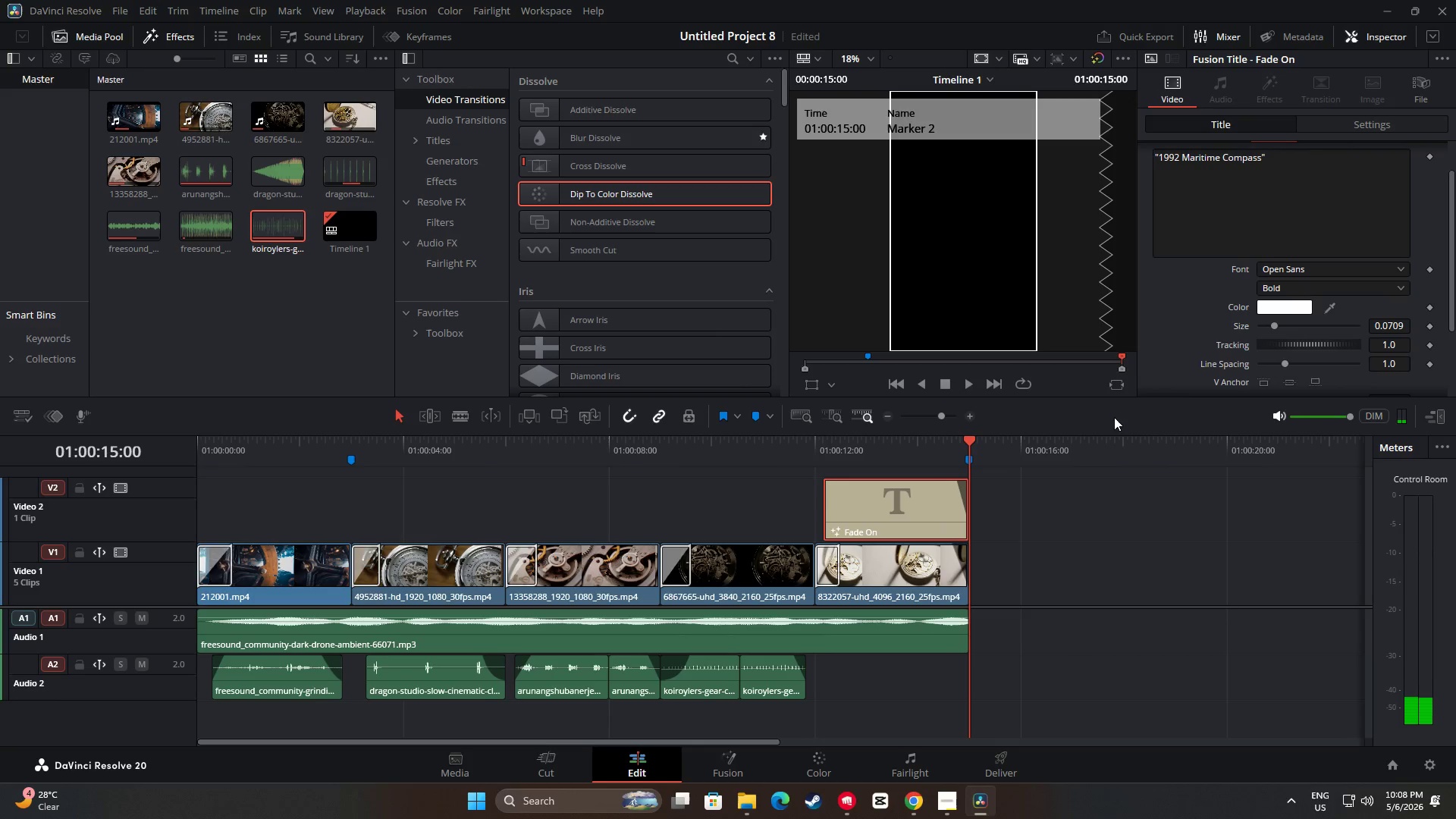 
wait(8.92)
 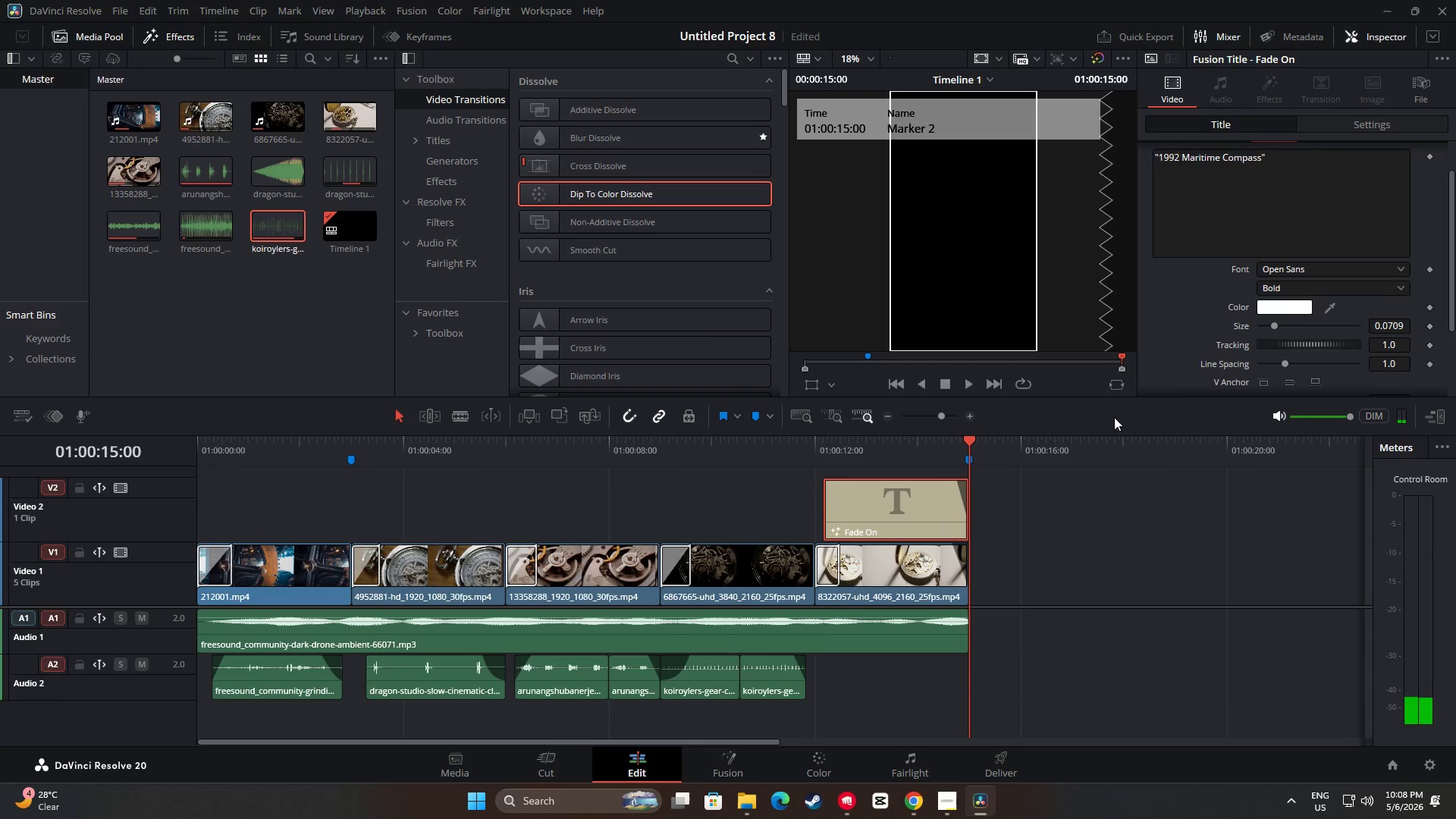 
left_click([1282, 325])
 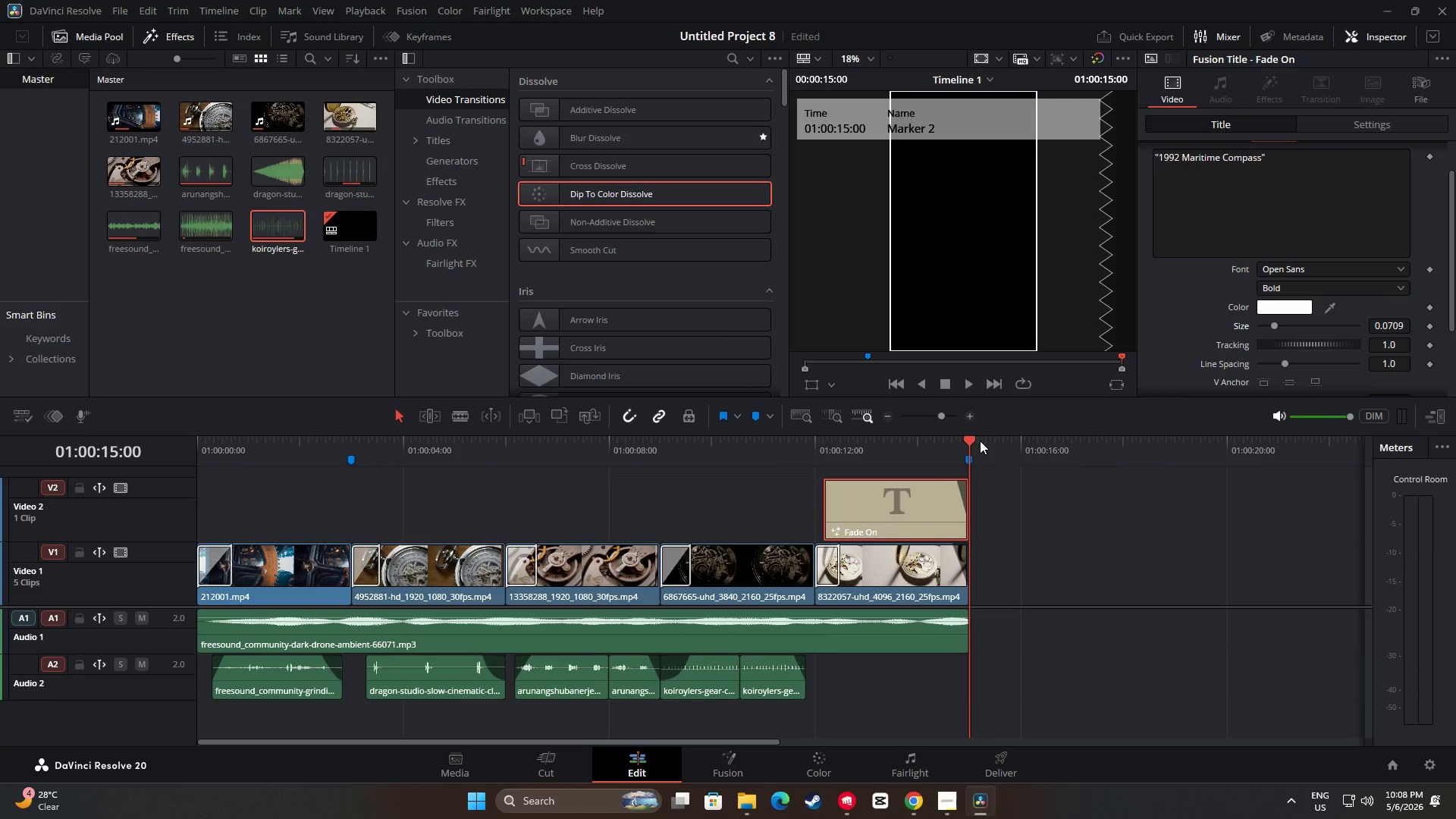 
left_click_drag(start_coordinate=[959, 446], to_coordinate=[811, 444])
 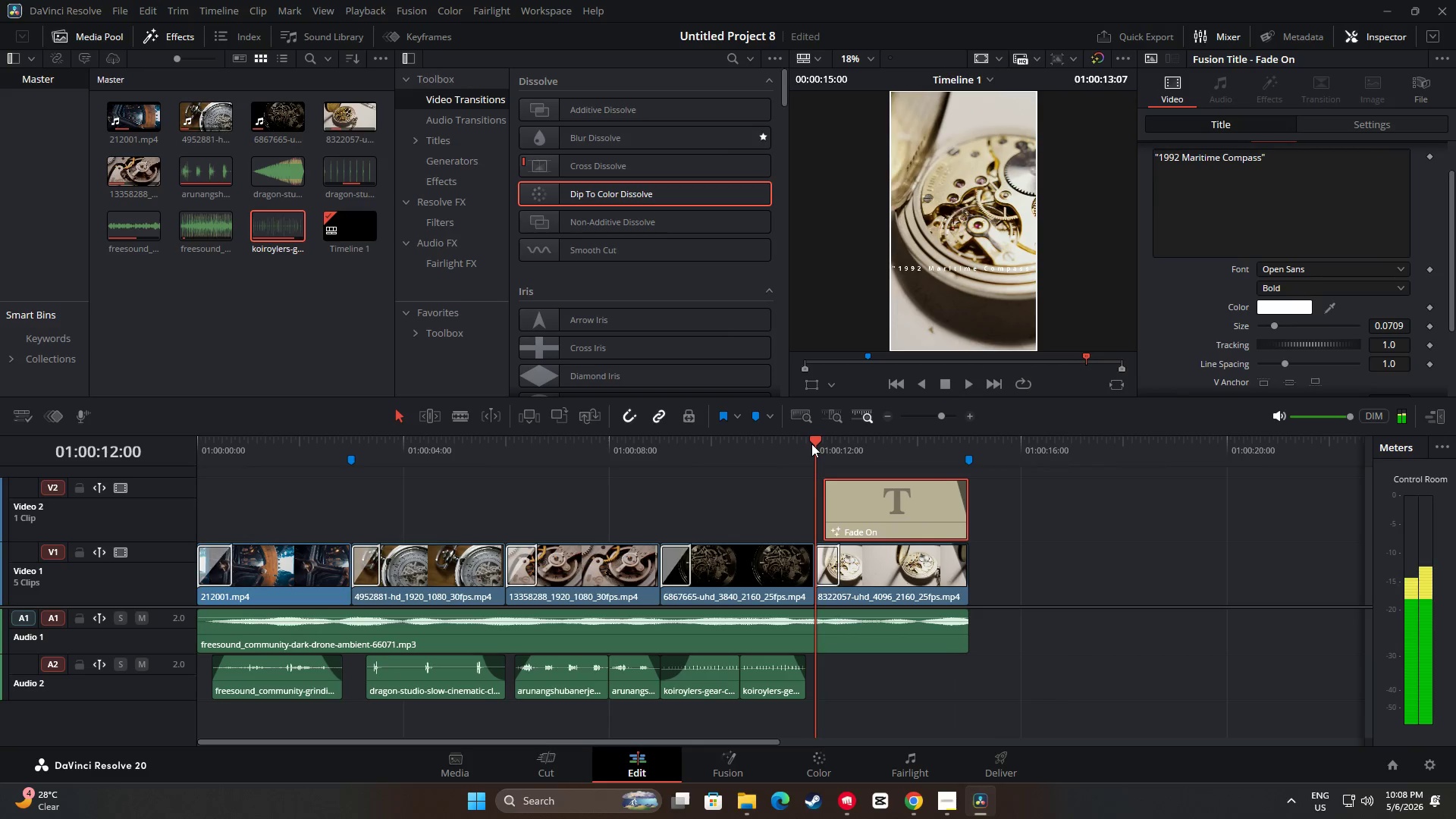 
key(Space)
 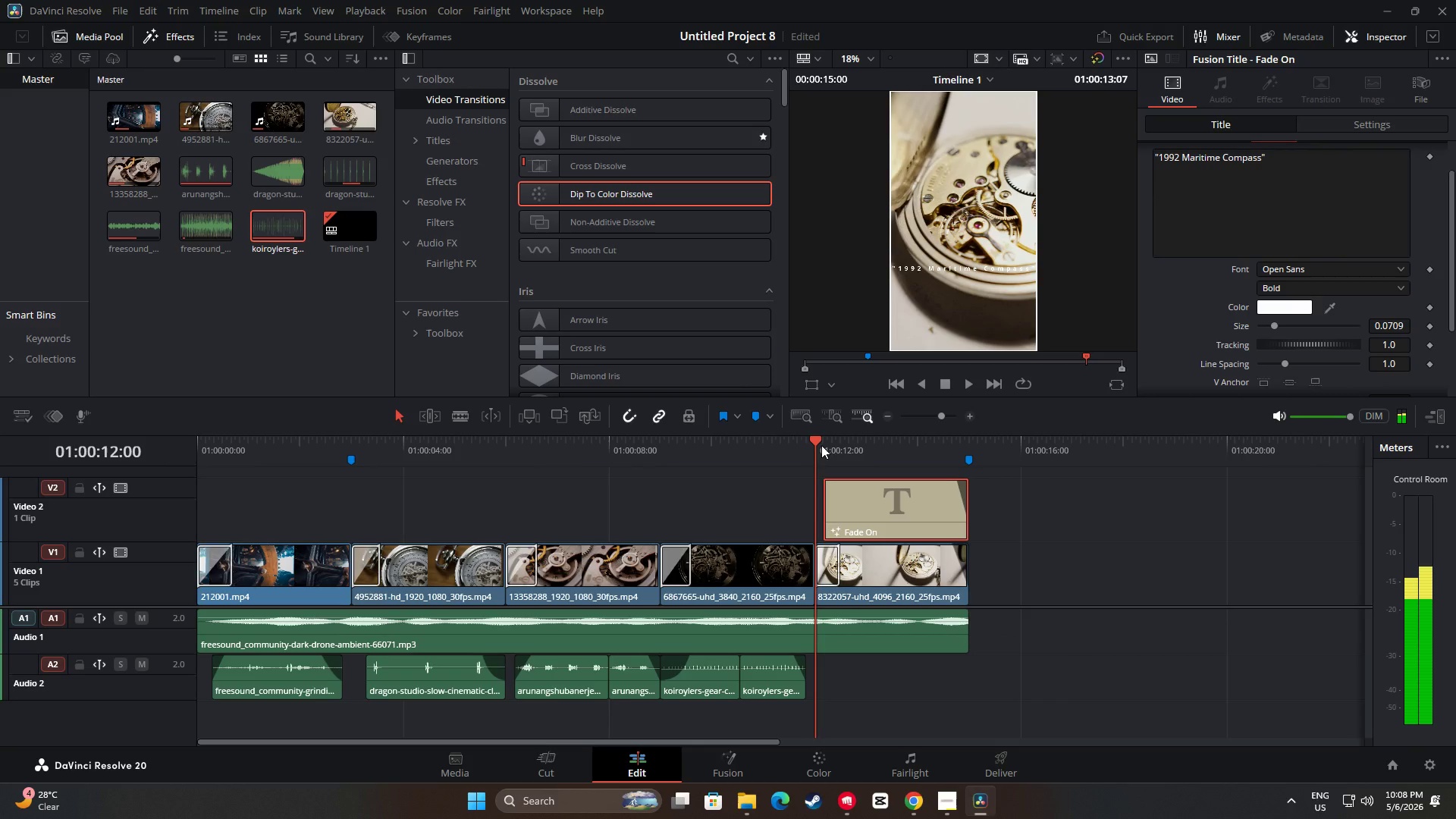 
key(Space)
 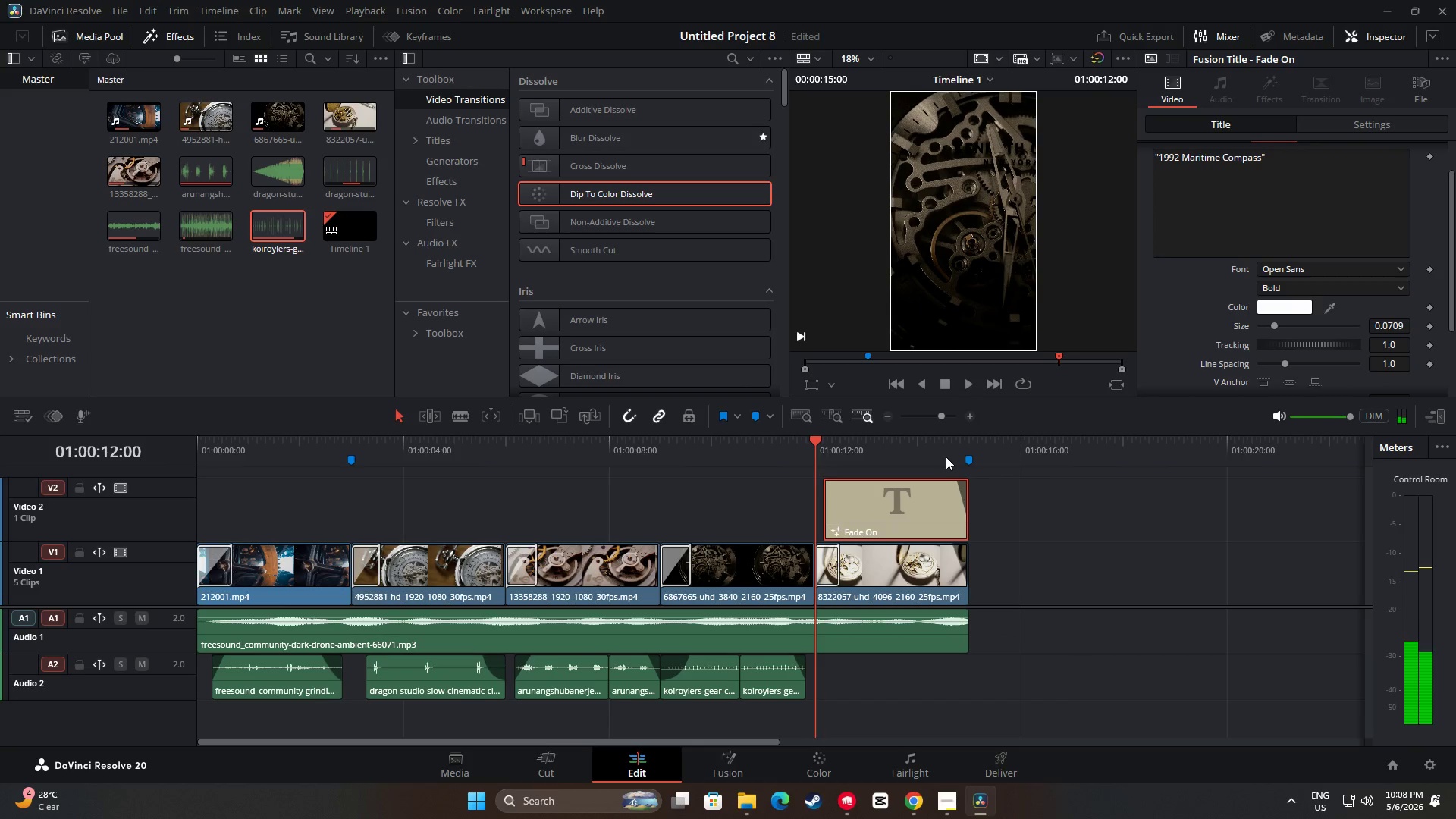 
key(Space)
 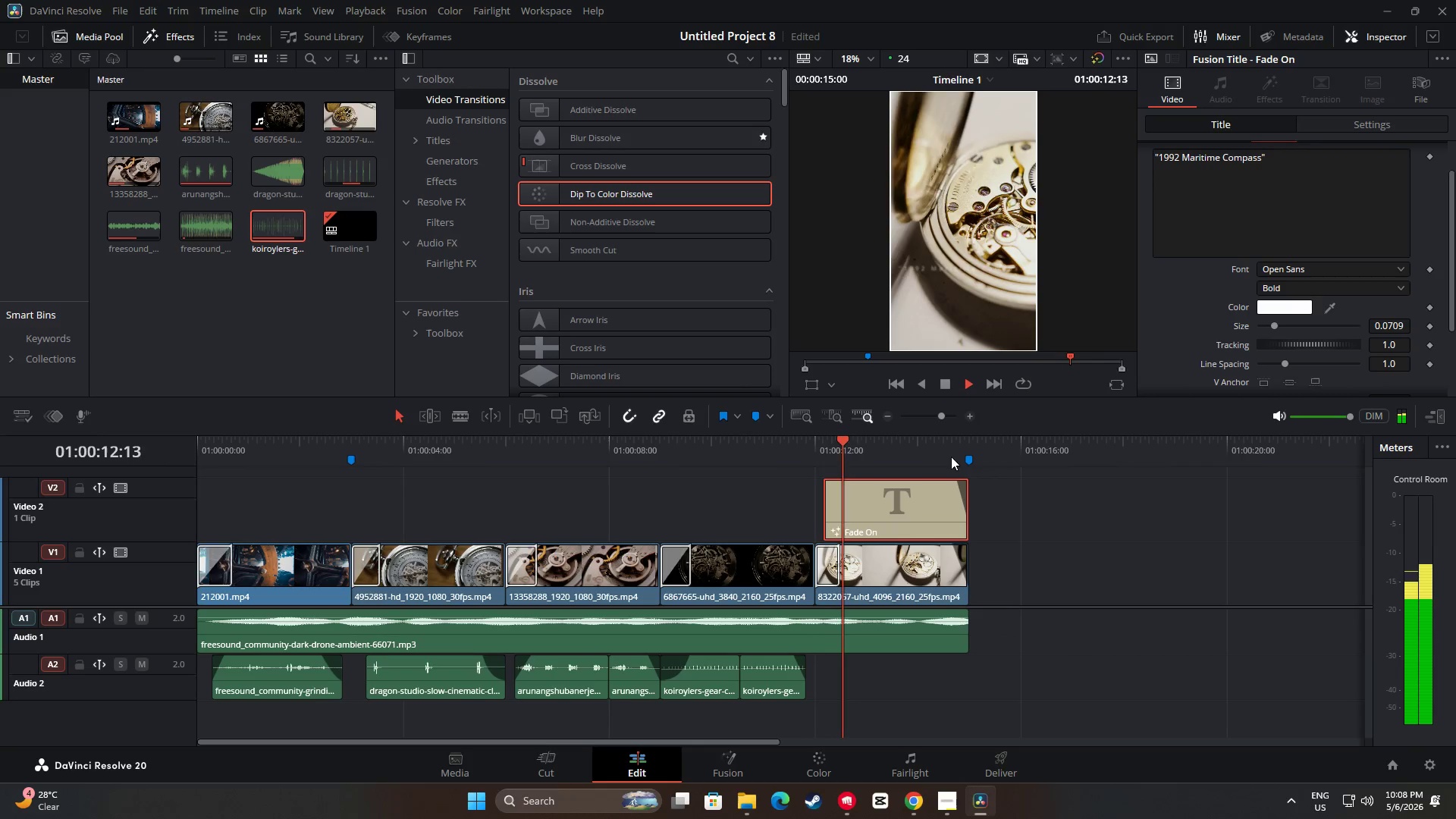 
key(Space)
 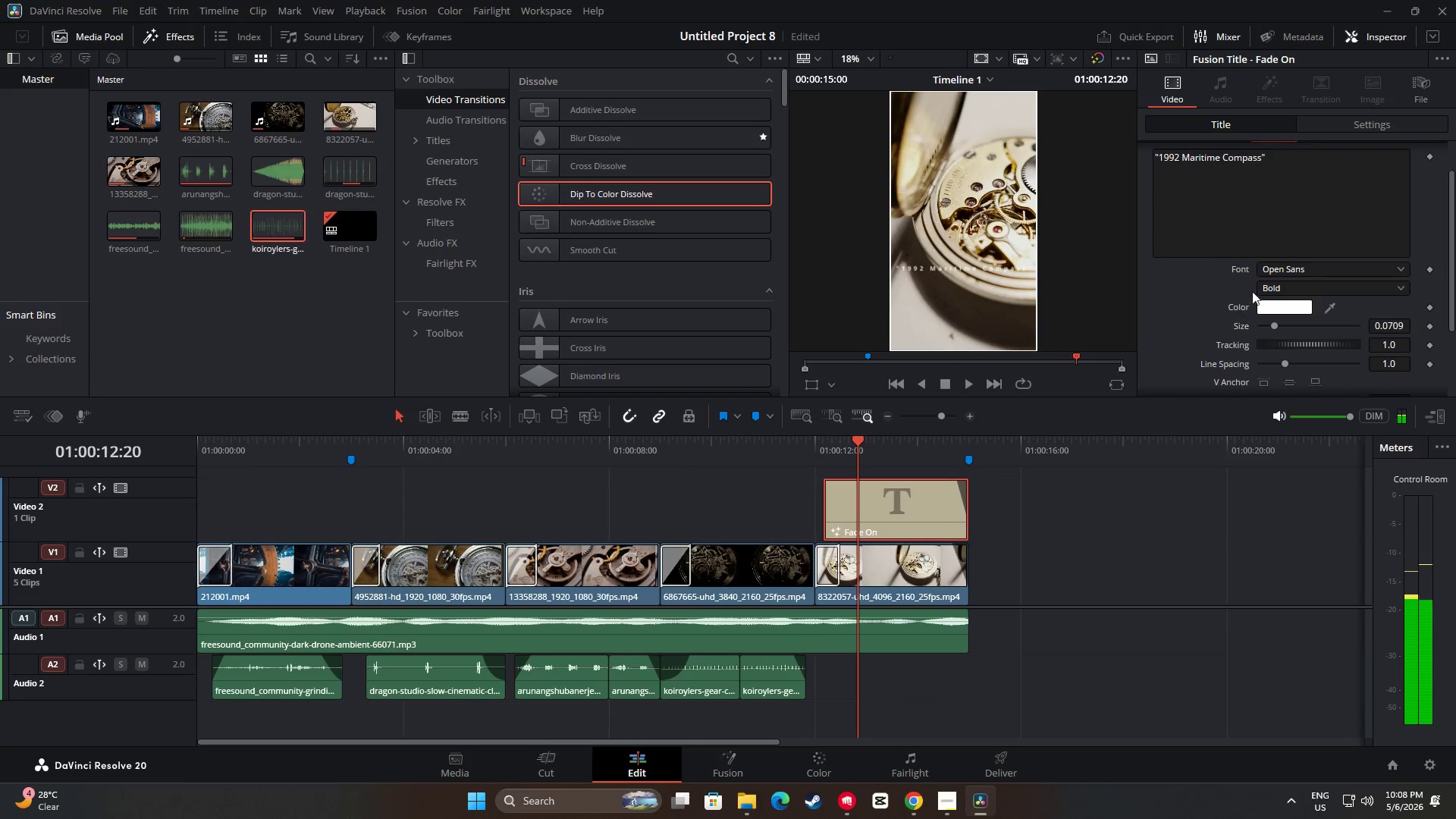 
left_click([1300, 268])
 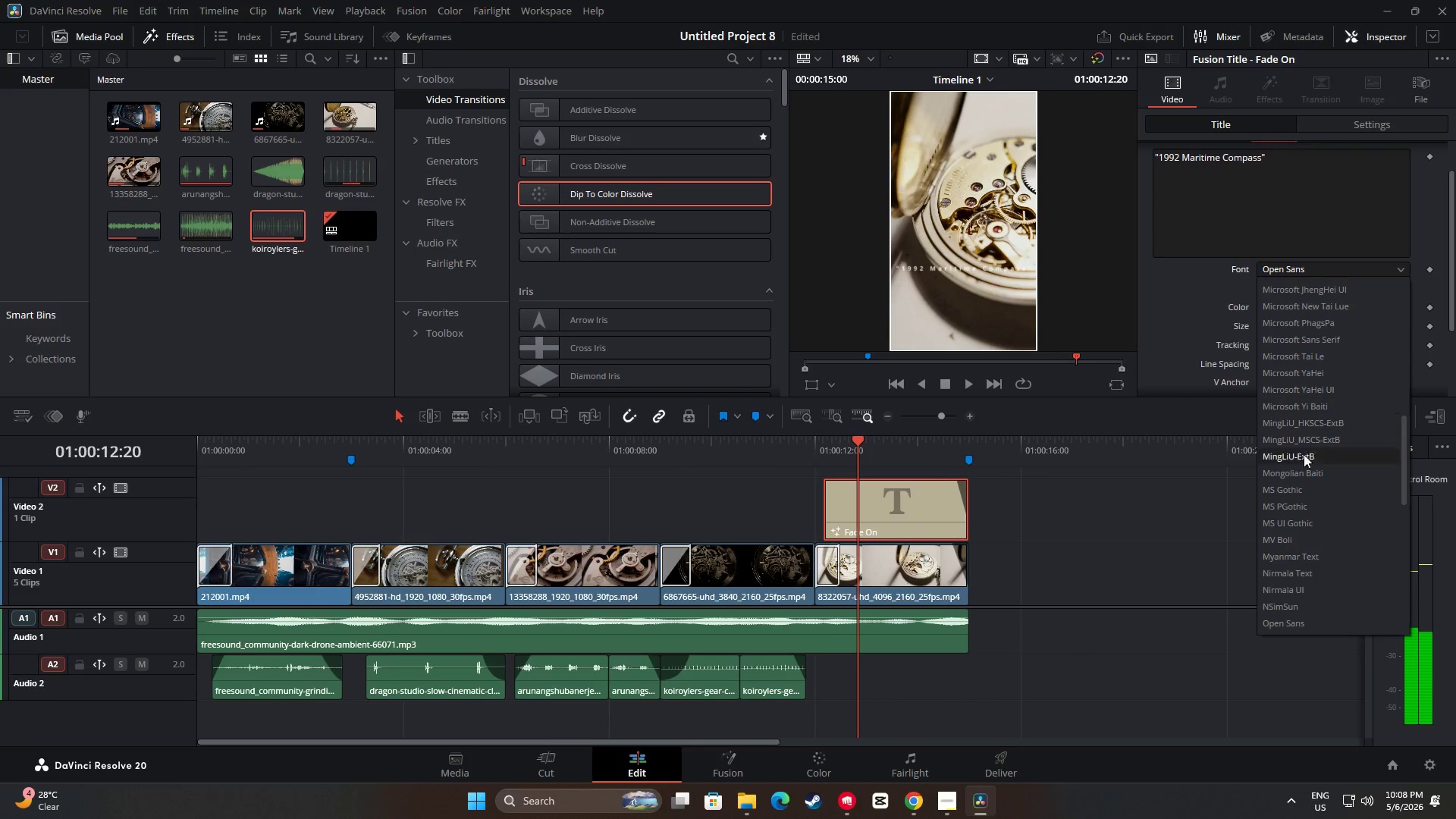 
scroll: coordinate [1300, 487], scroll_direction: down, amount: 2.0
 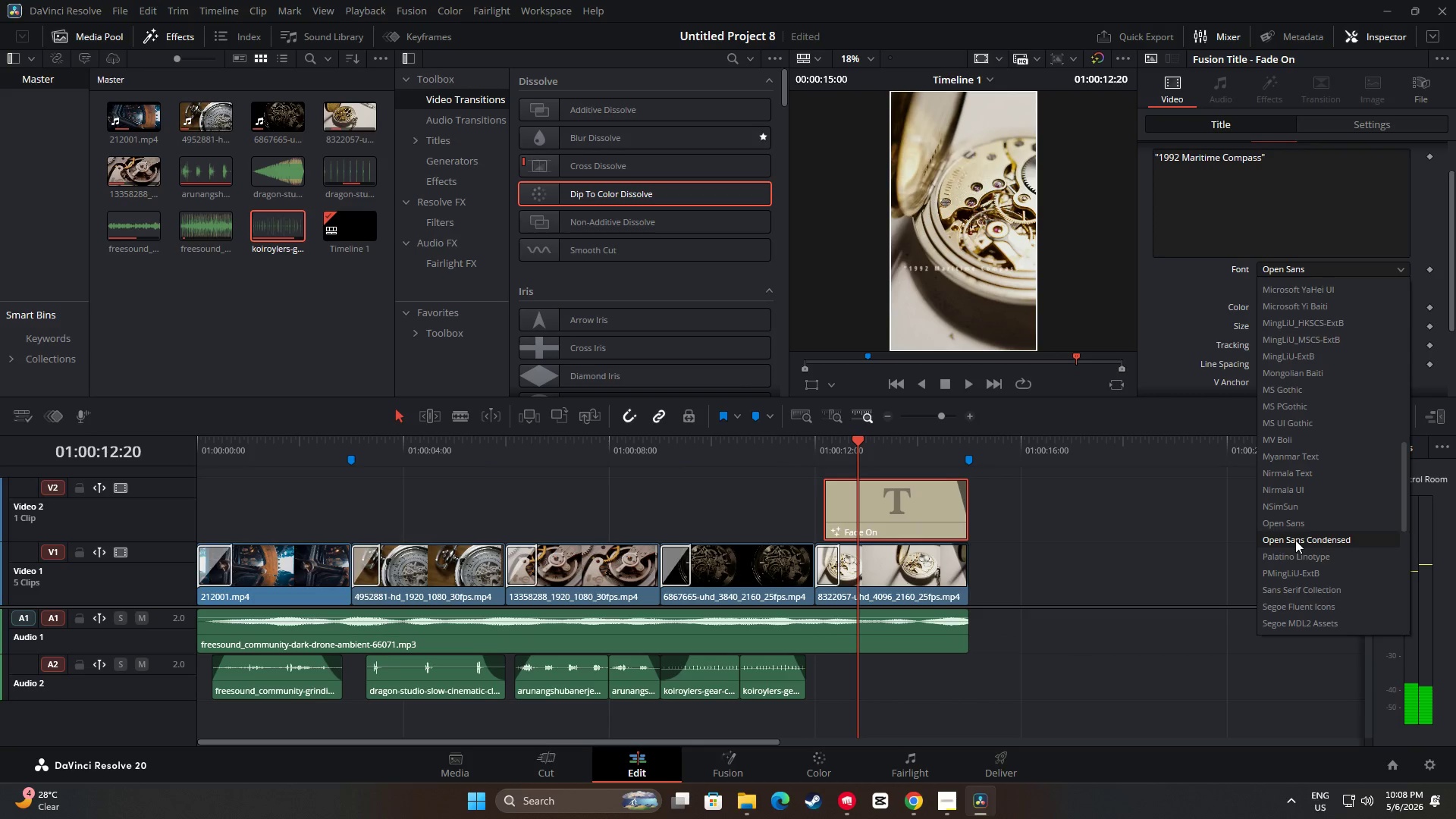 
left_click([1295, 540])
 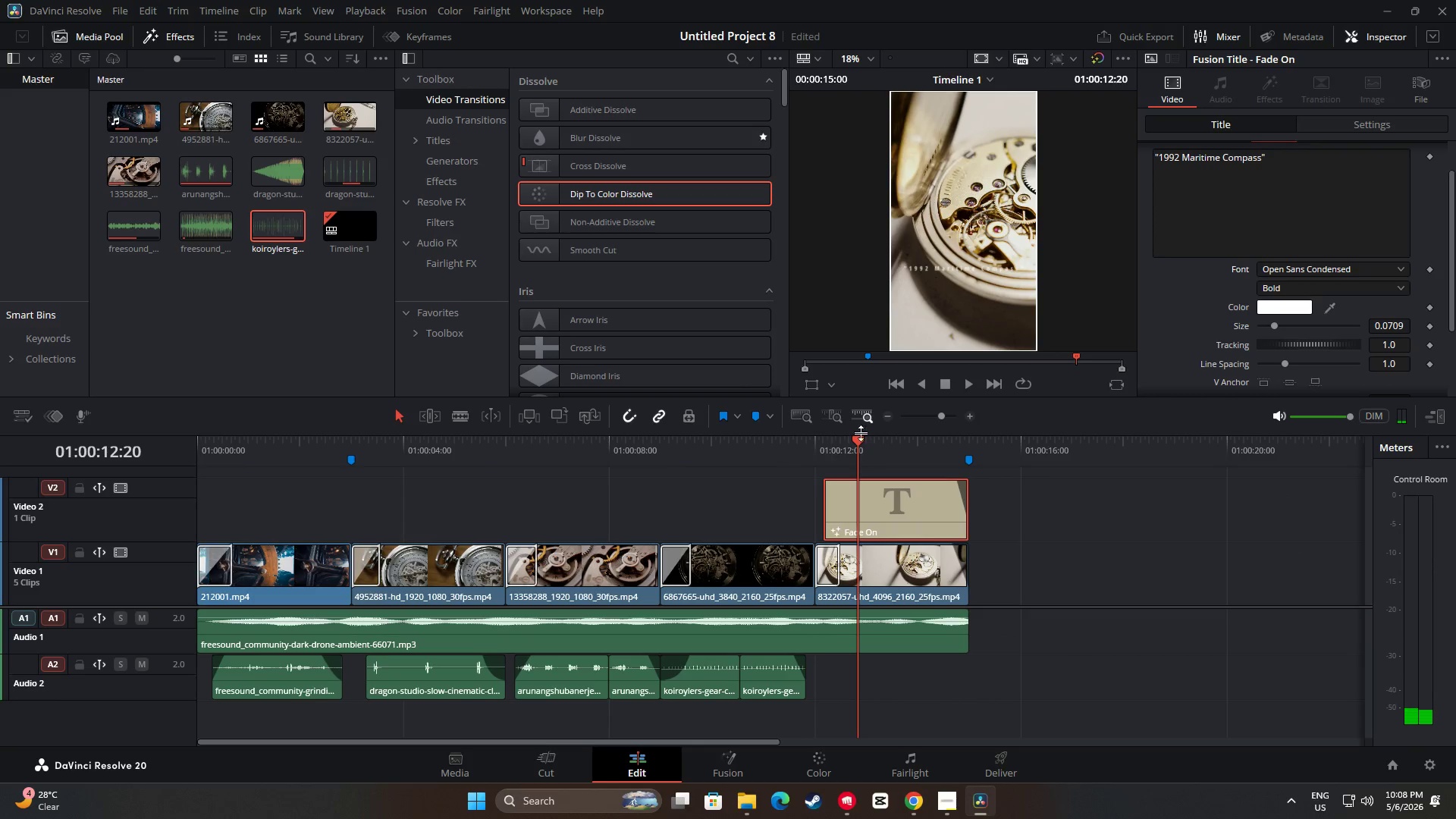 
left_click_drag(start_coordinate=[858, 441], to_coordinate=[799, 440])
 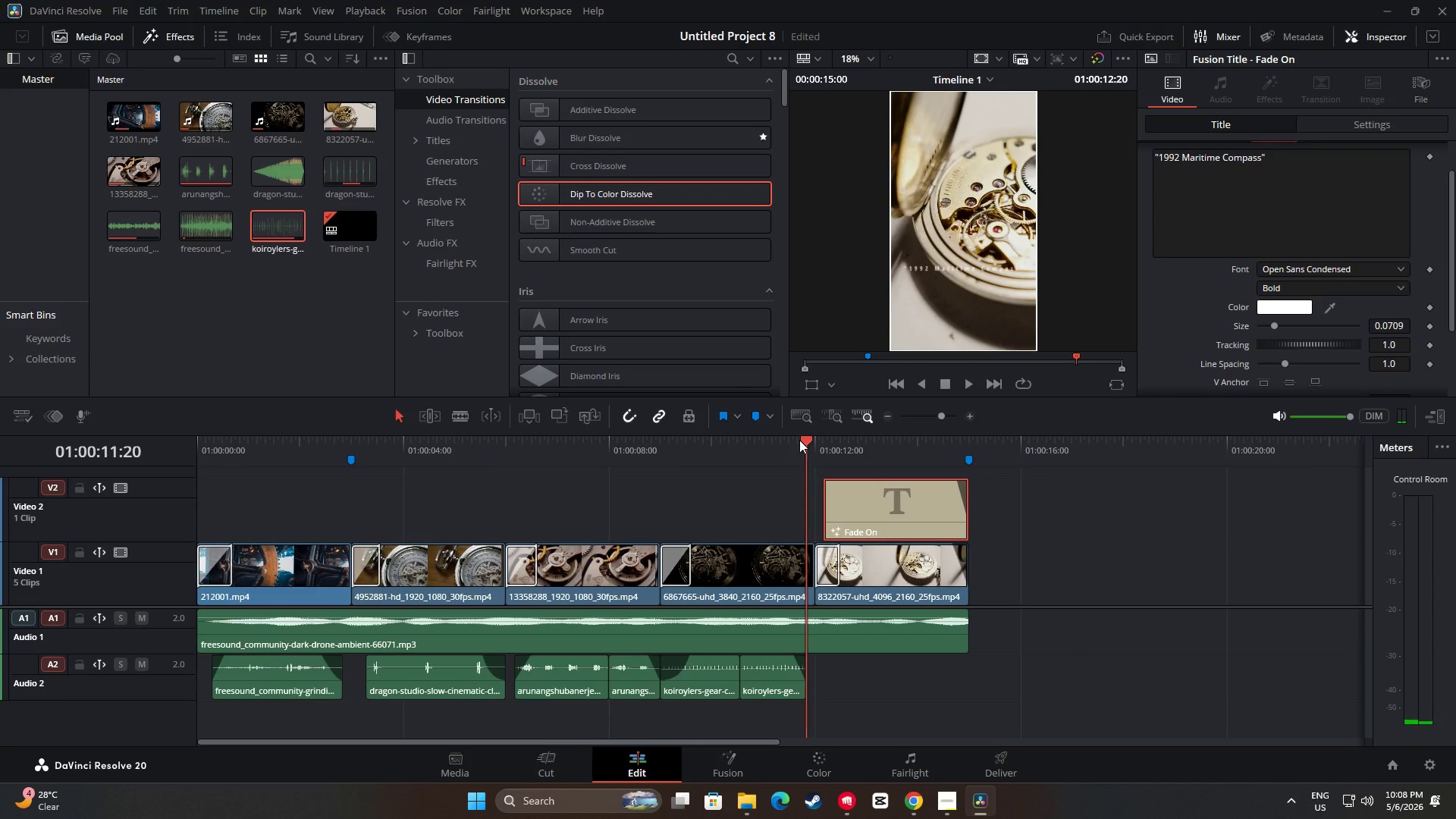 
key(Space)
 